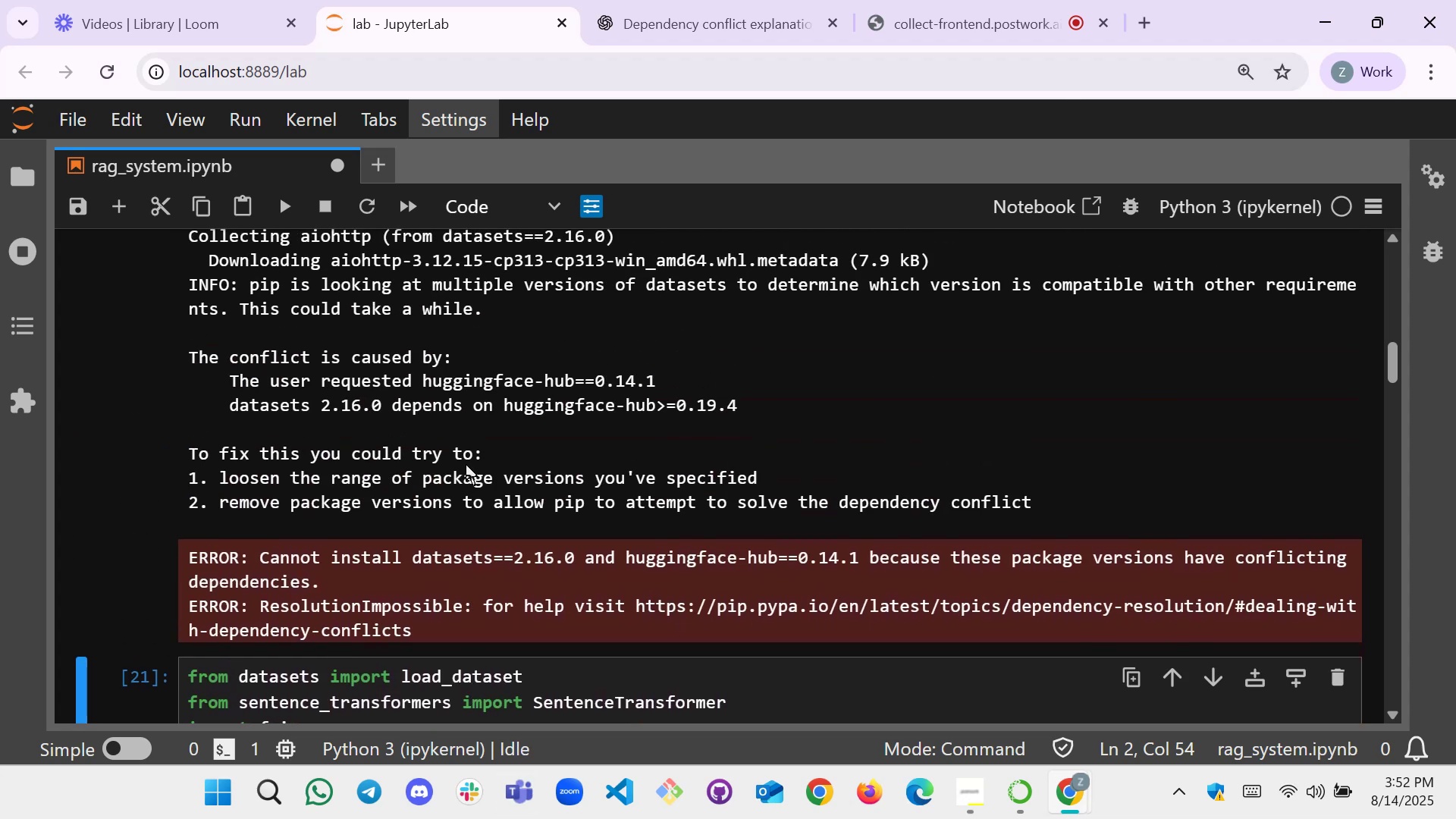 
left_click_drag(start_coordinate=[426, 629], to_coordinate=[187, 540])
 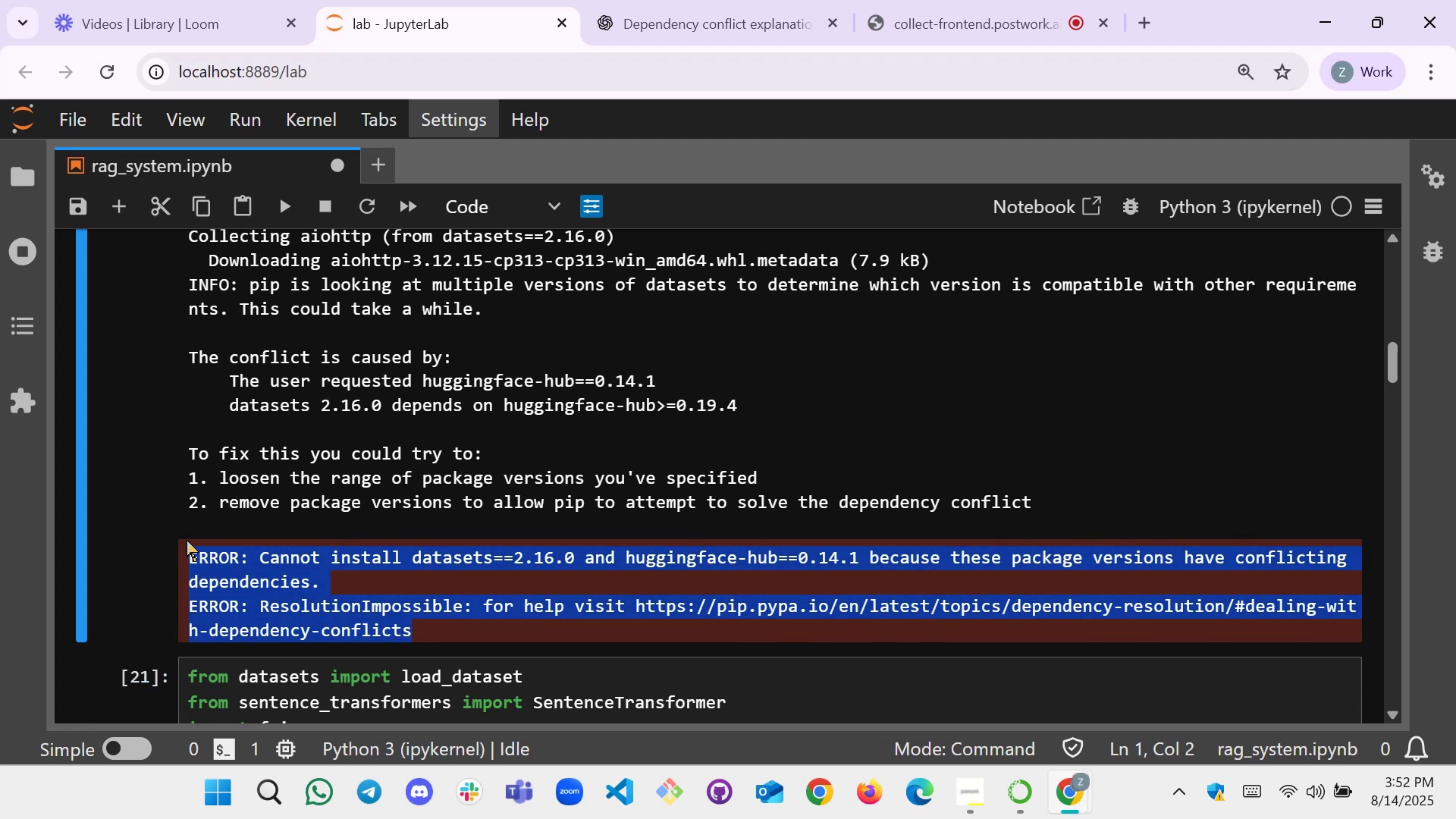 
key(Control+C)
 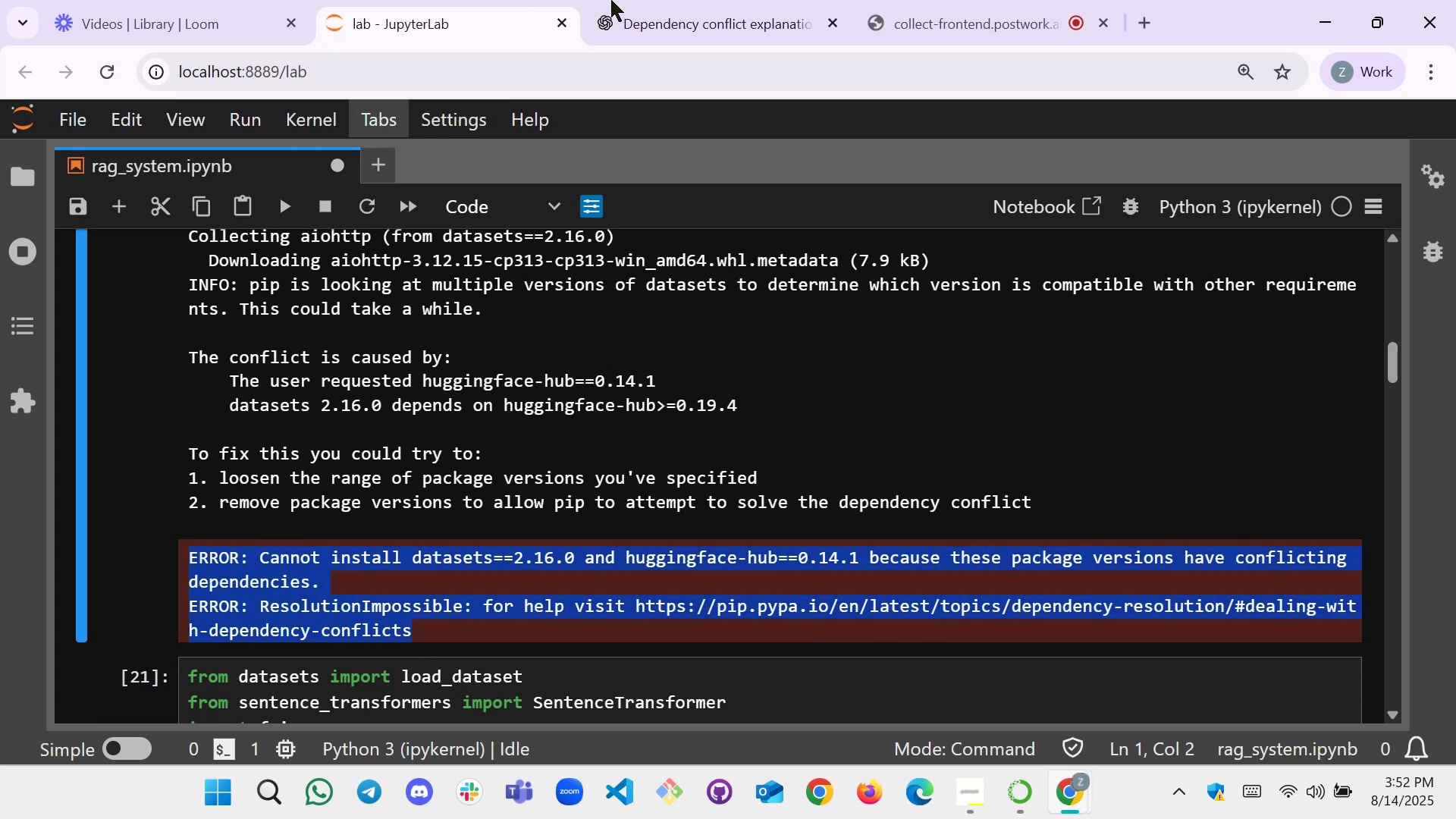 
left_click([680, 0])
 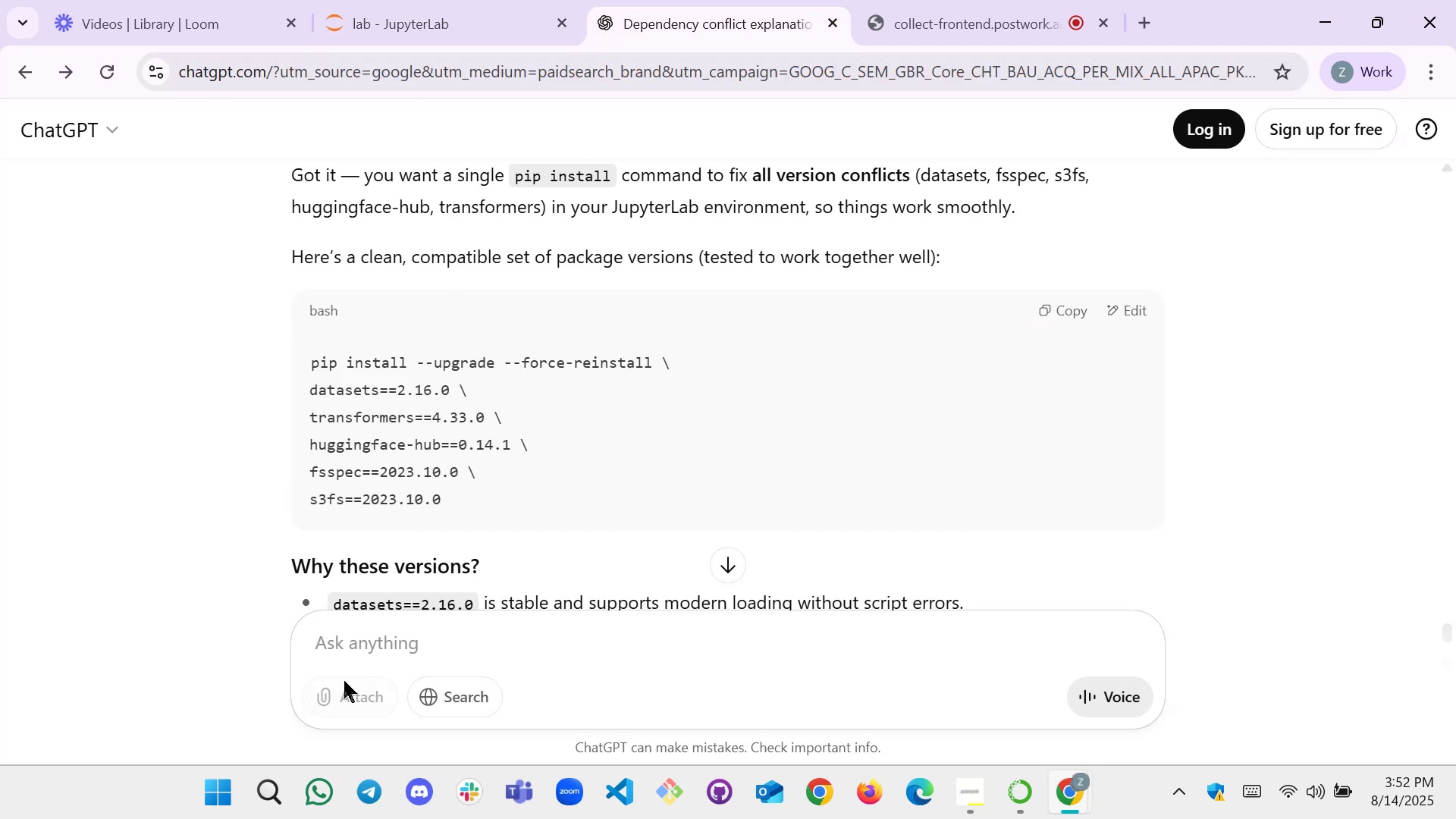 
left_click([391, 661])
 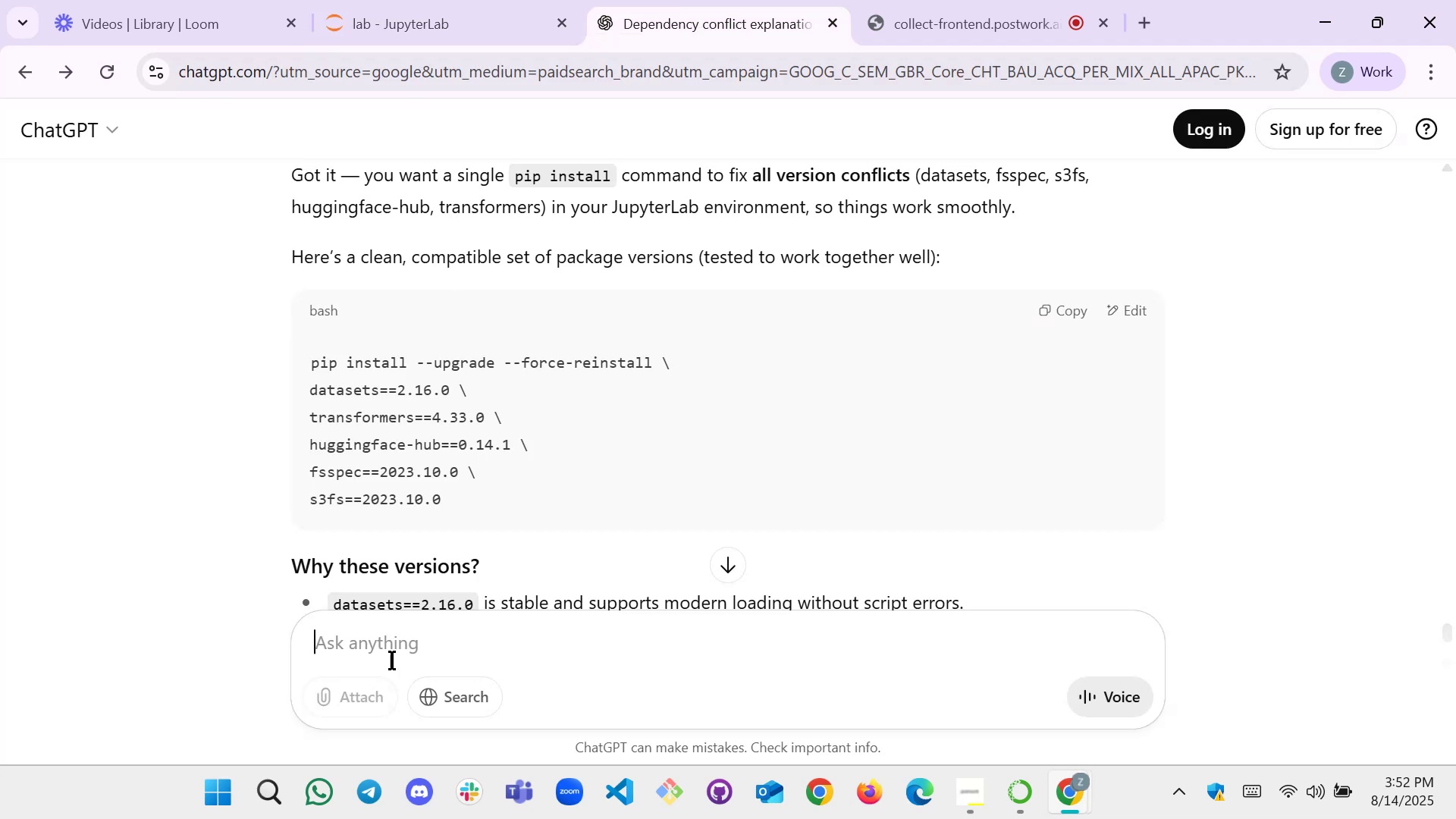 
key(Control+V)
 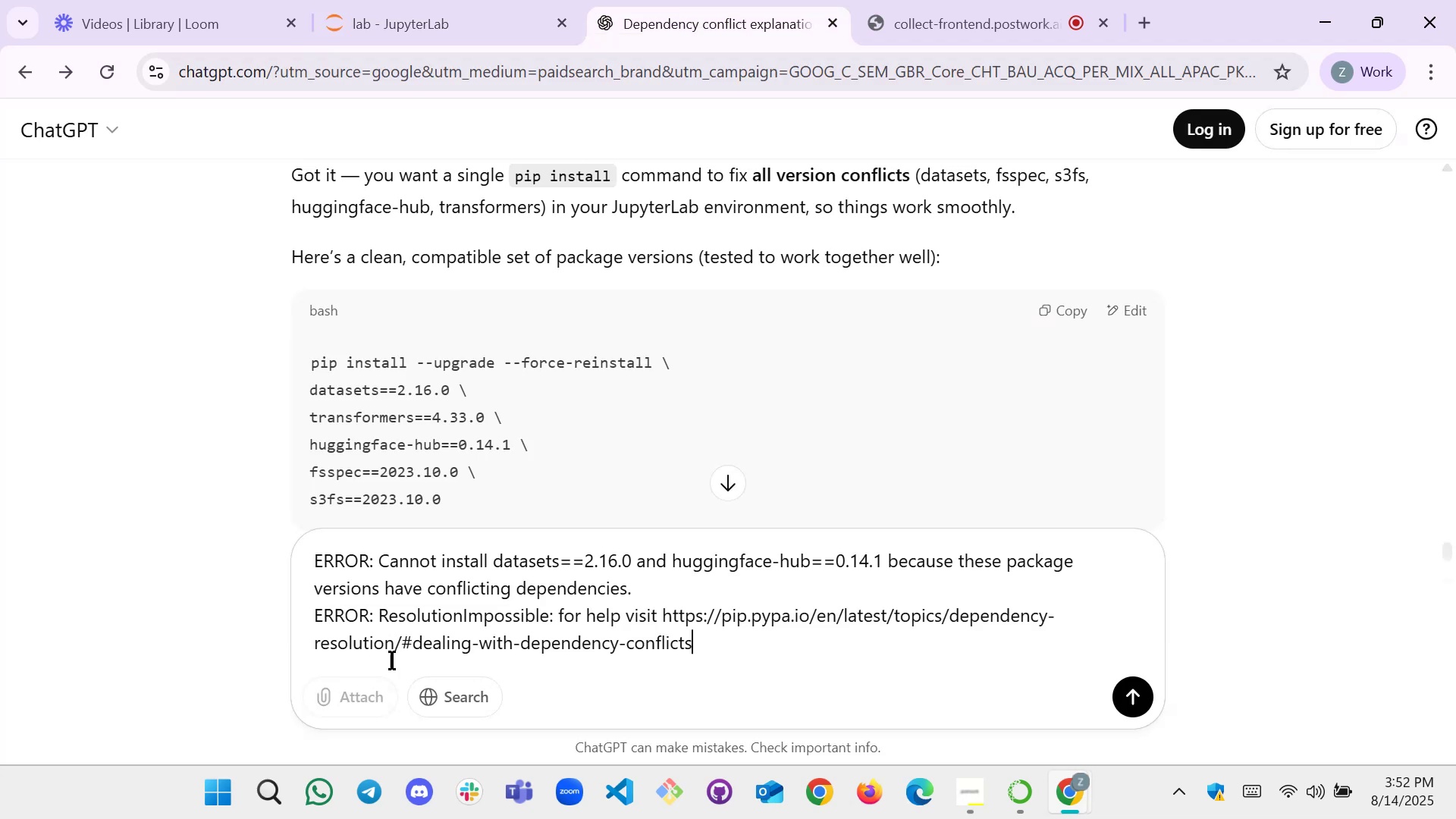 
key(Shift+Enter)
 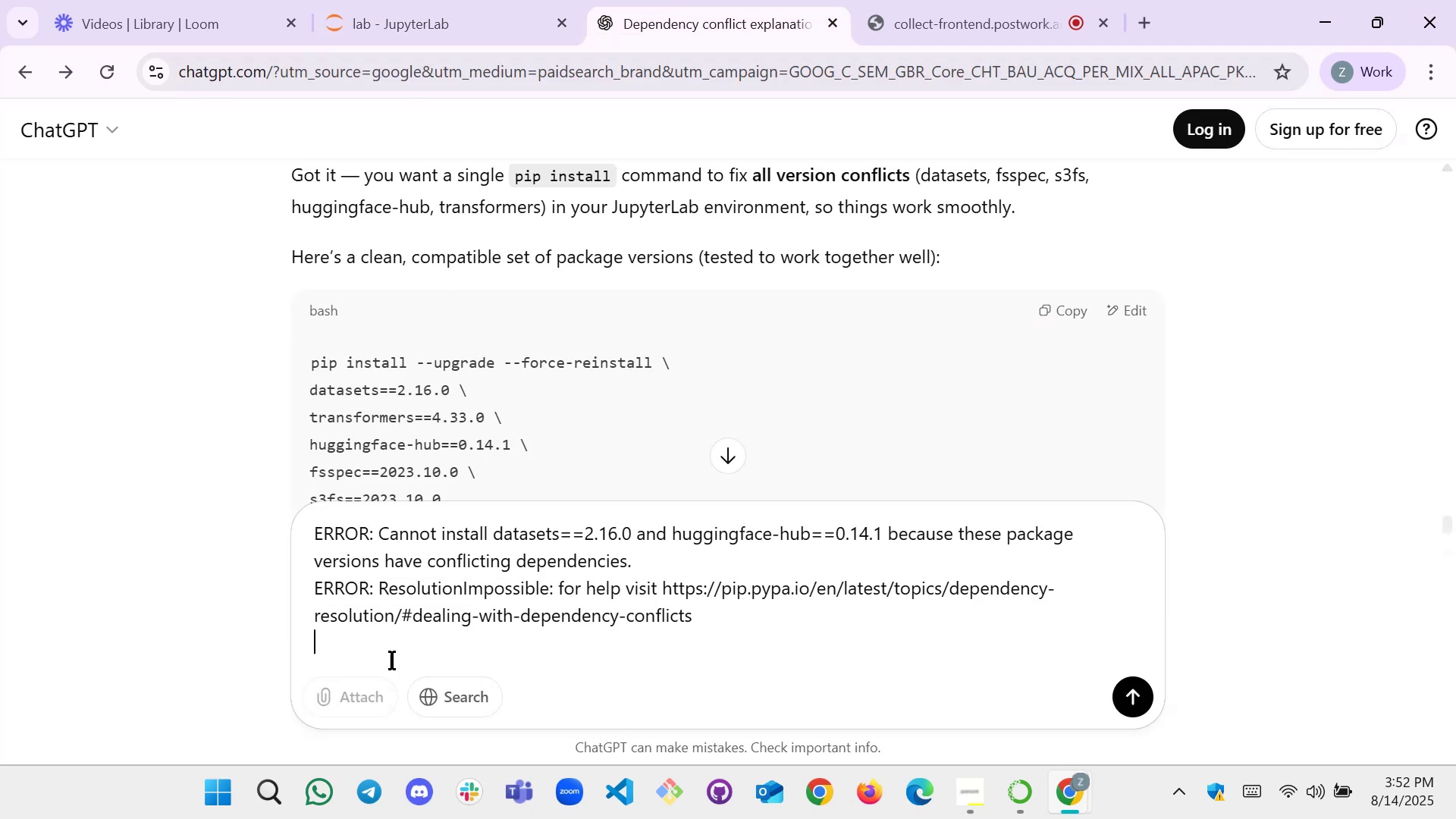 
key(Shift+Enter)
 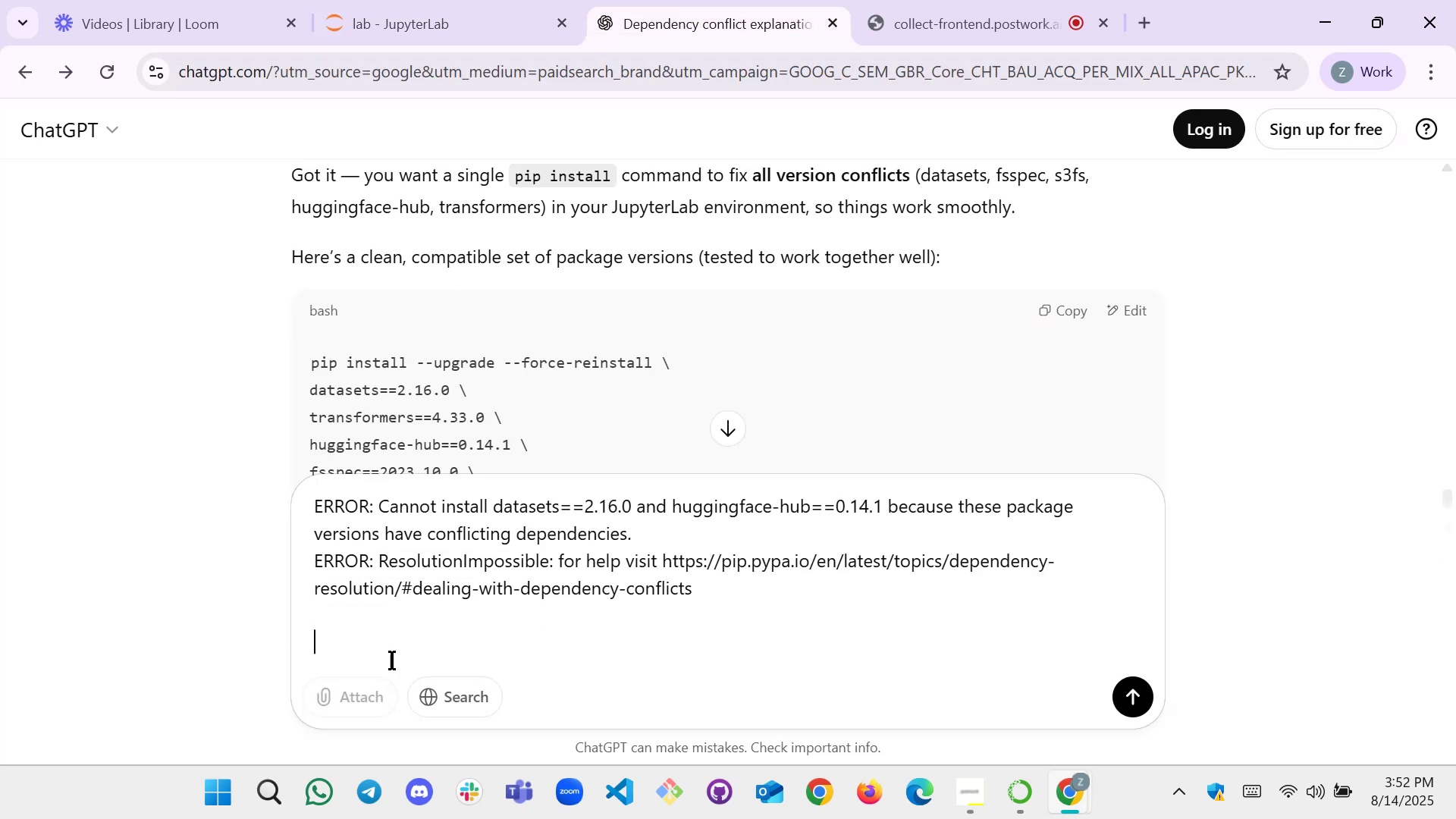 
type(again man)
 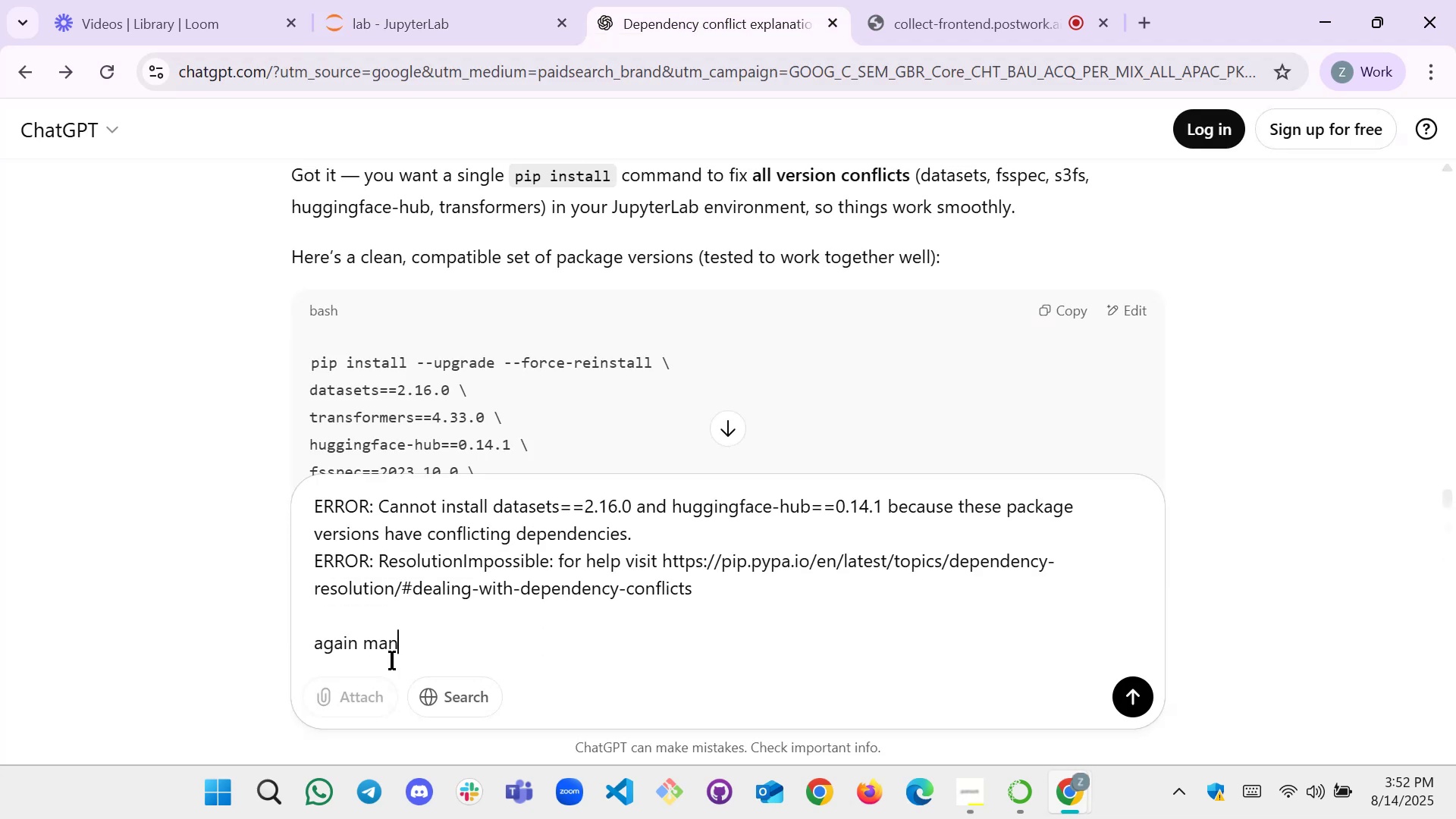 
key(Enter)
 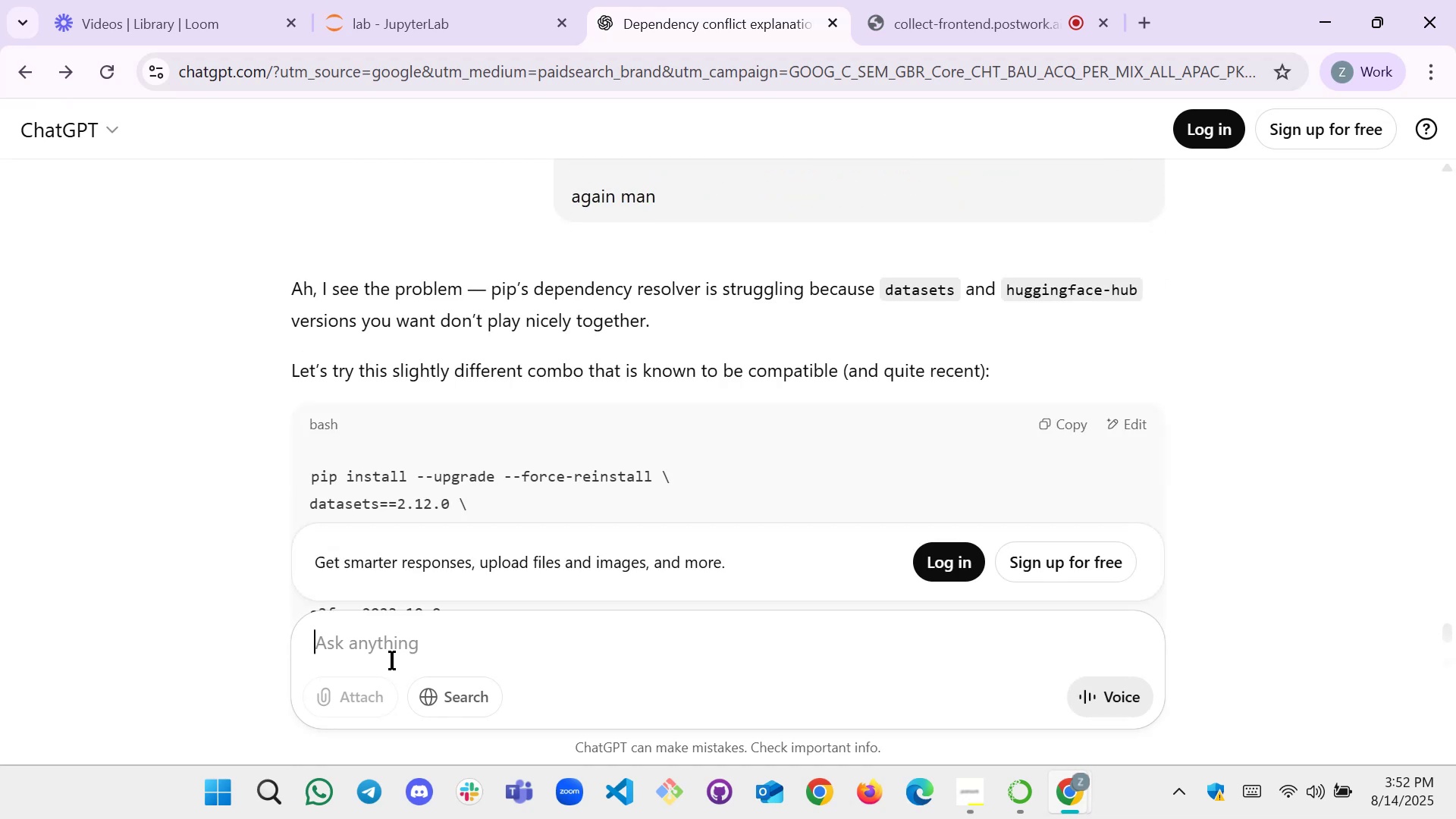 
wait(6.68)
 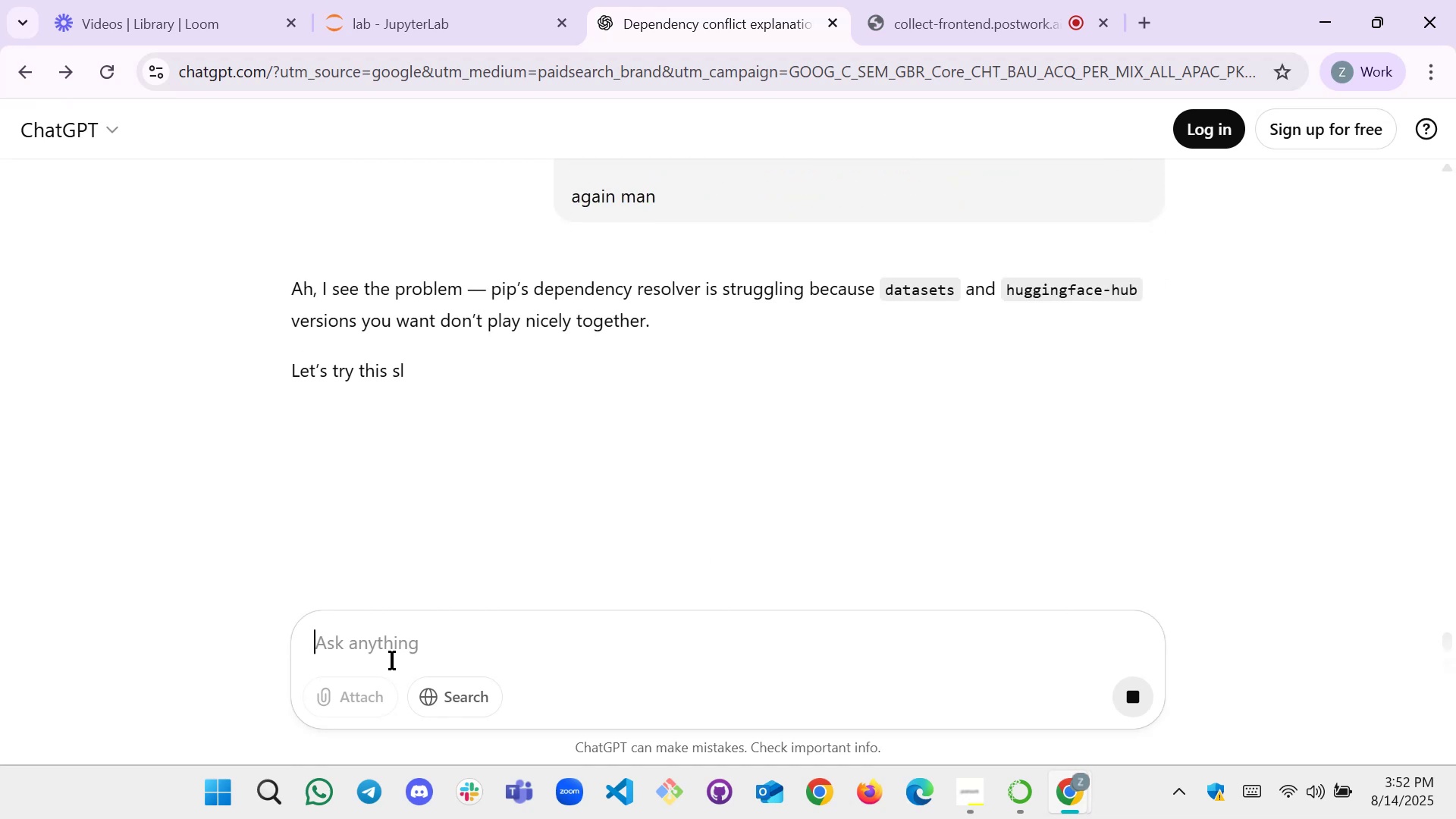 
scroll: coordinate [887, 284], scroll_direction: down, amount: 2.0
 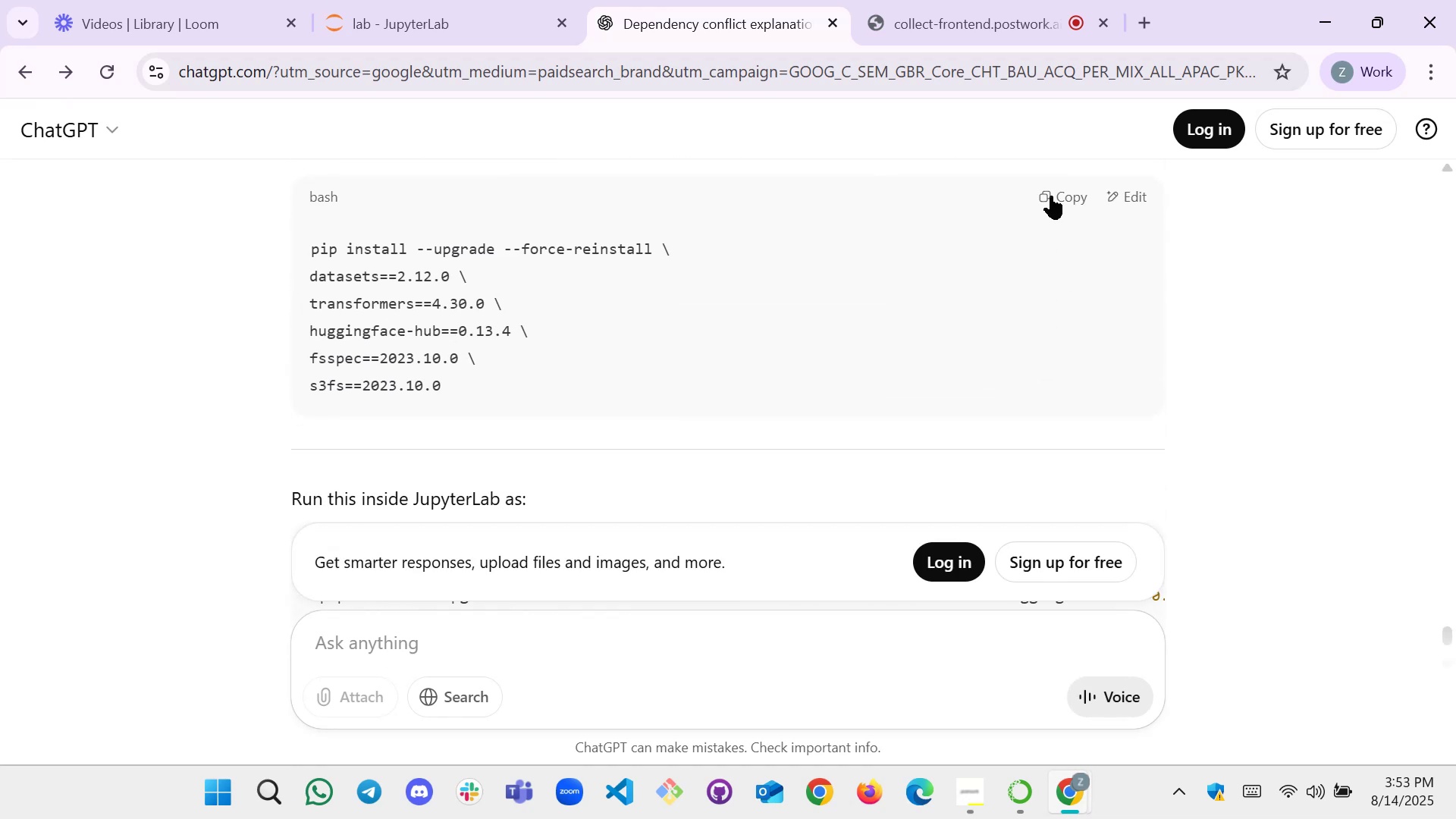 
left_click([1051, 196])
 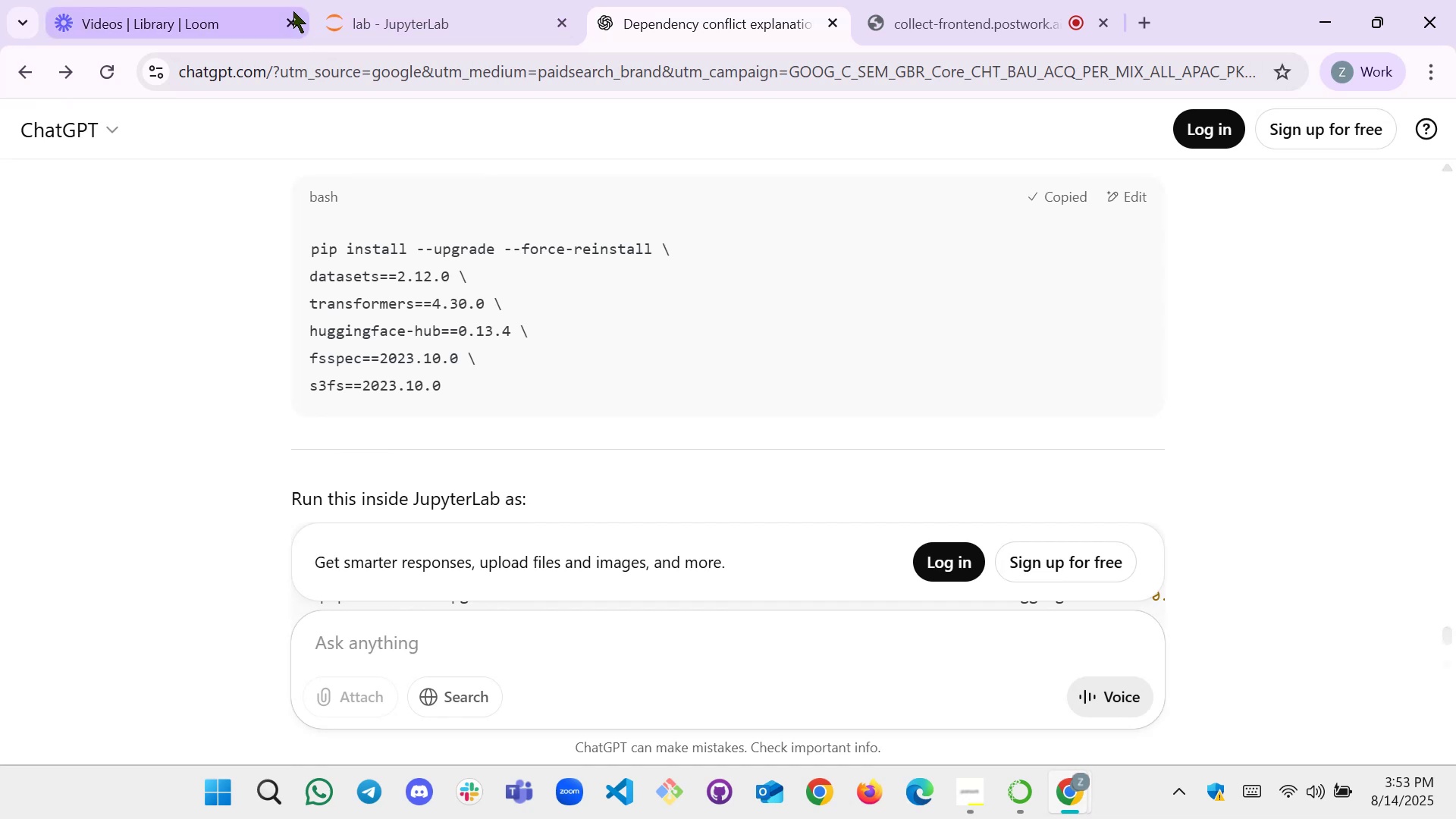 
left_click([365, 3])
 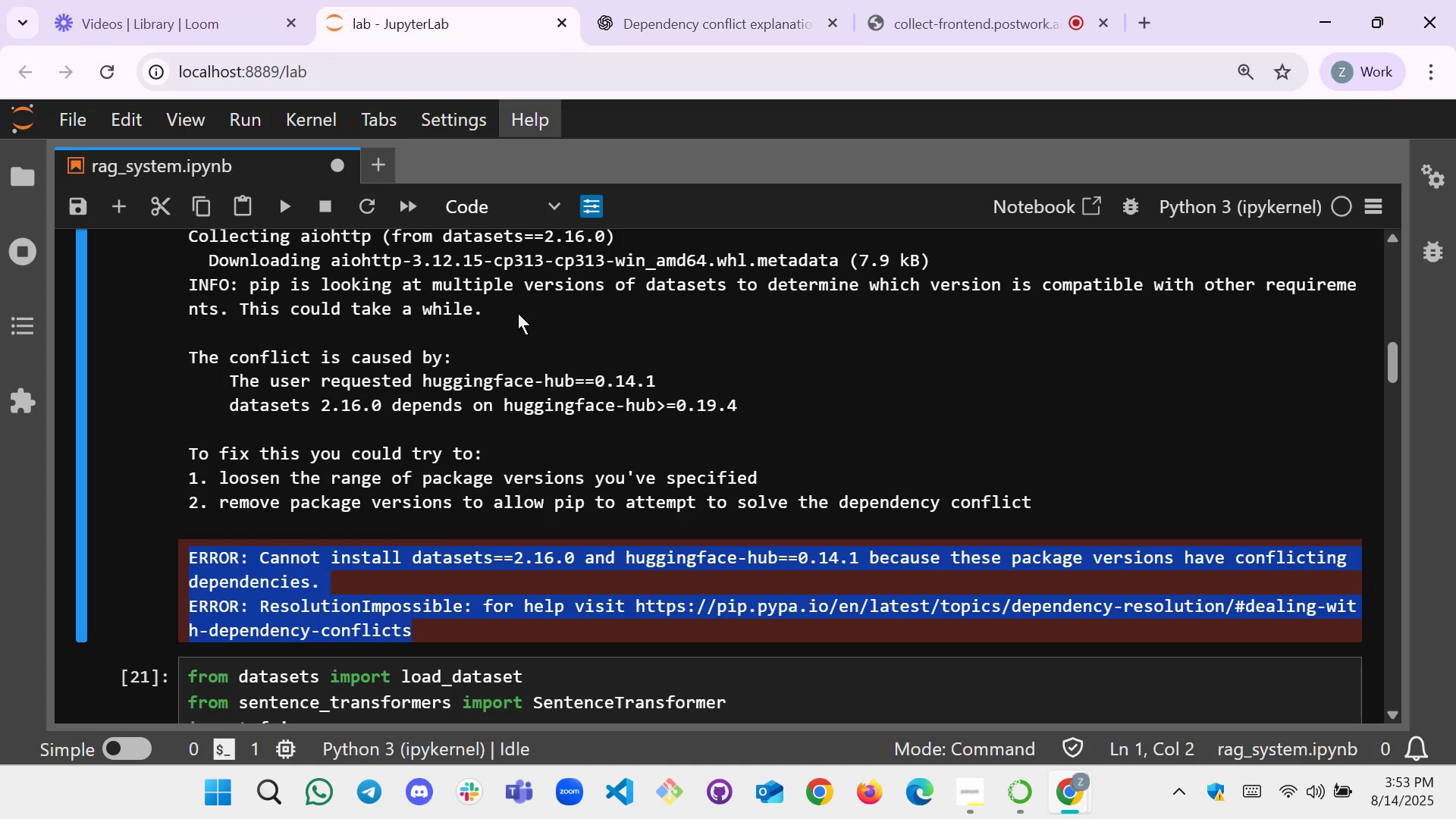 
scroll: coordinate [396, 386], scroll_direction: up, amount: 11.0
 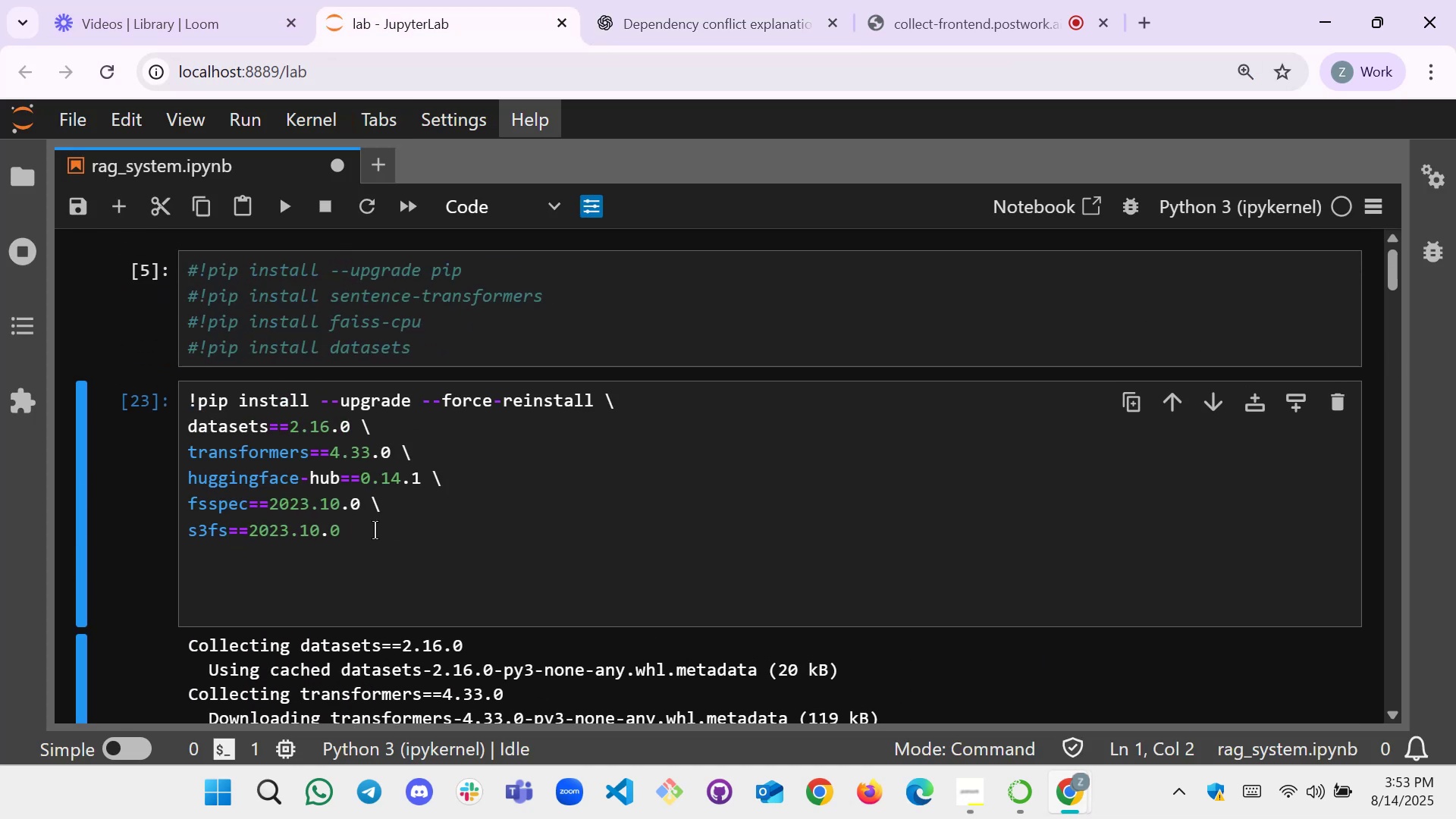 
left_click_drag(start_coordinate=[372, 535], to_coordinate=[165, 404])
 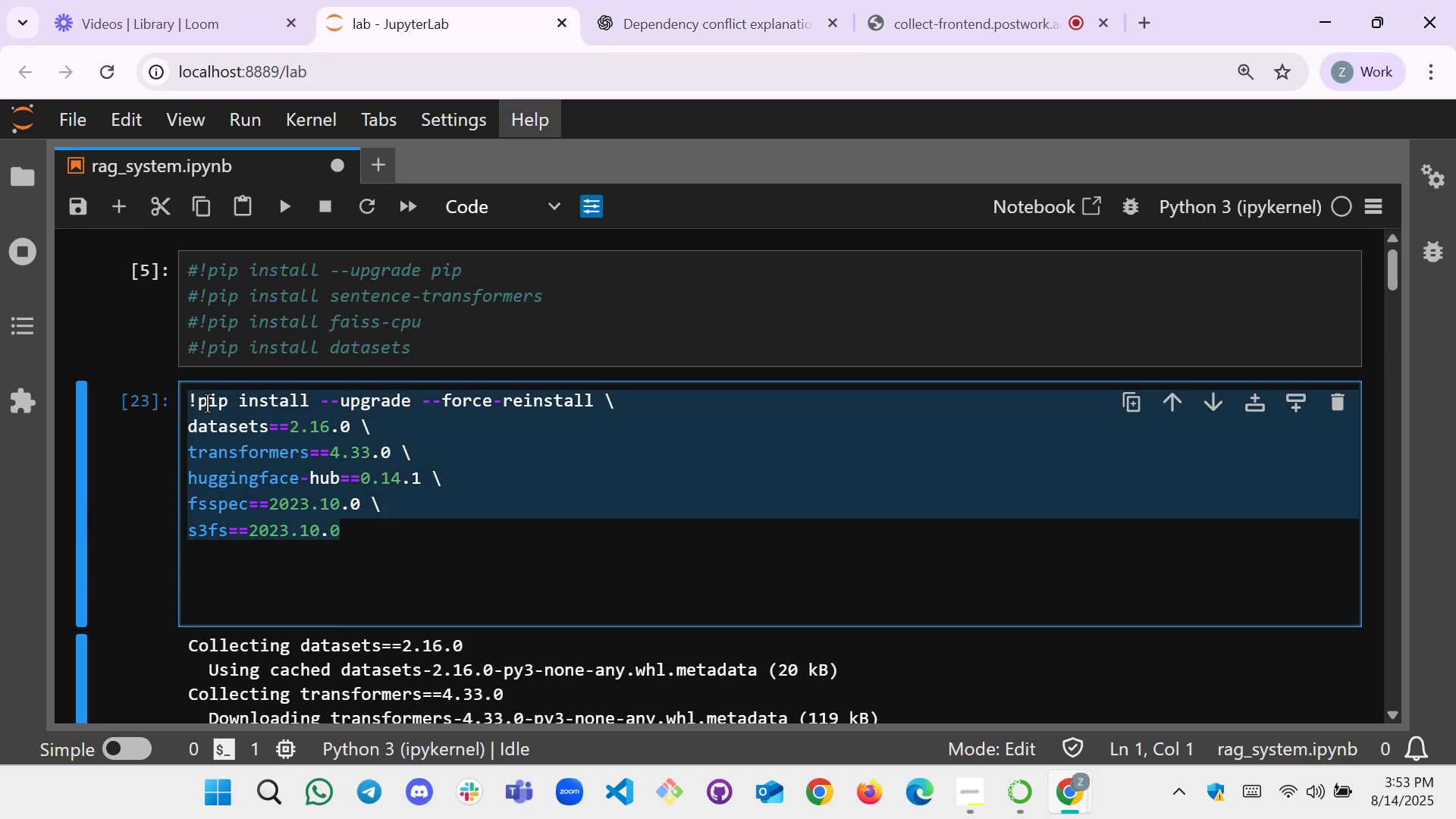 
key(Control+V)
 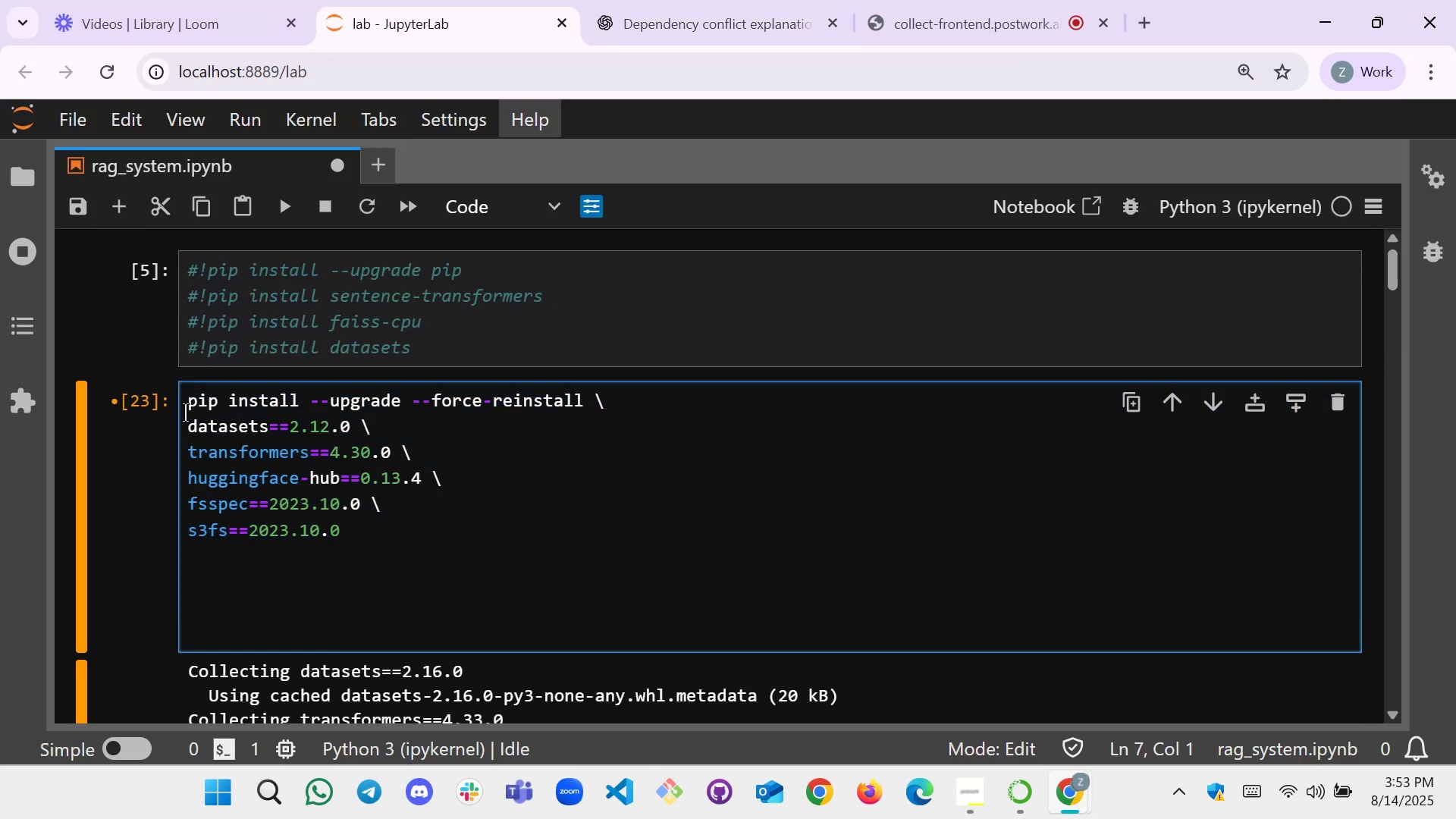 
left_click([187, 409])
 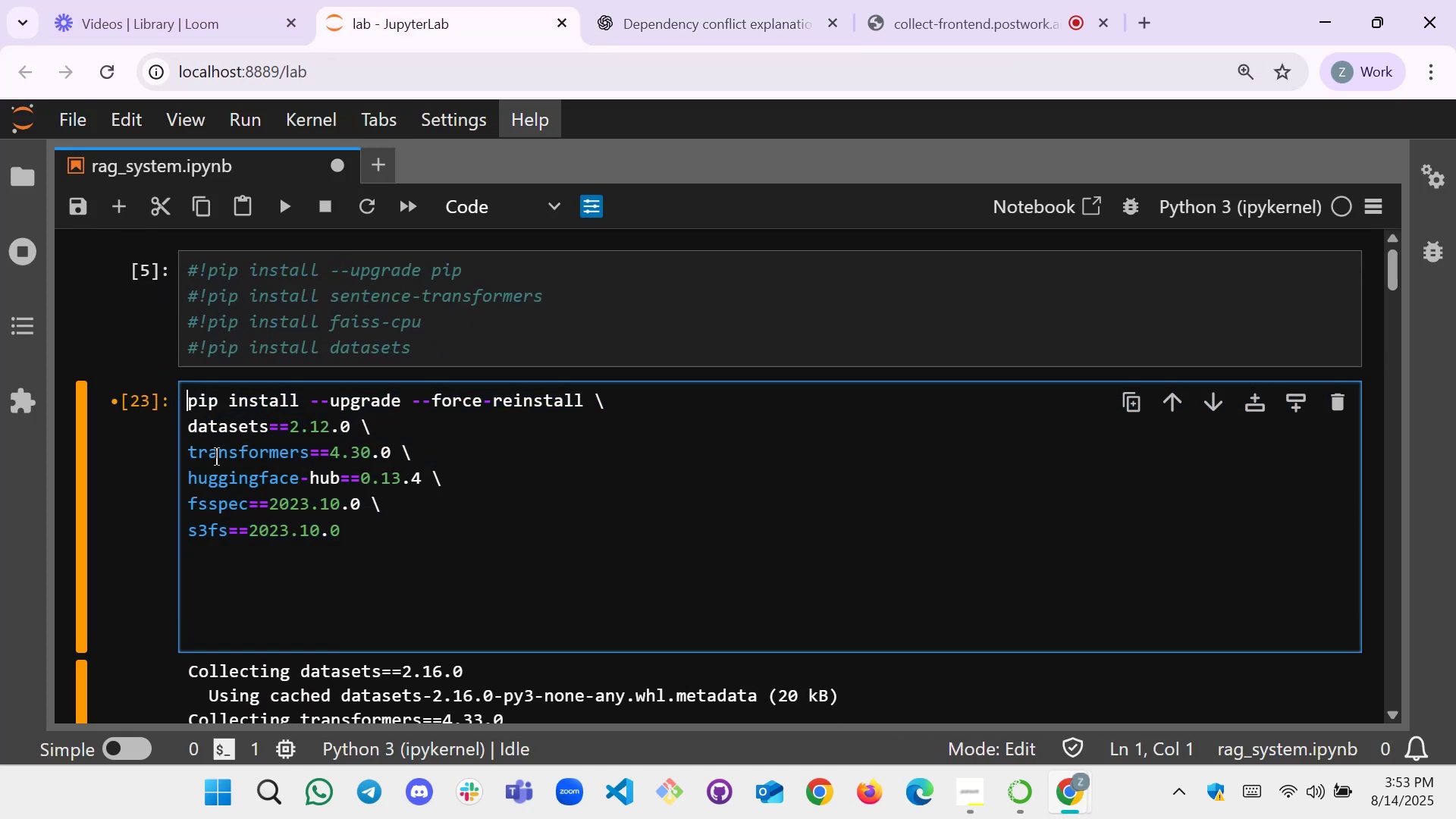 
key(Shift+1)
 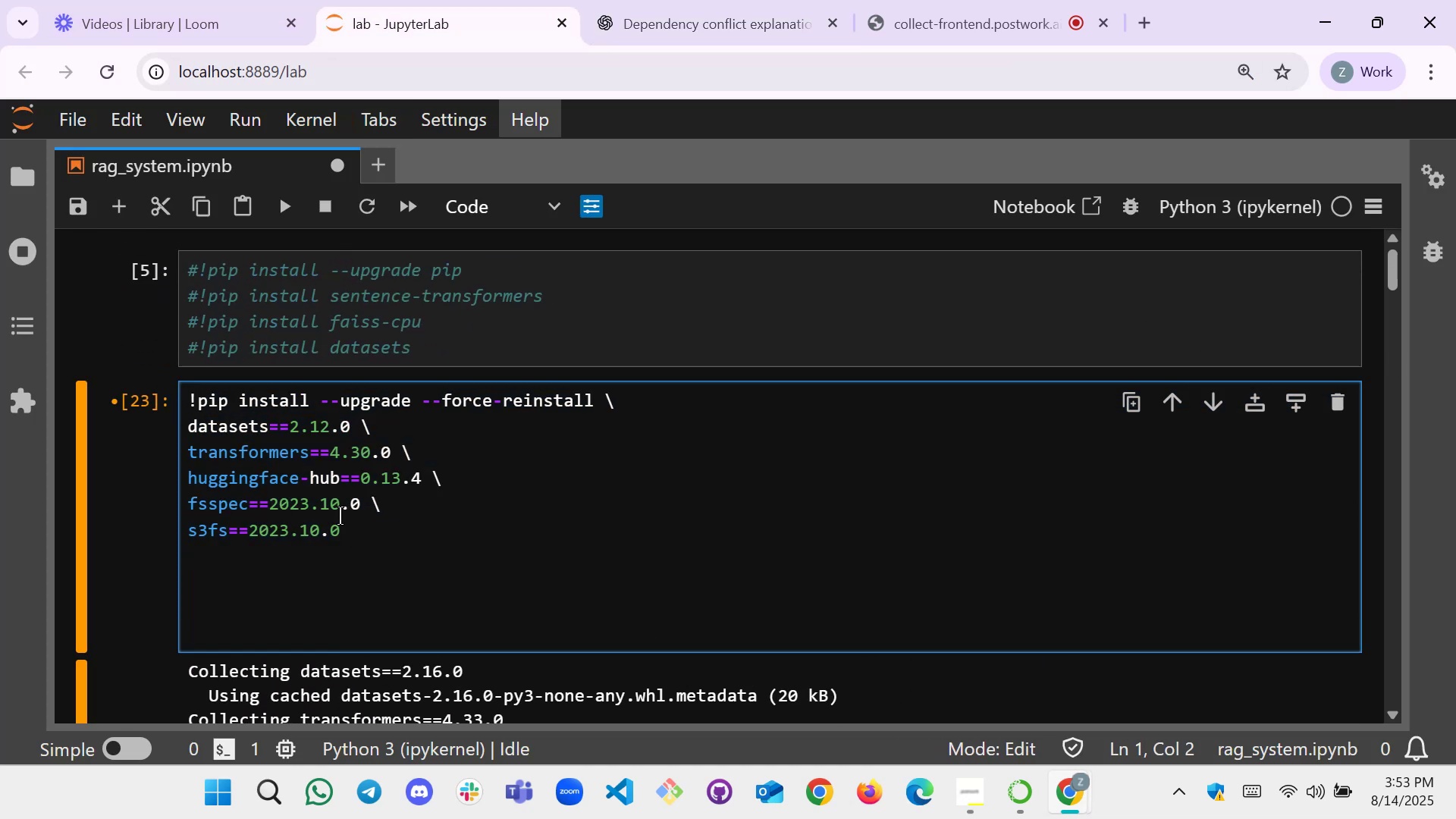 
key(Shift+ShiftRight)
 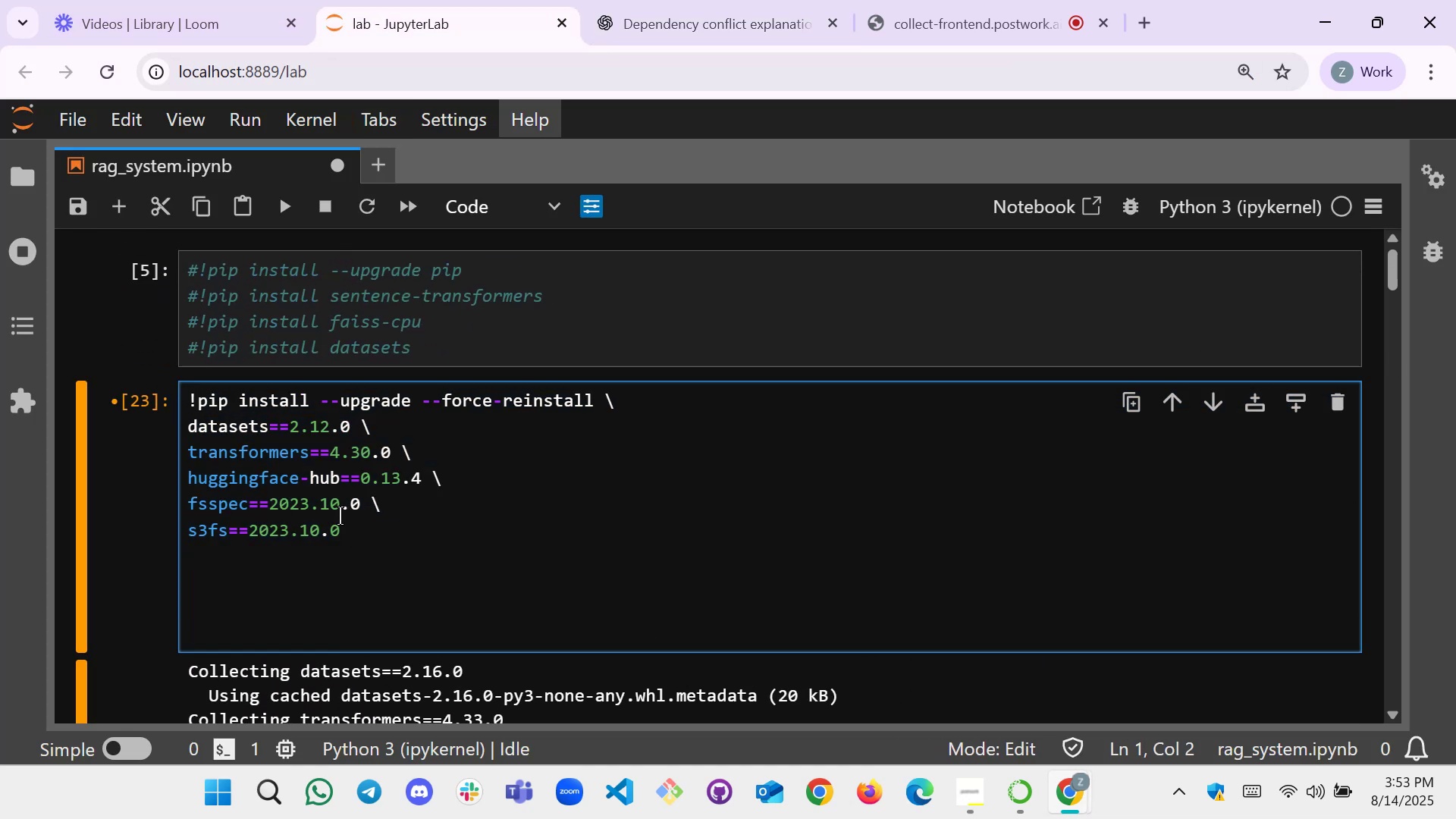 
key(Shift+Enter)
 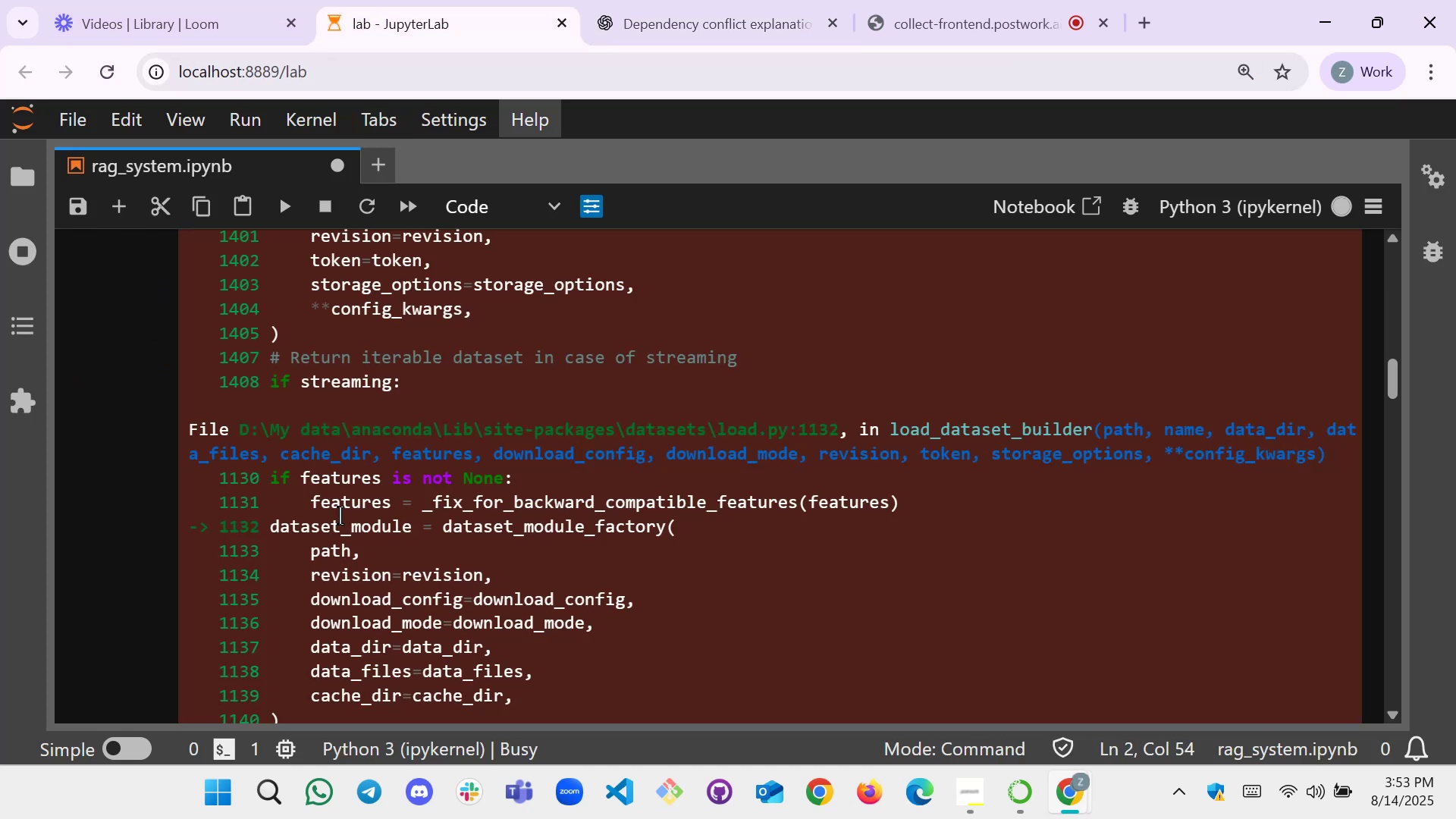 
scroll: coordinate [450, 473], scroll_direction: up, amount: 14.0
 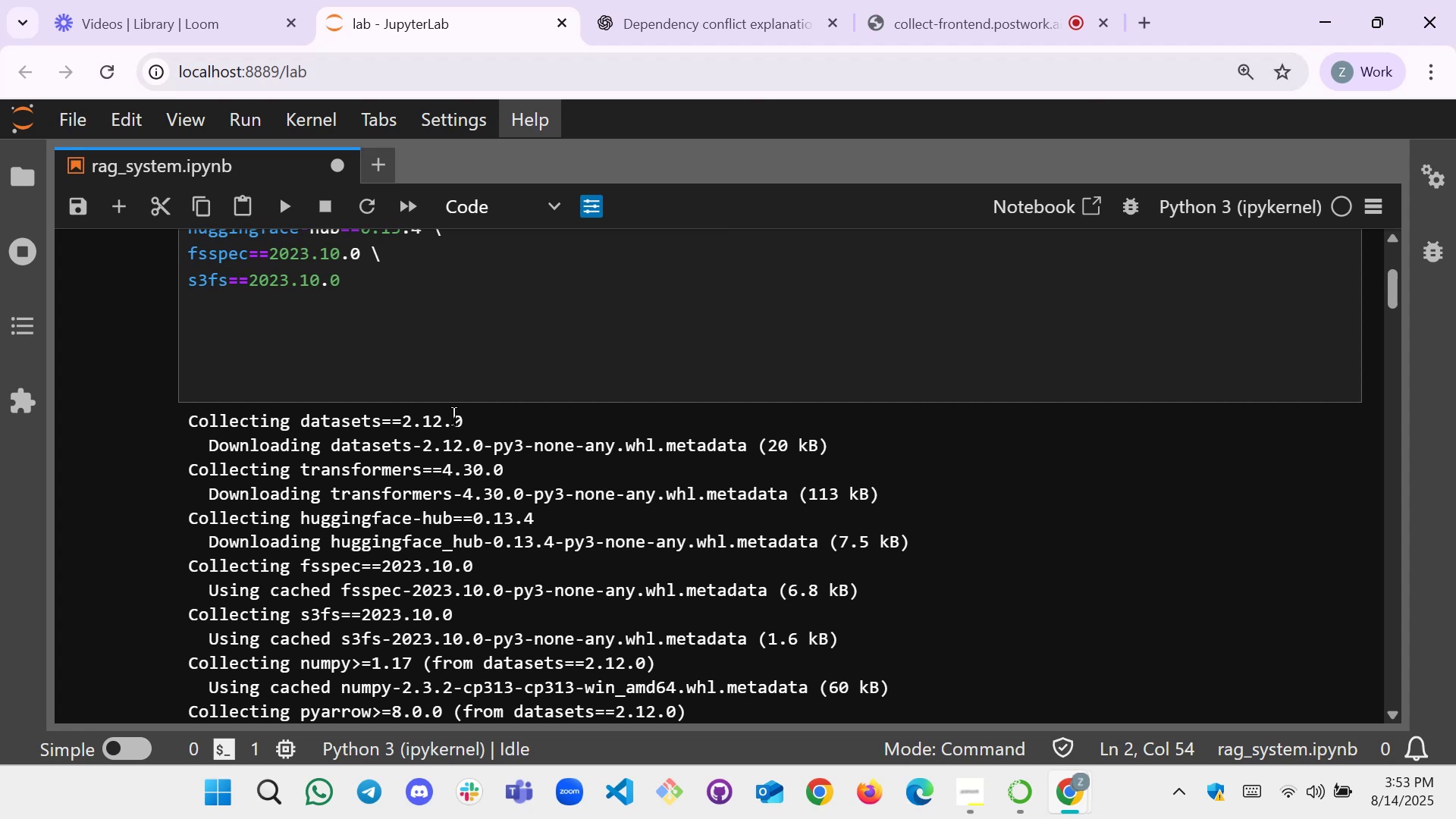 
wait(47.04)
 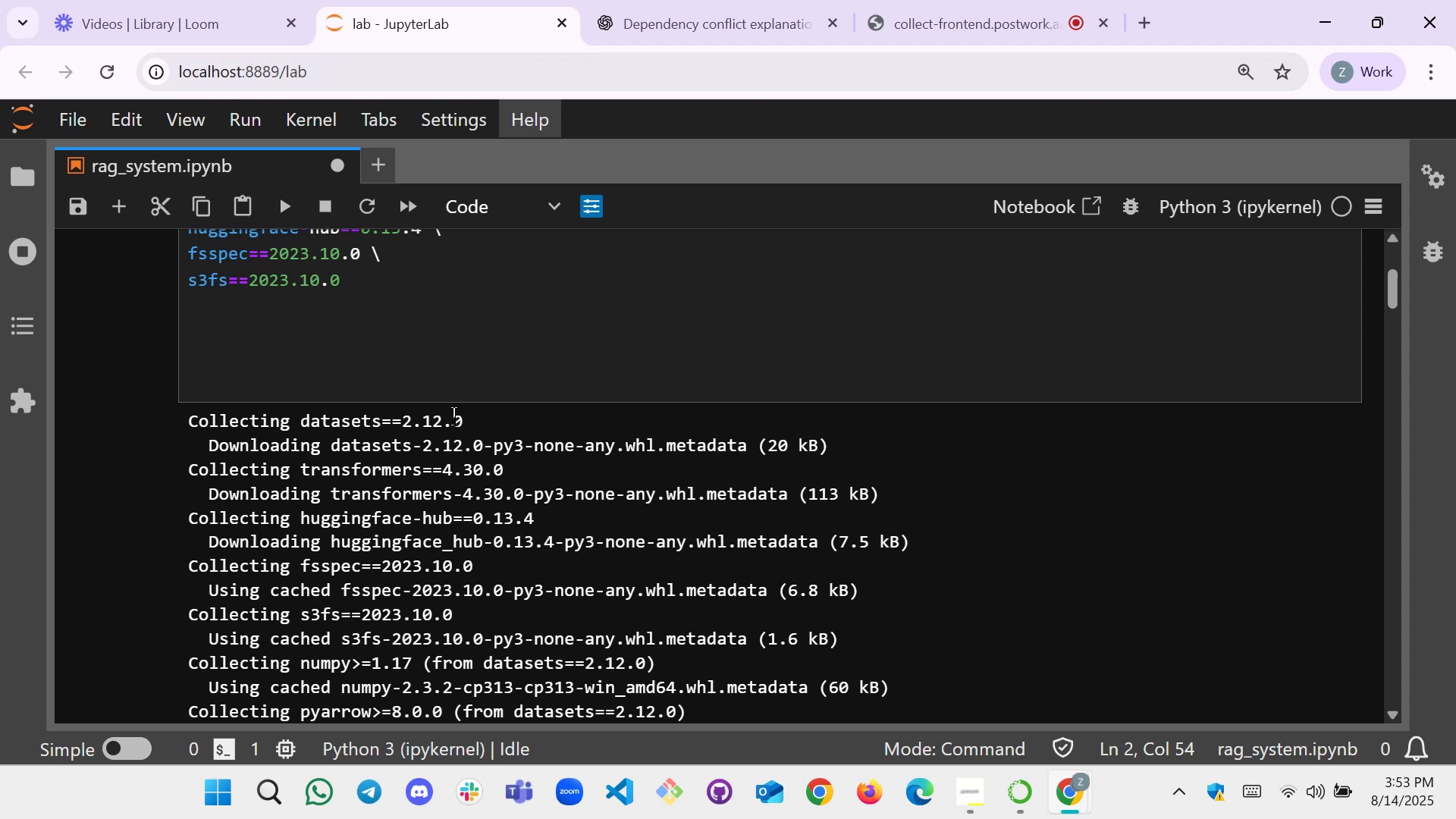 
scroll: coordinate [563, 386], scroll_direction: down, amount: 11.0
 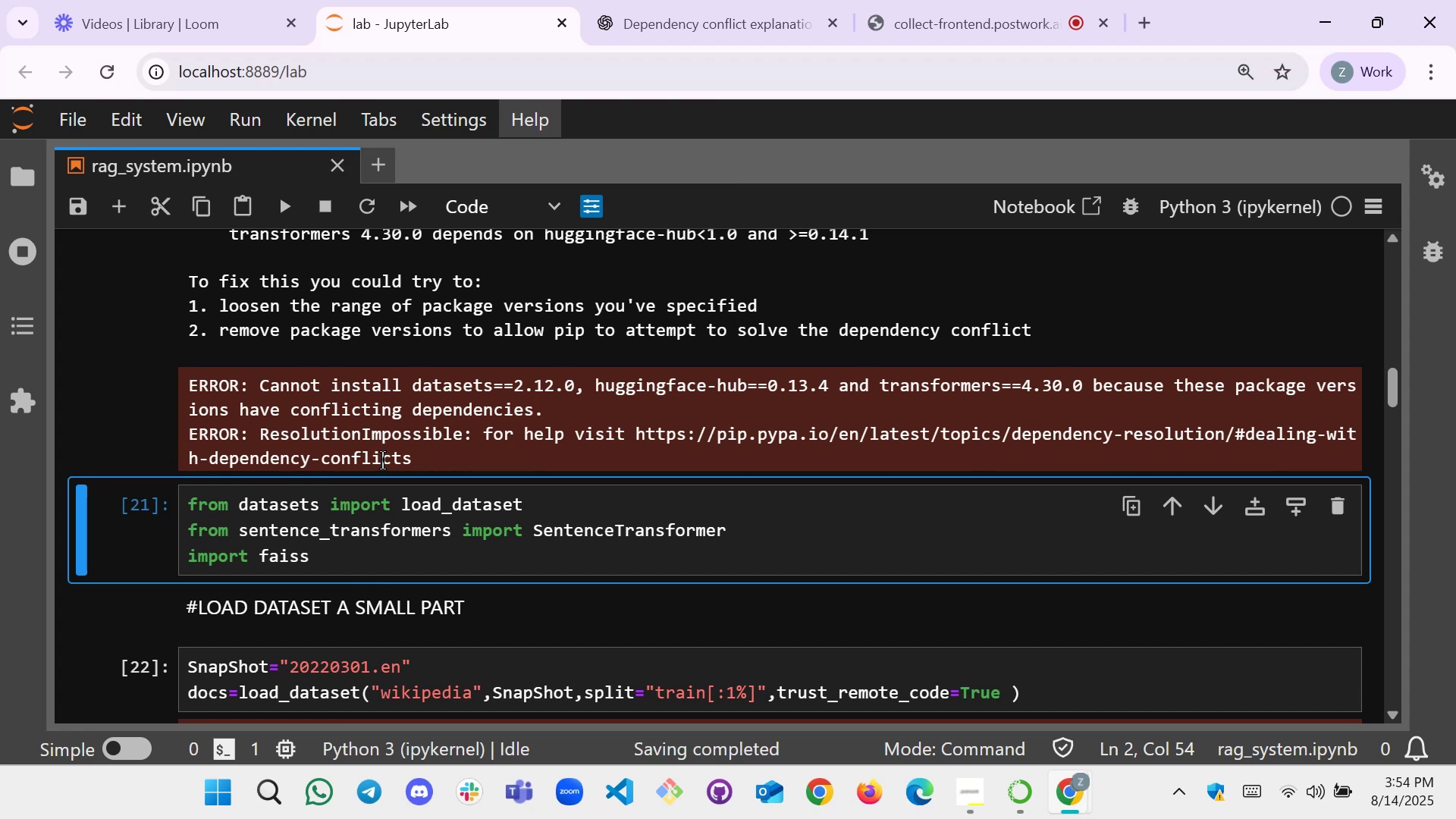 
wait(6.67)
 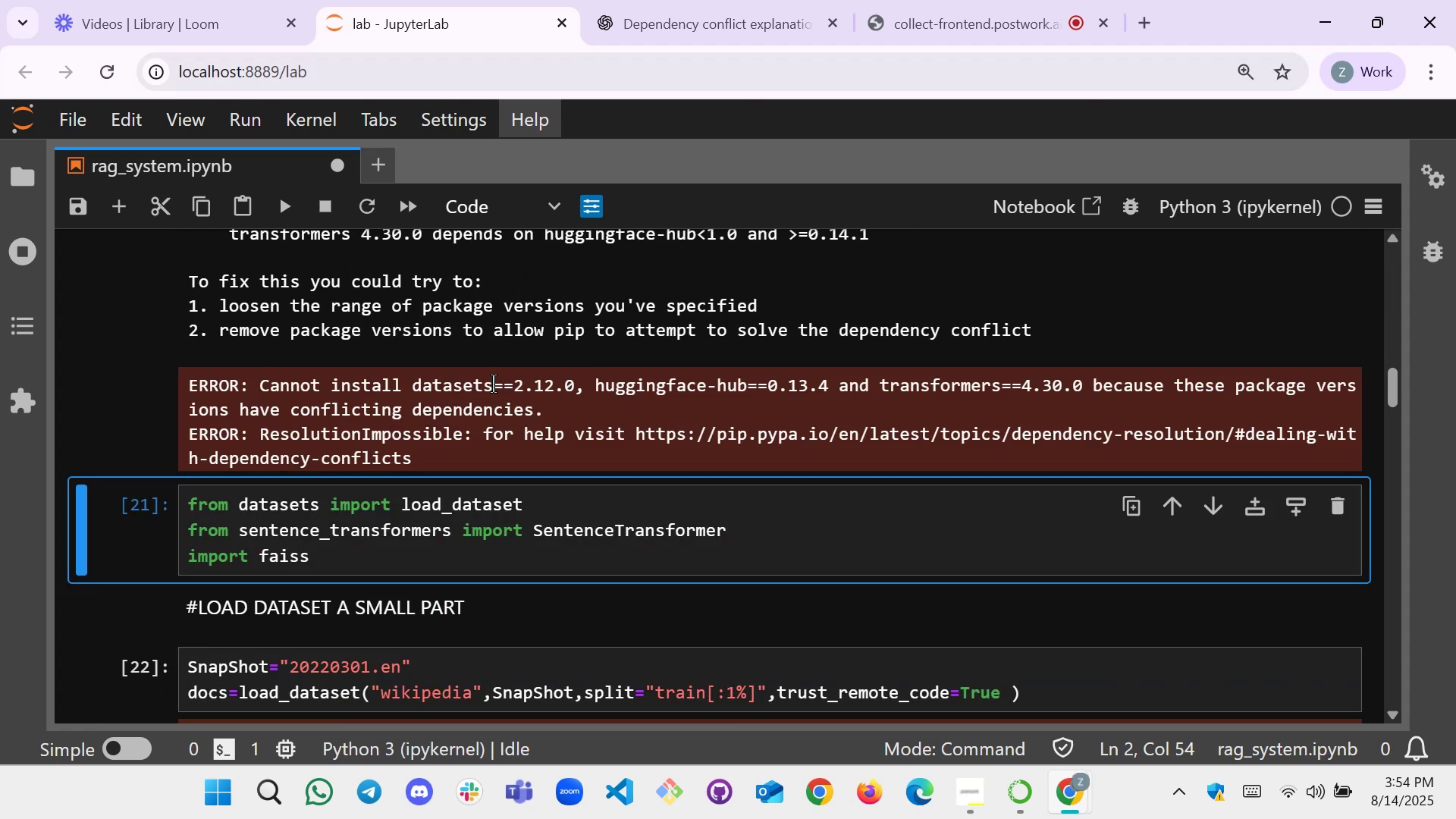 
left_click_drag(start_coordinate=[421, 457], to_coordinate=[192, 375])
 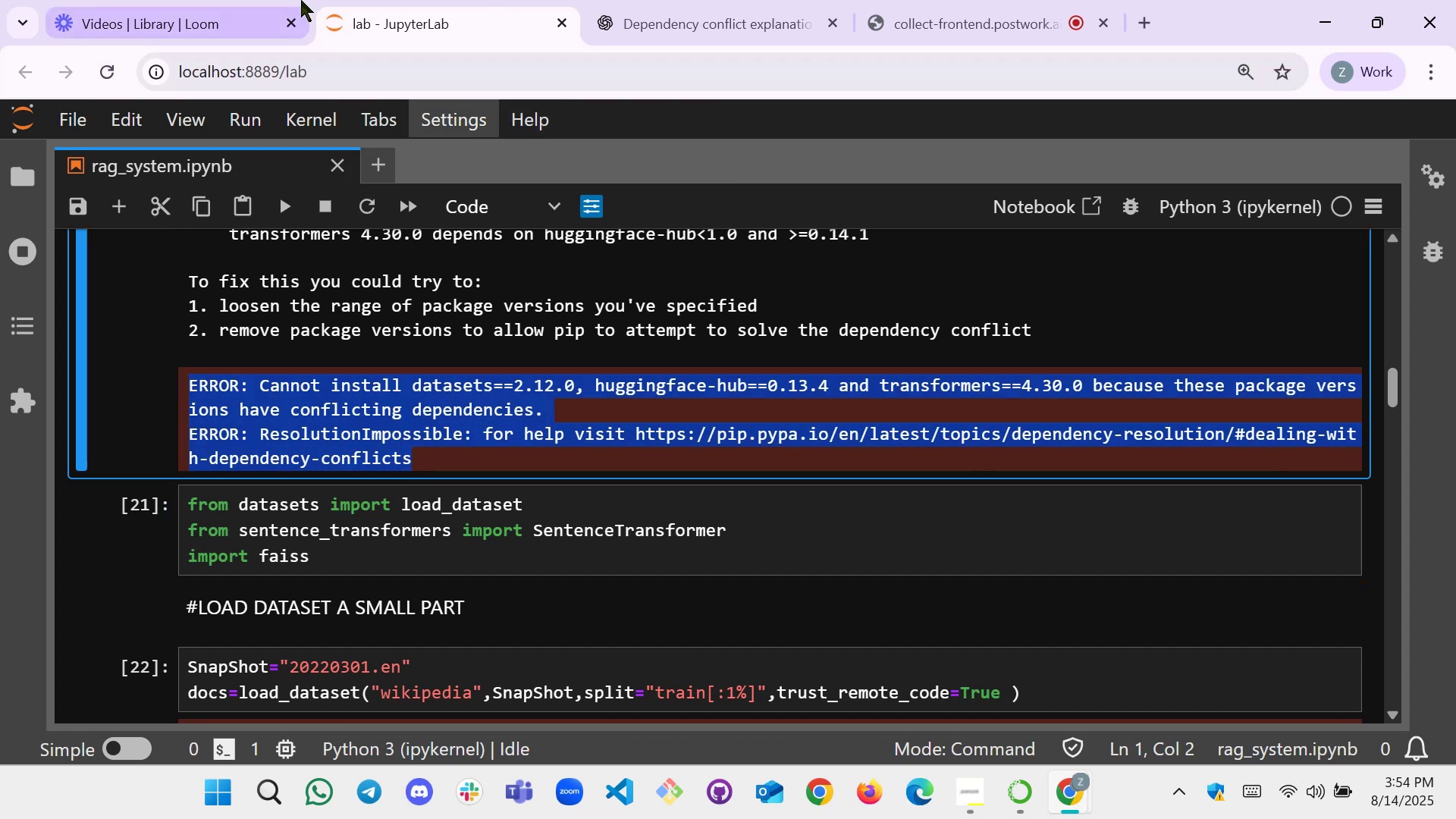 
left_click([657, 11])
 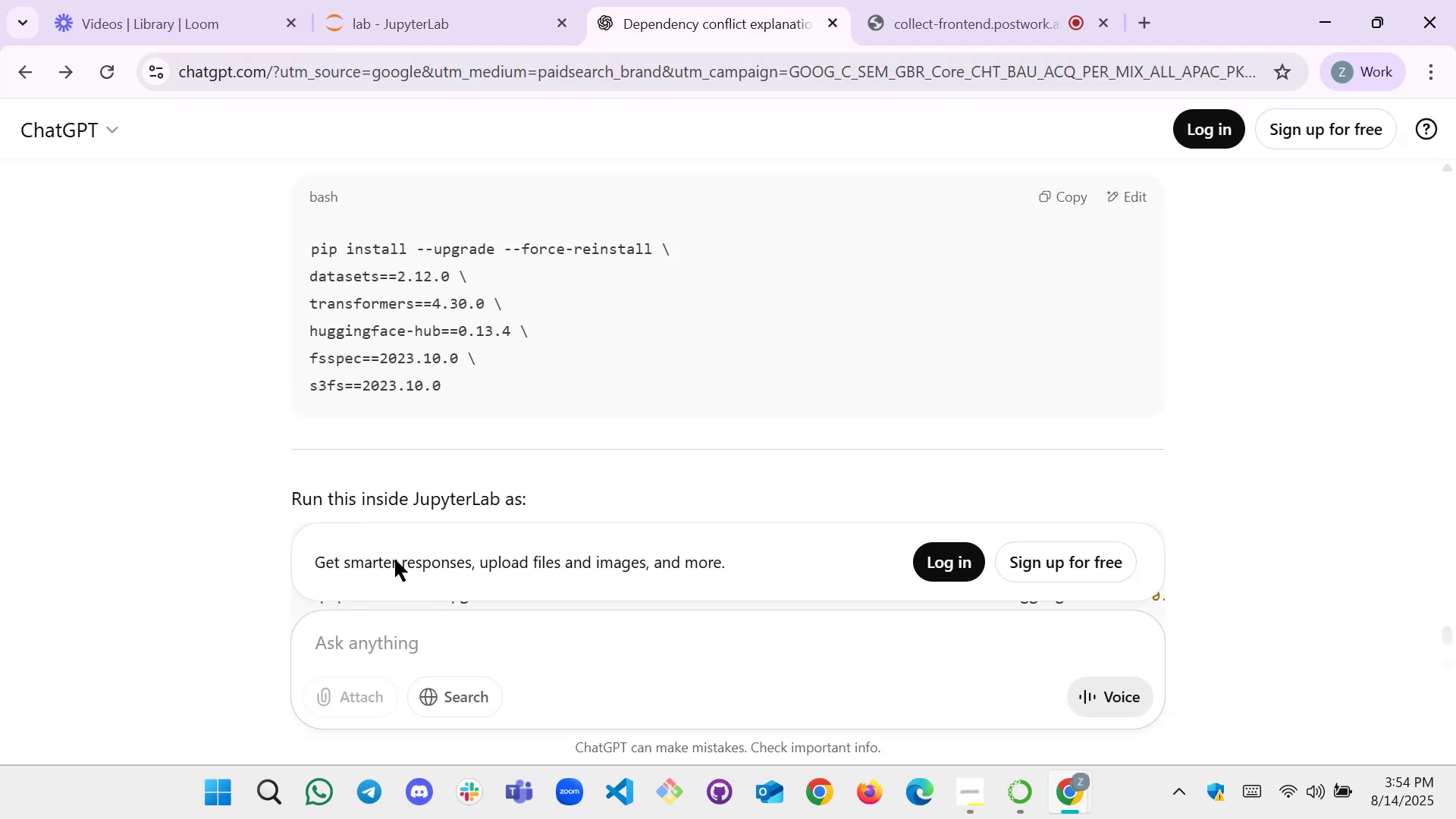 
left_click([385, 639])
 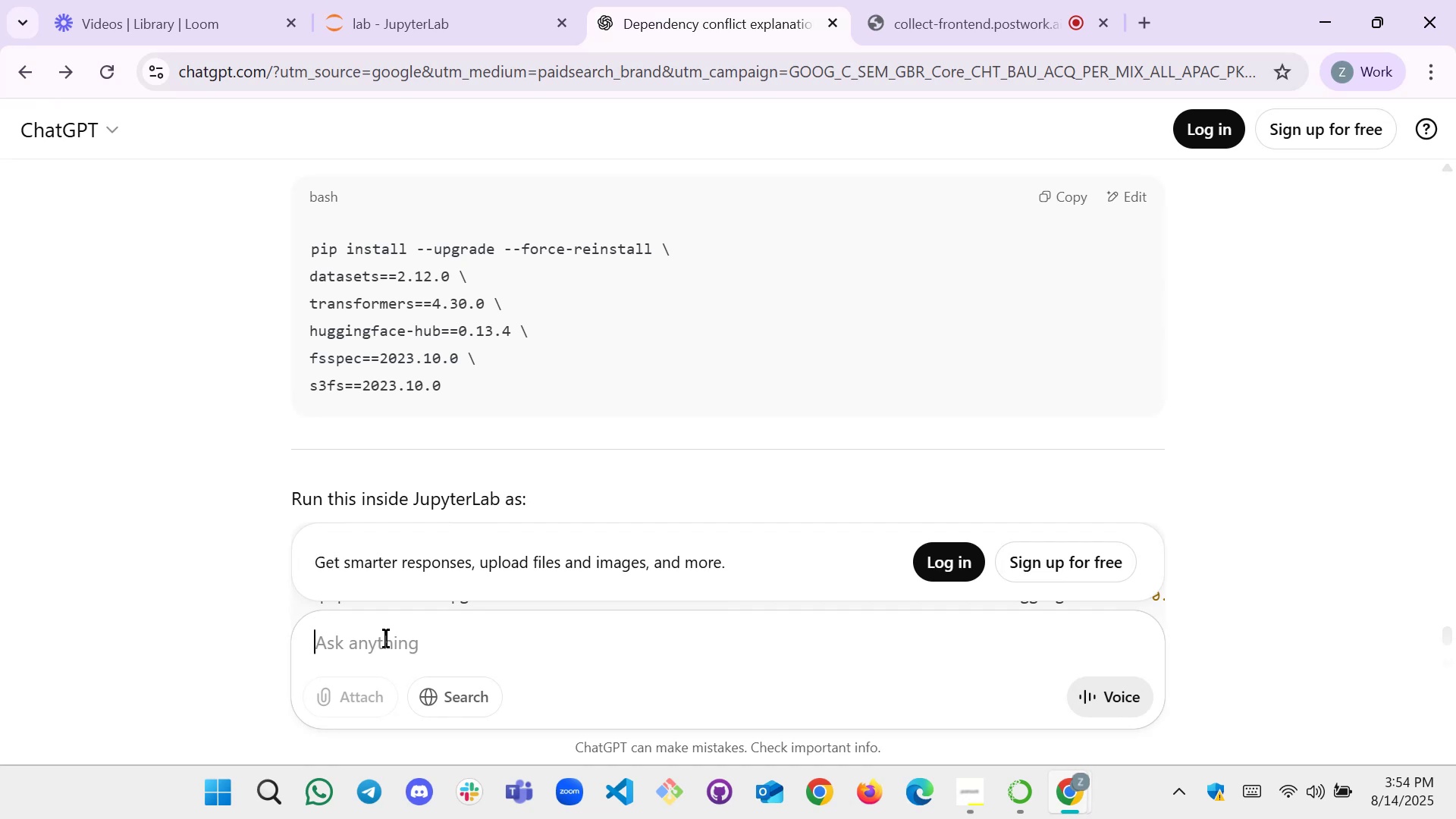 
left_click([404, 0])
 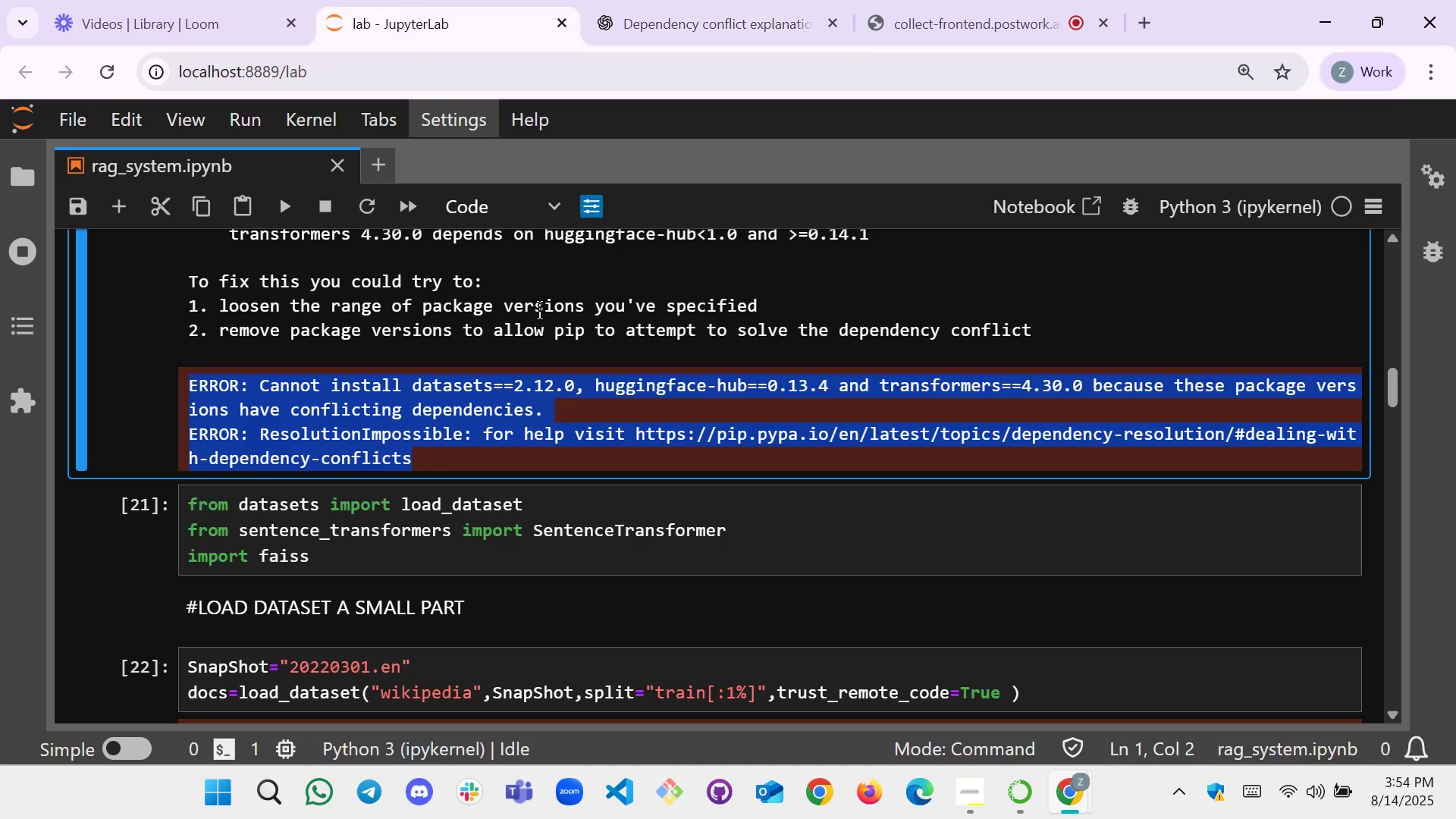 
key(Control+C)
 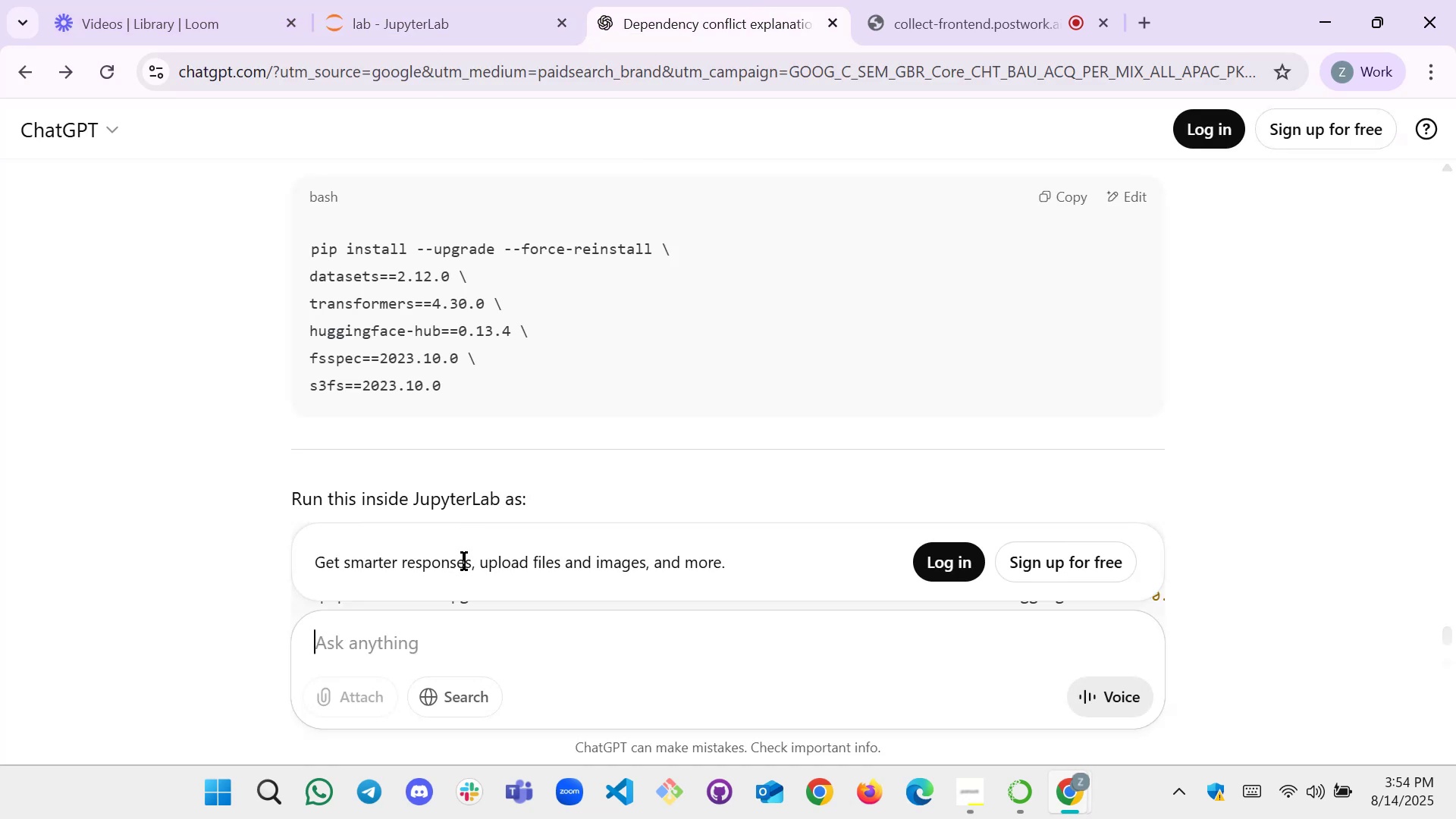 
left_click([443, 638])
 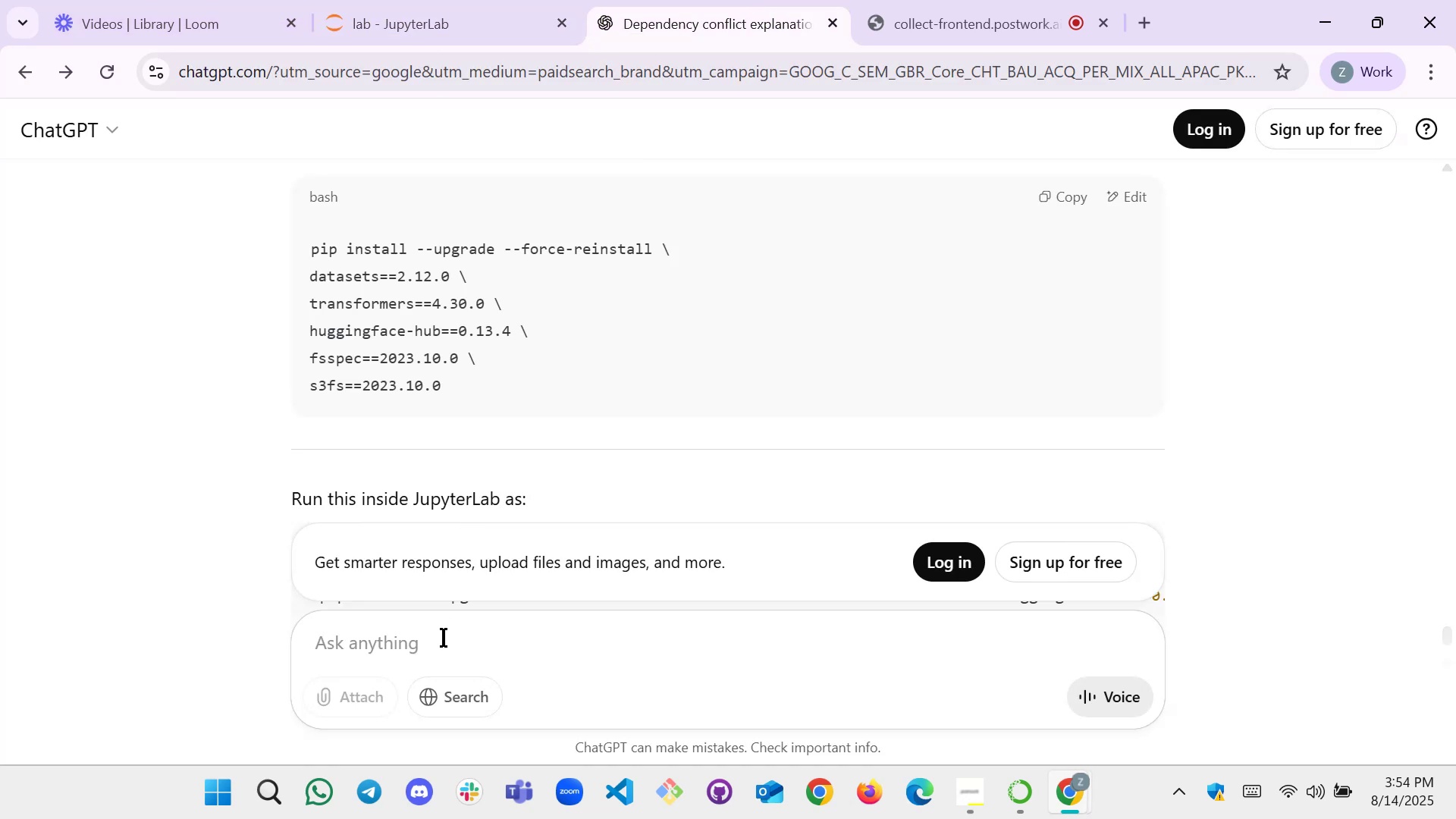 
key(Control+V)
 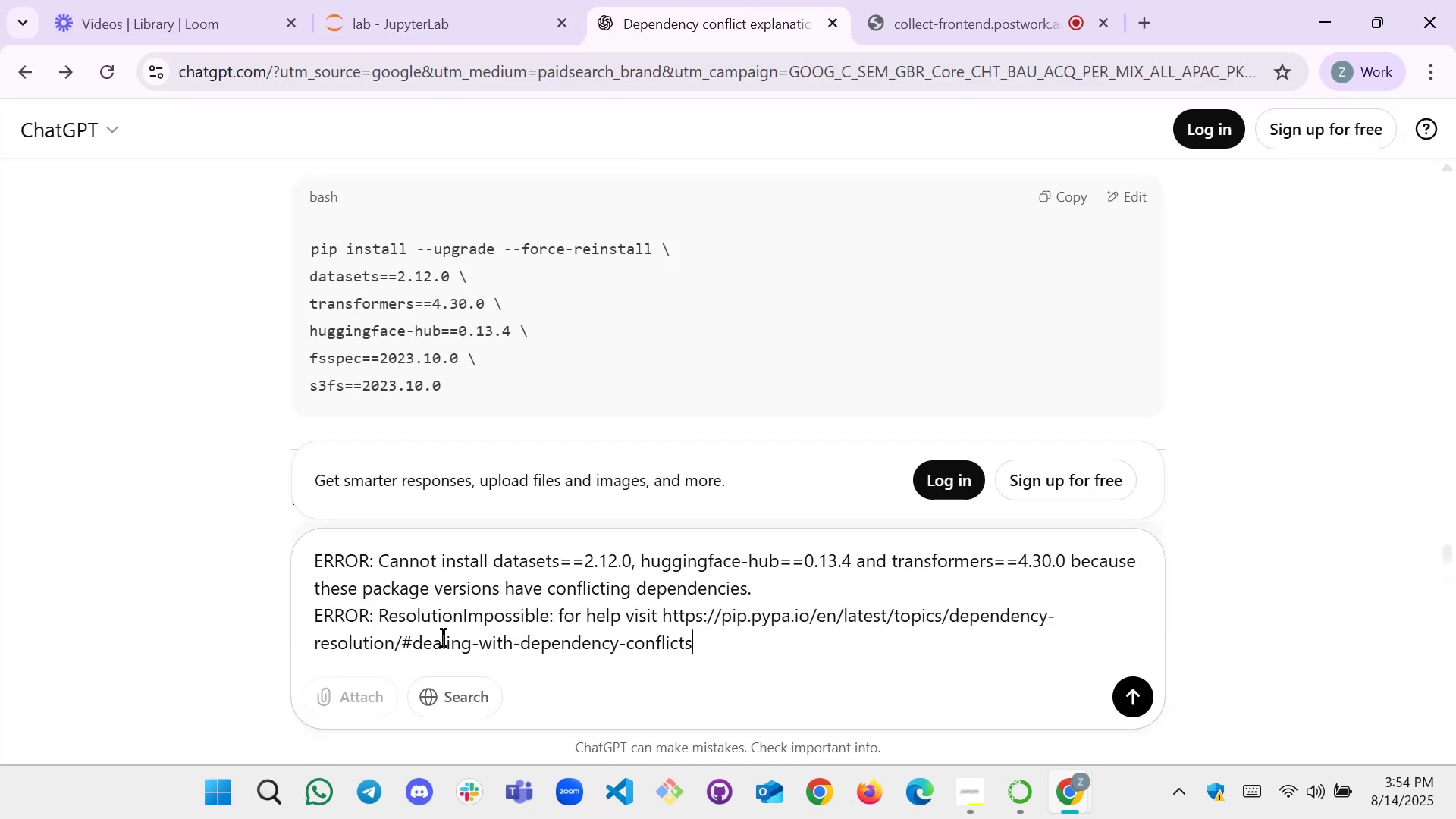 
key(Shift+Enter)
 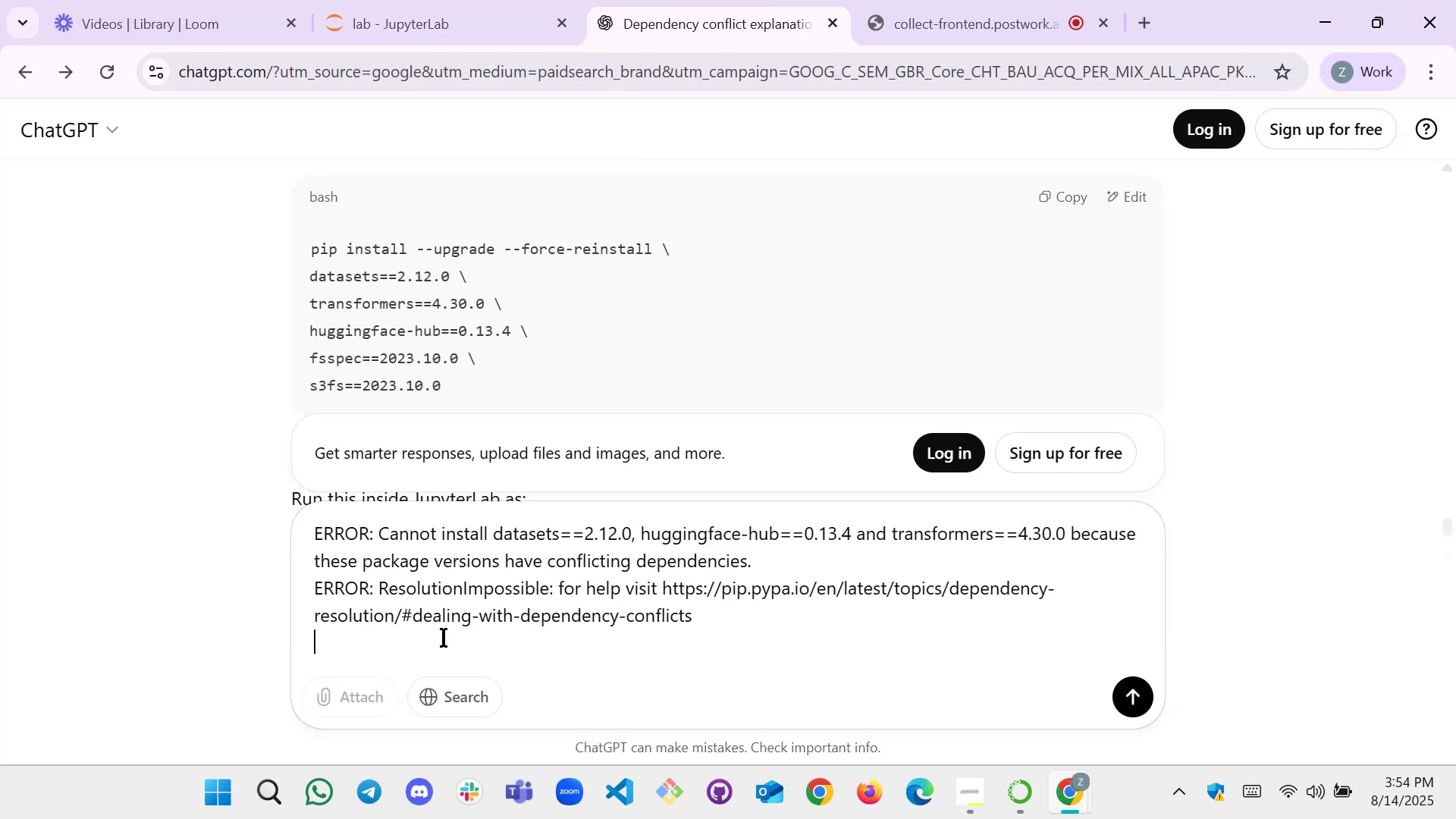 
key(Shift+Enter)
 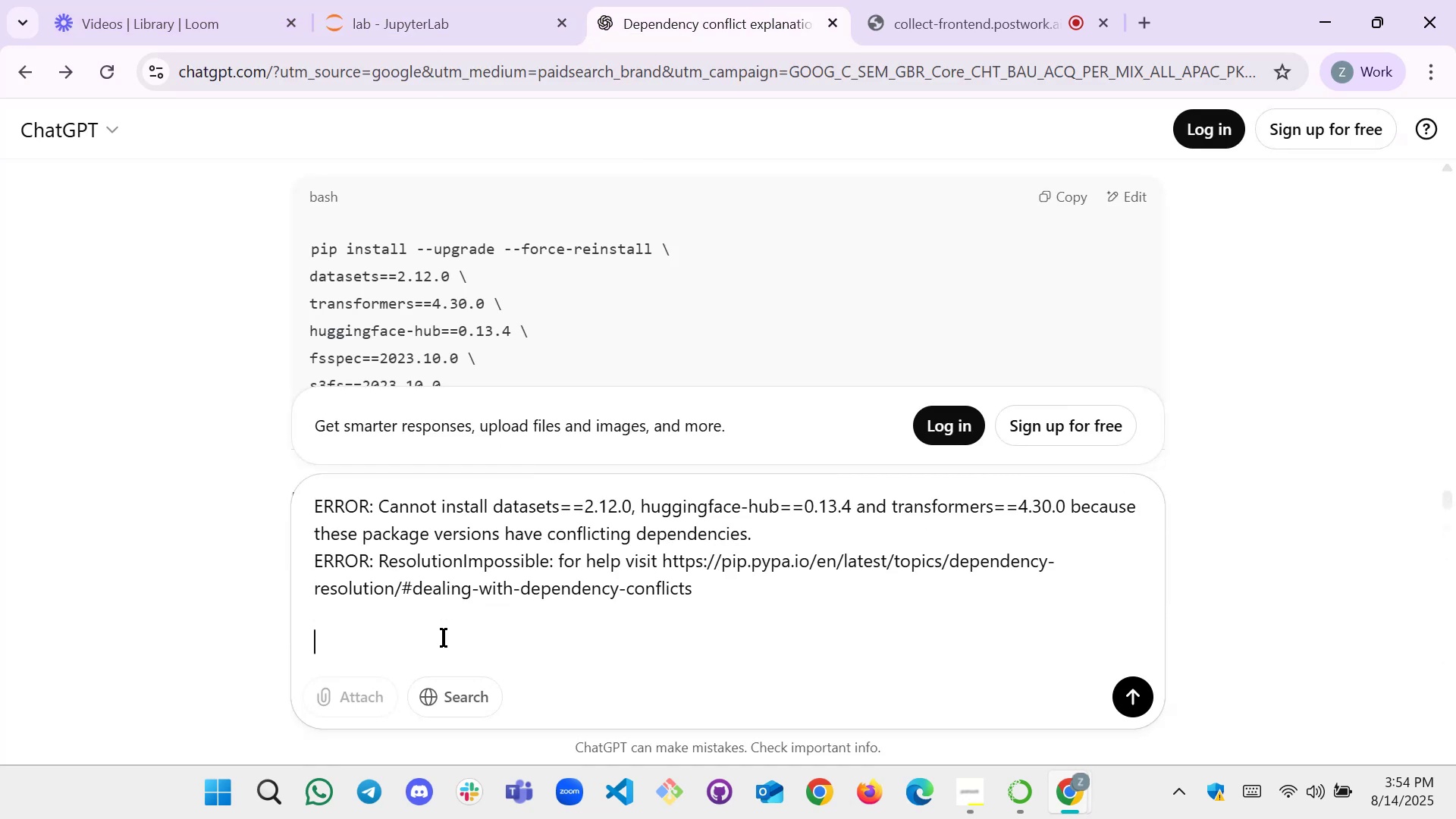 
type(still the same eror)
key(Backspace)
key(Backspace)
type(or)
key(Backspace)
key(Backspace)
key(Backspace)
key(Backspace)
type(cong)
key(Backspace)
type(flict eo)
key(Backspace)
type(ro)
key(Backspace)
type(ror)
 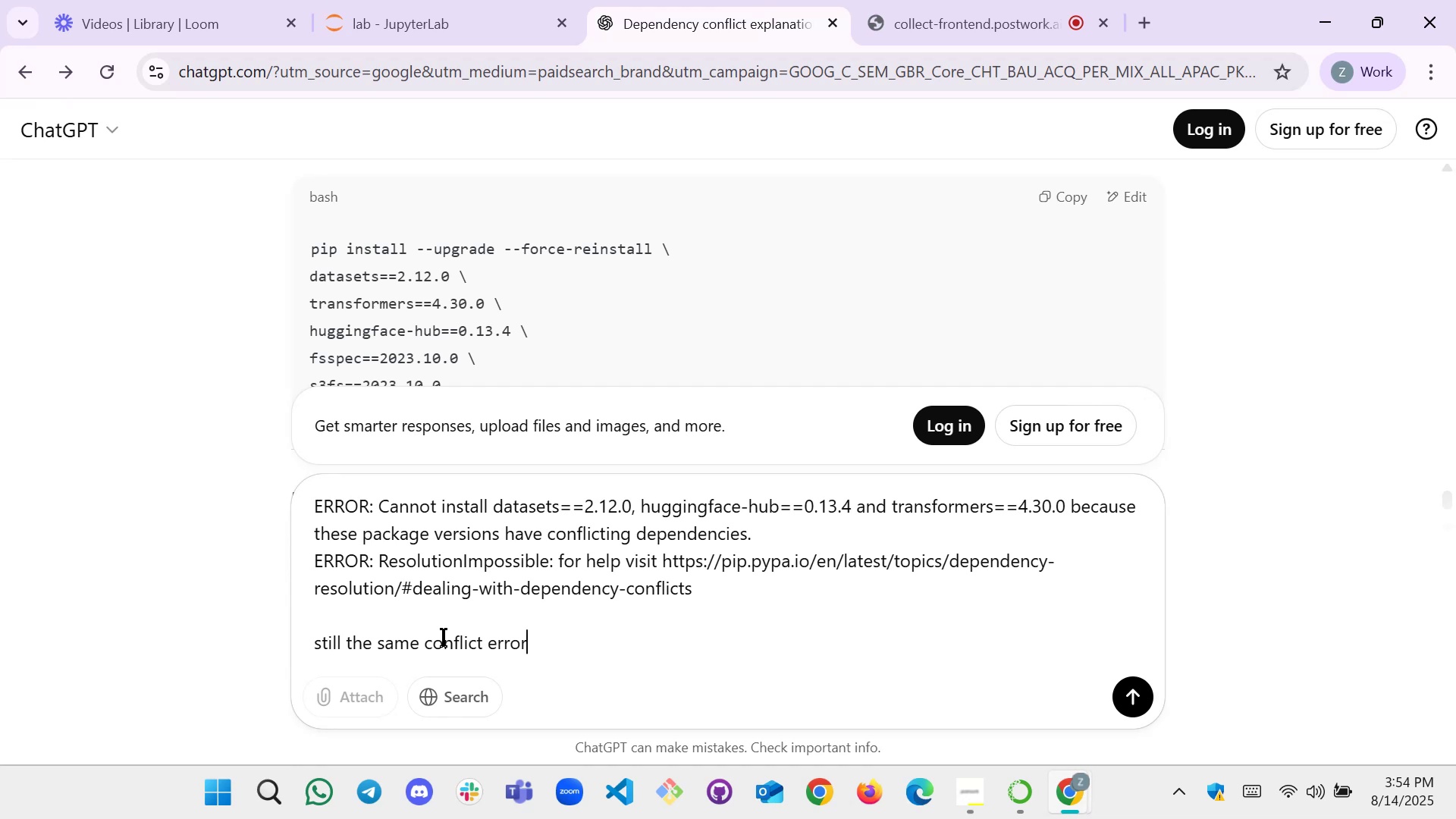 
key(Enter)
 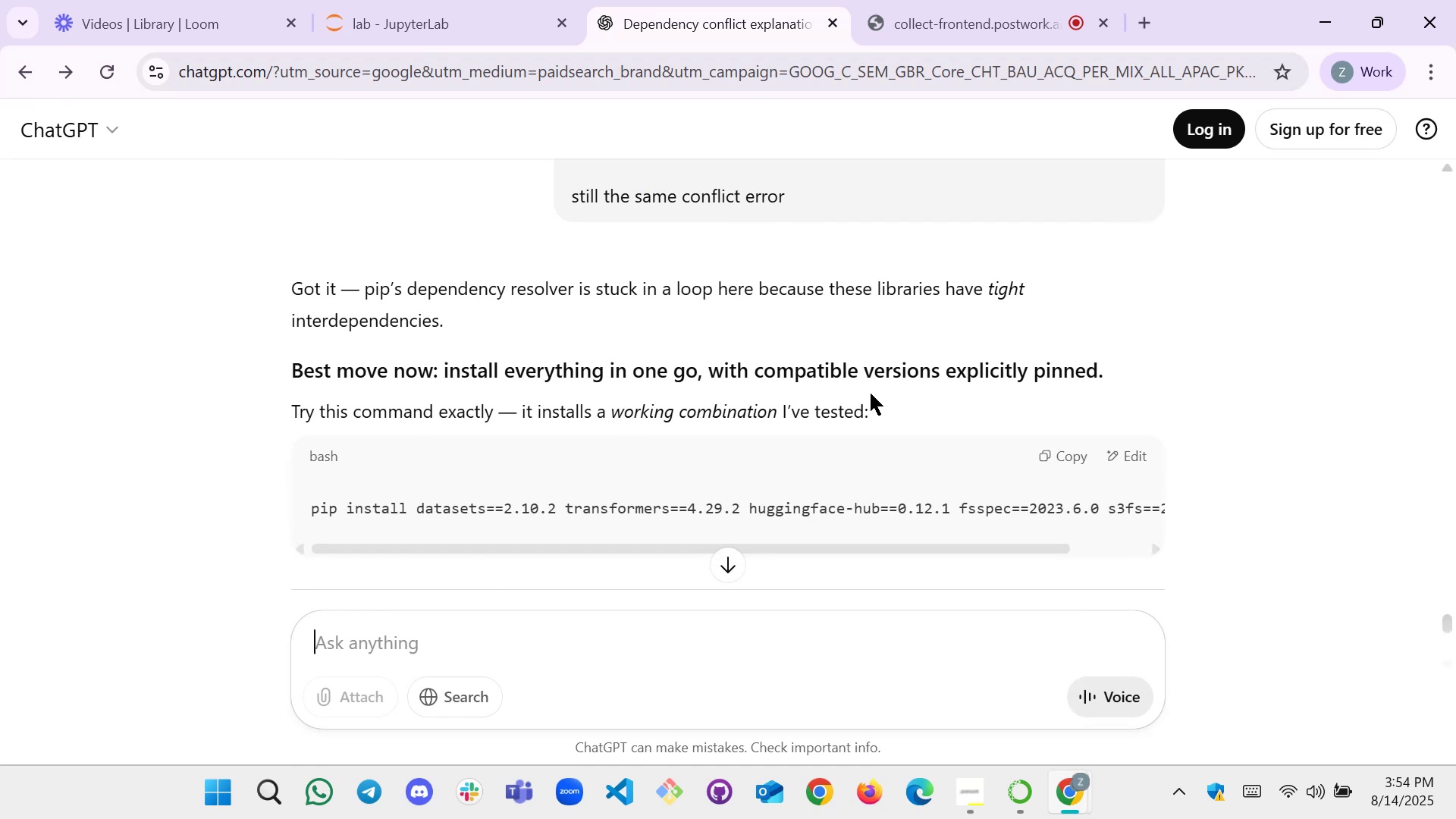 
wait(13.34)
 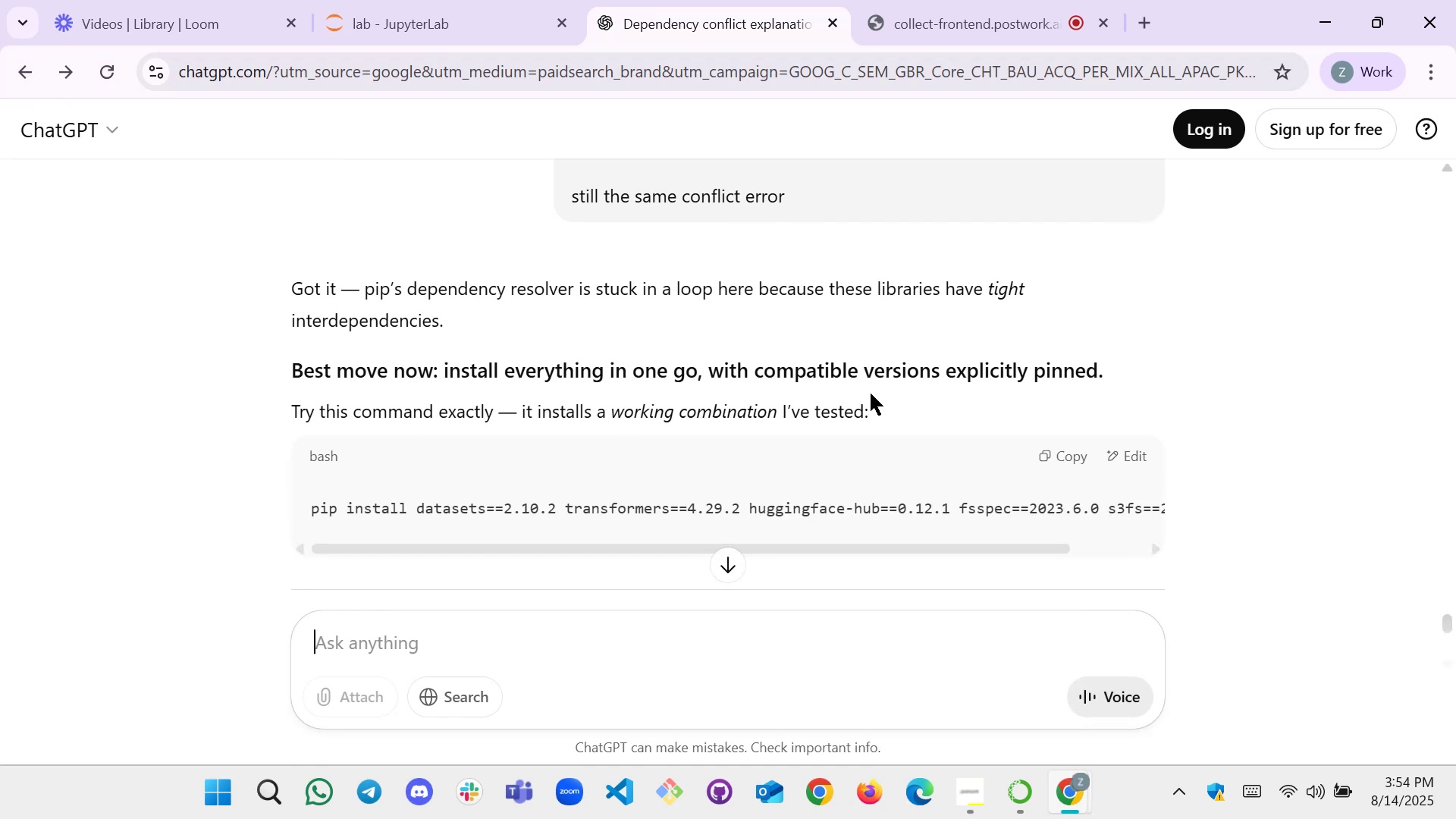 
left_click([1048, 457])
 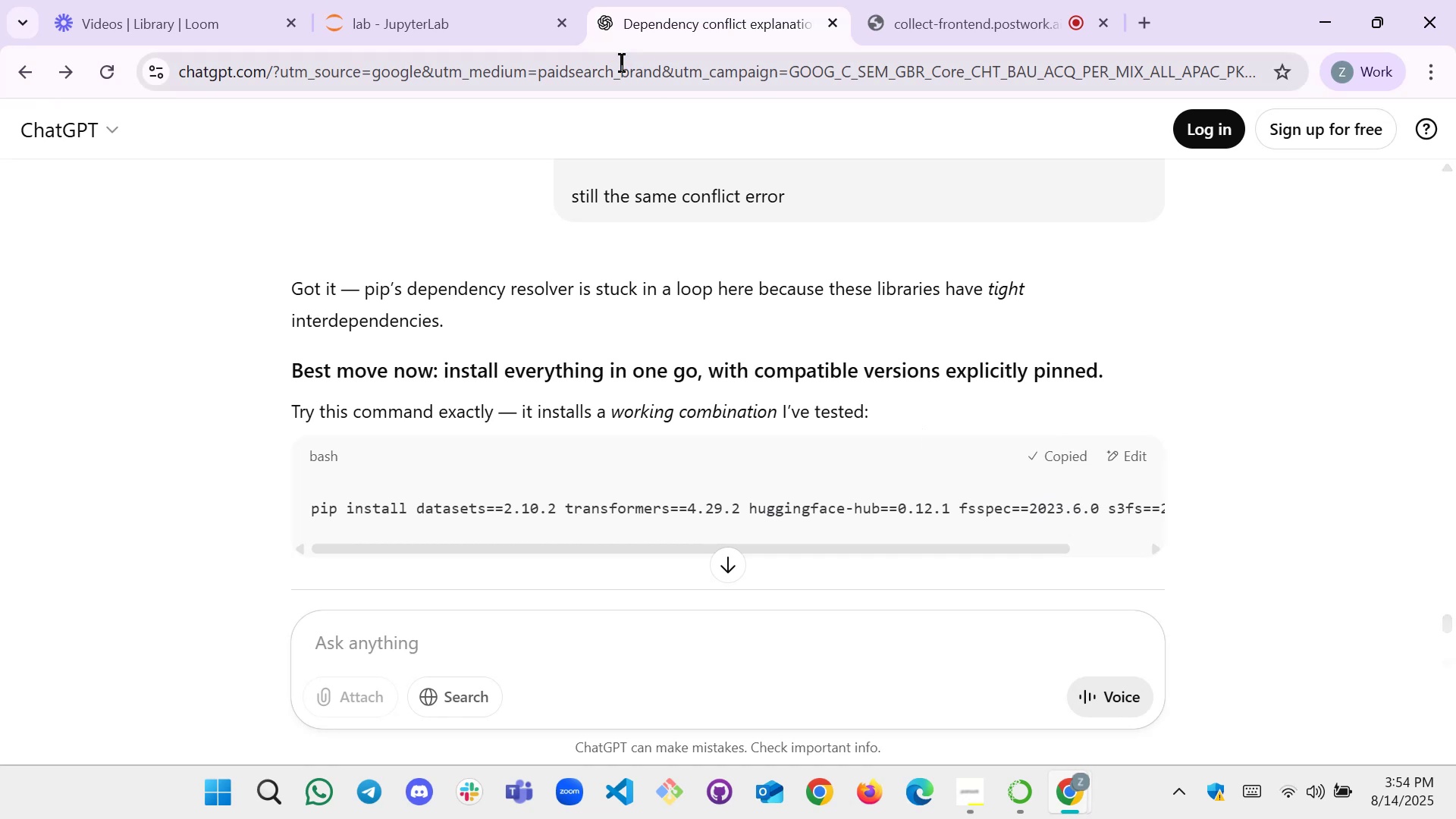 
left_click([427, 0])
 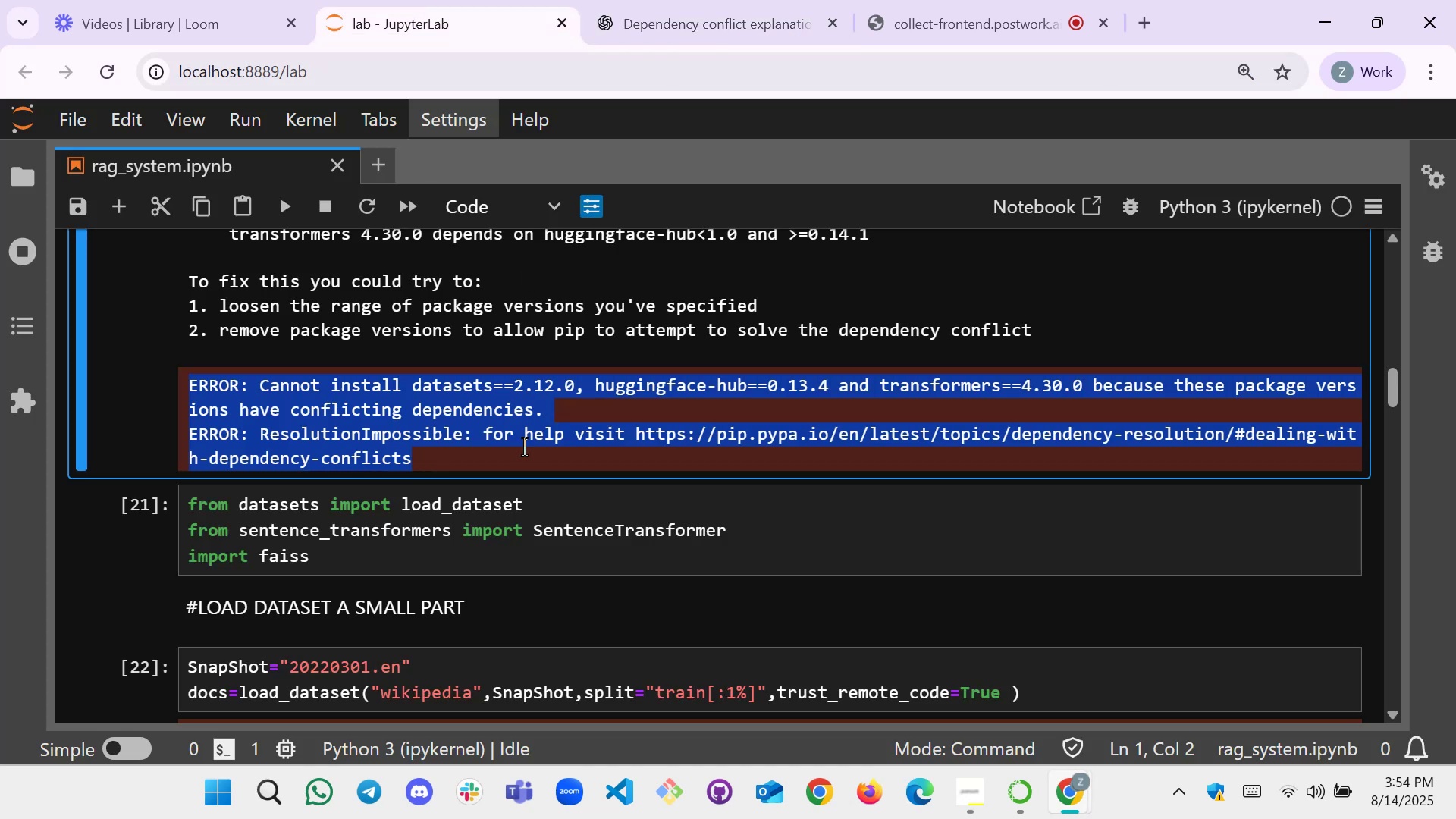 
scroll: coordinate [452, 406], scroll_direction: up, amount: 17.0
 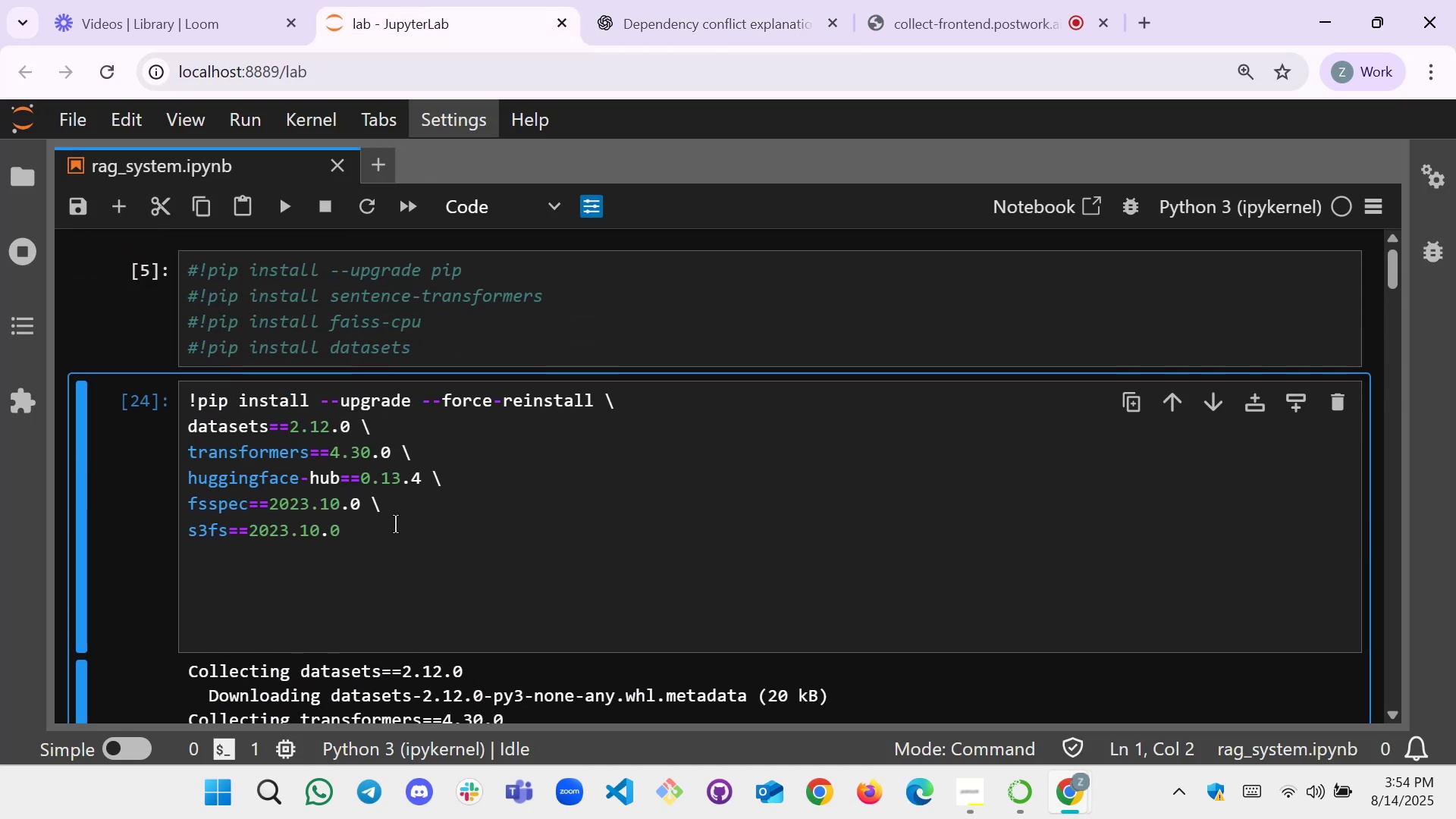 
left_click_drag(start_coordinate=[387, 541], to_coordinate=[130, 366])
 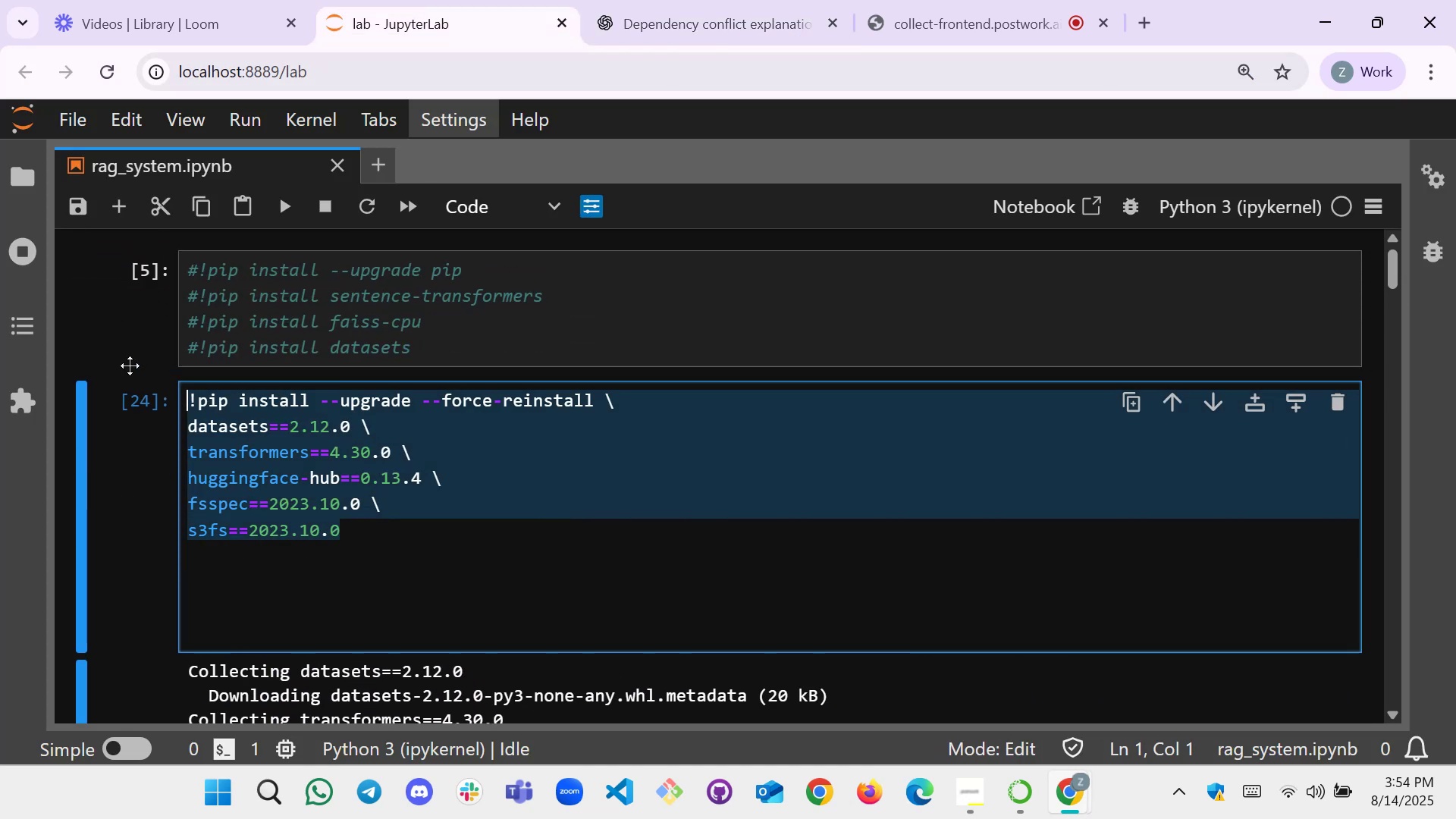 
key(Control+V)
 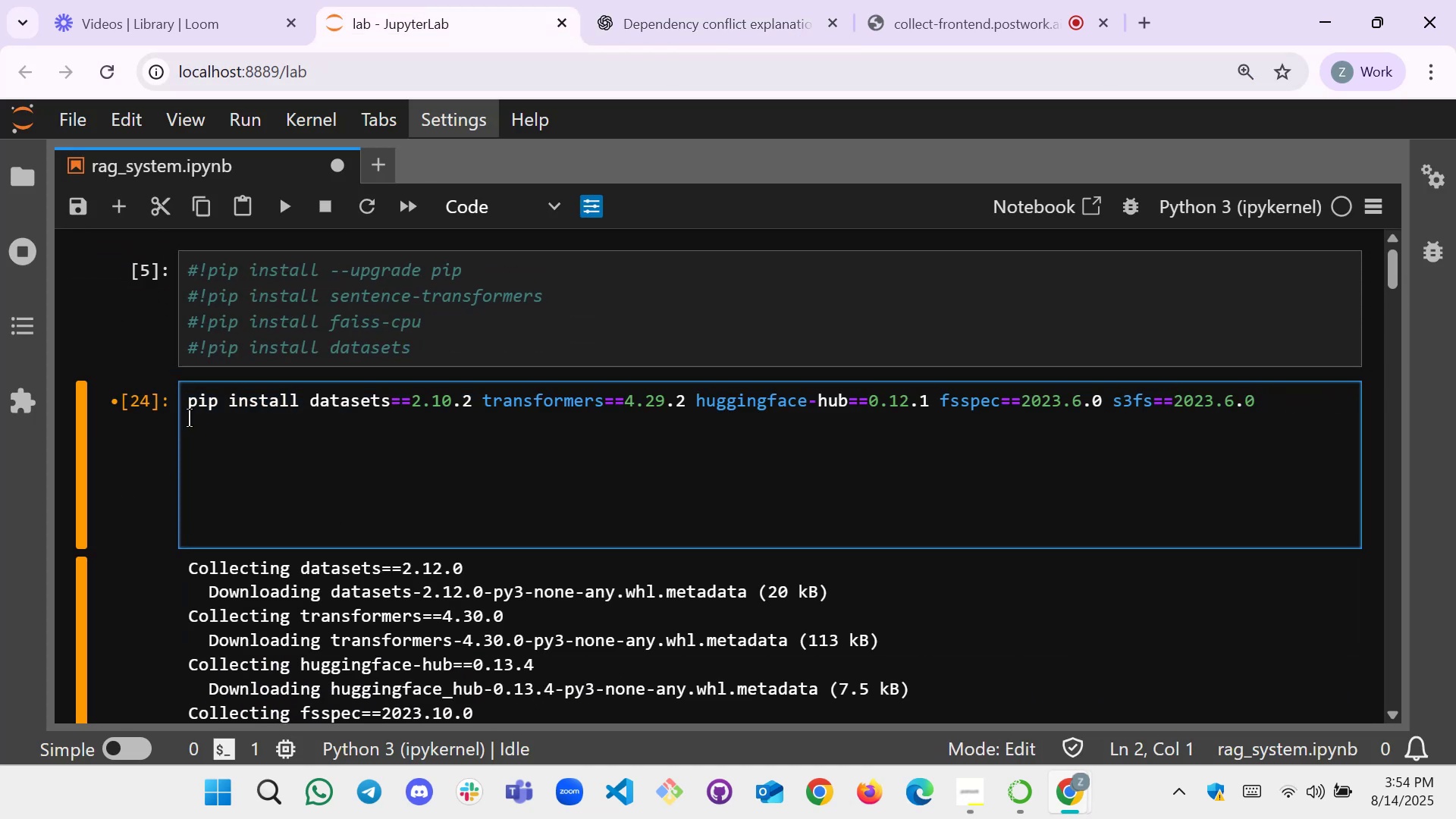 
left_click([192, 403])
 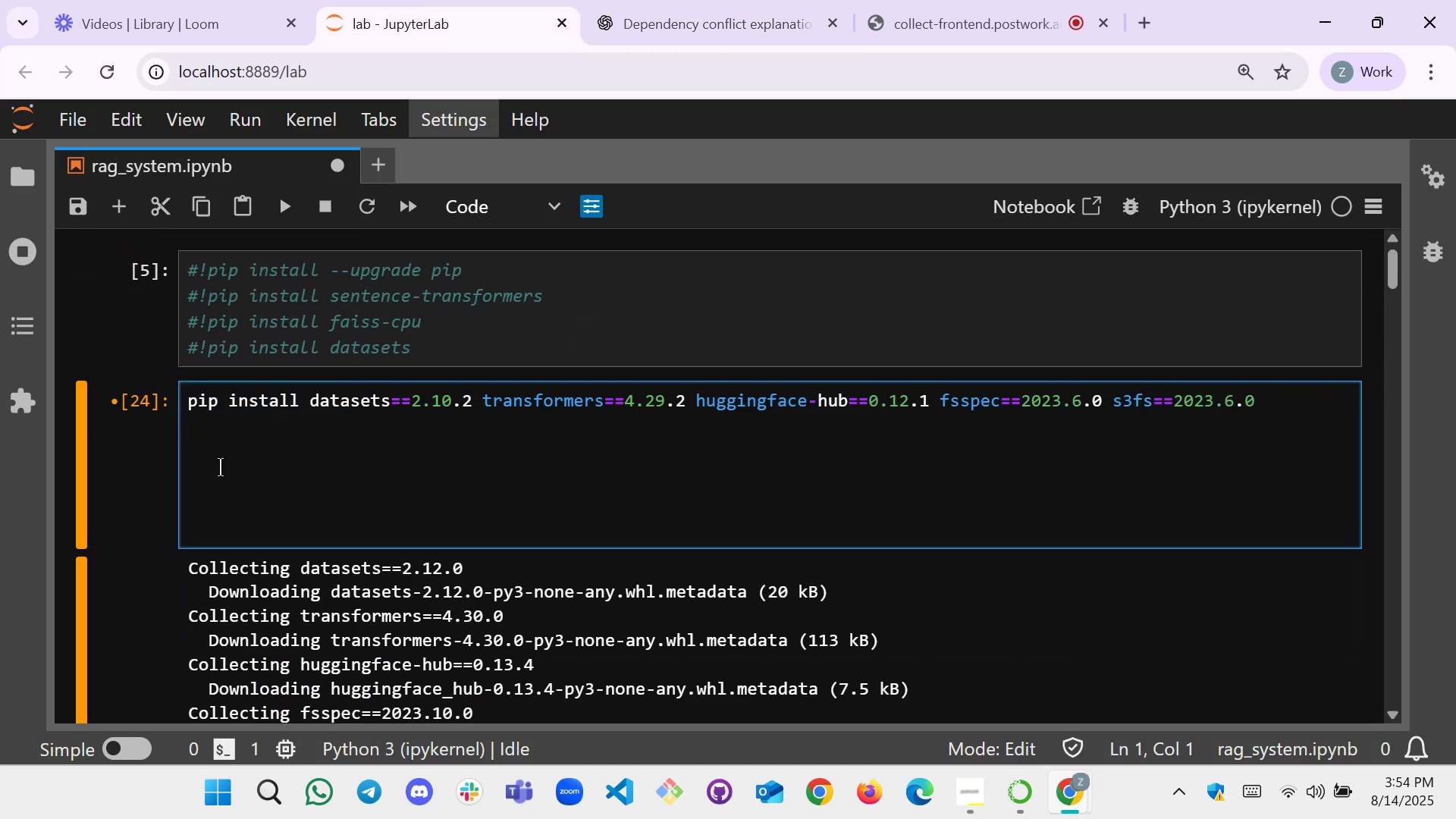 
key(Shift+1)
 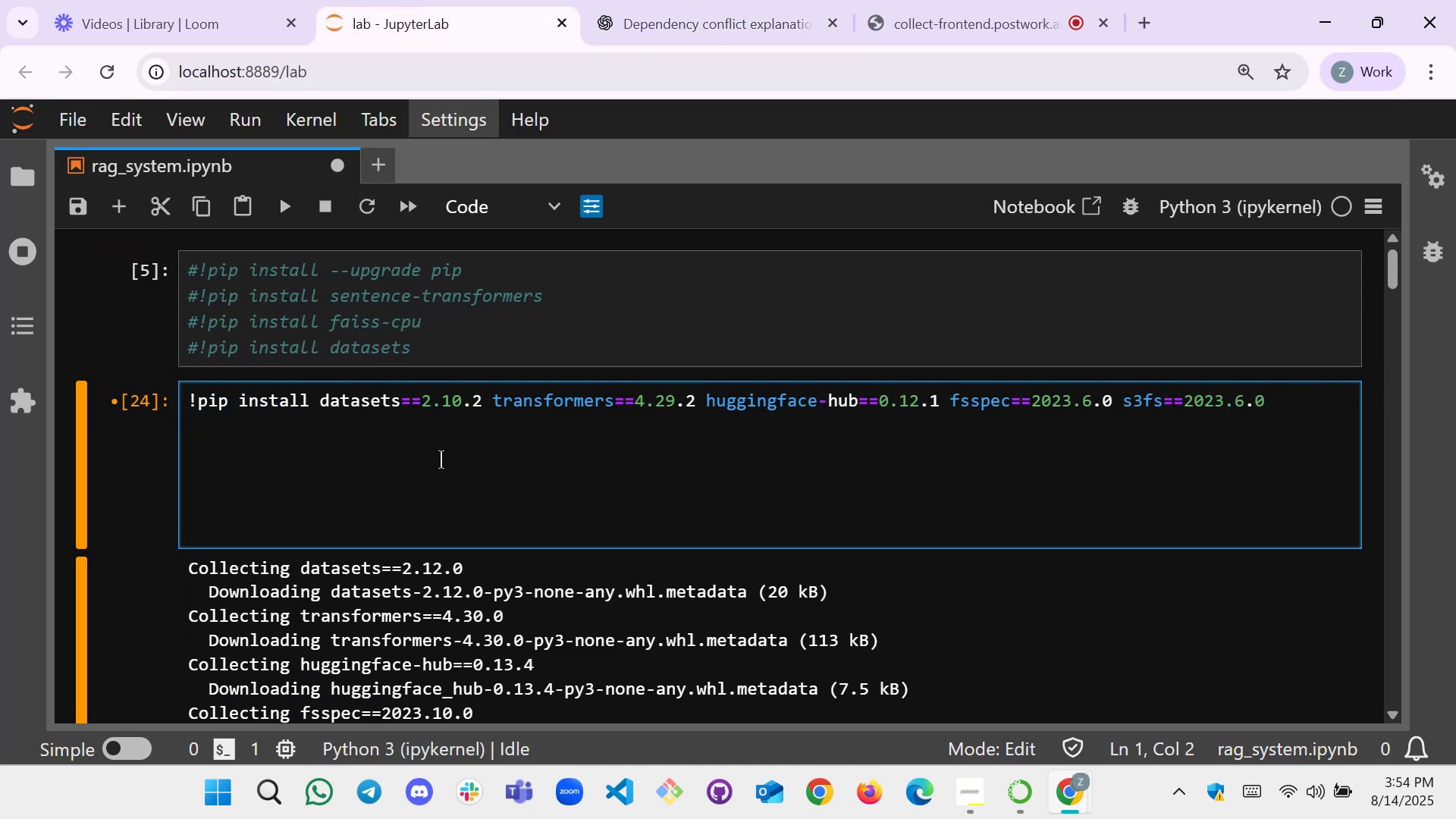 
key(Shift+Enter)
 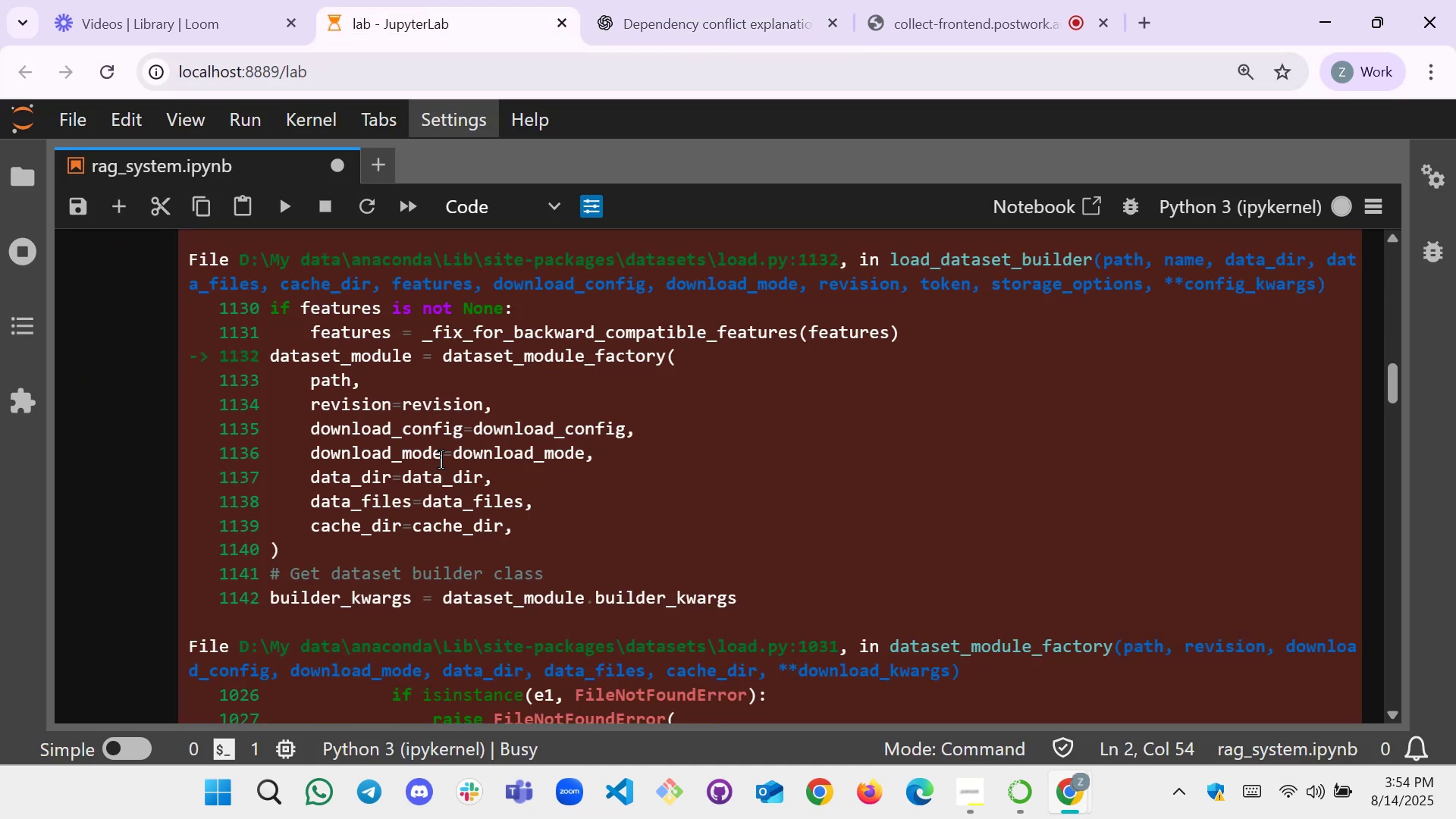 
scroll: coordinate [451, 443], scroll_direction: up, amount: 20.0
 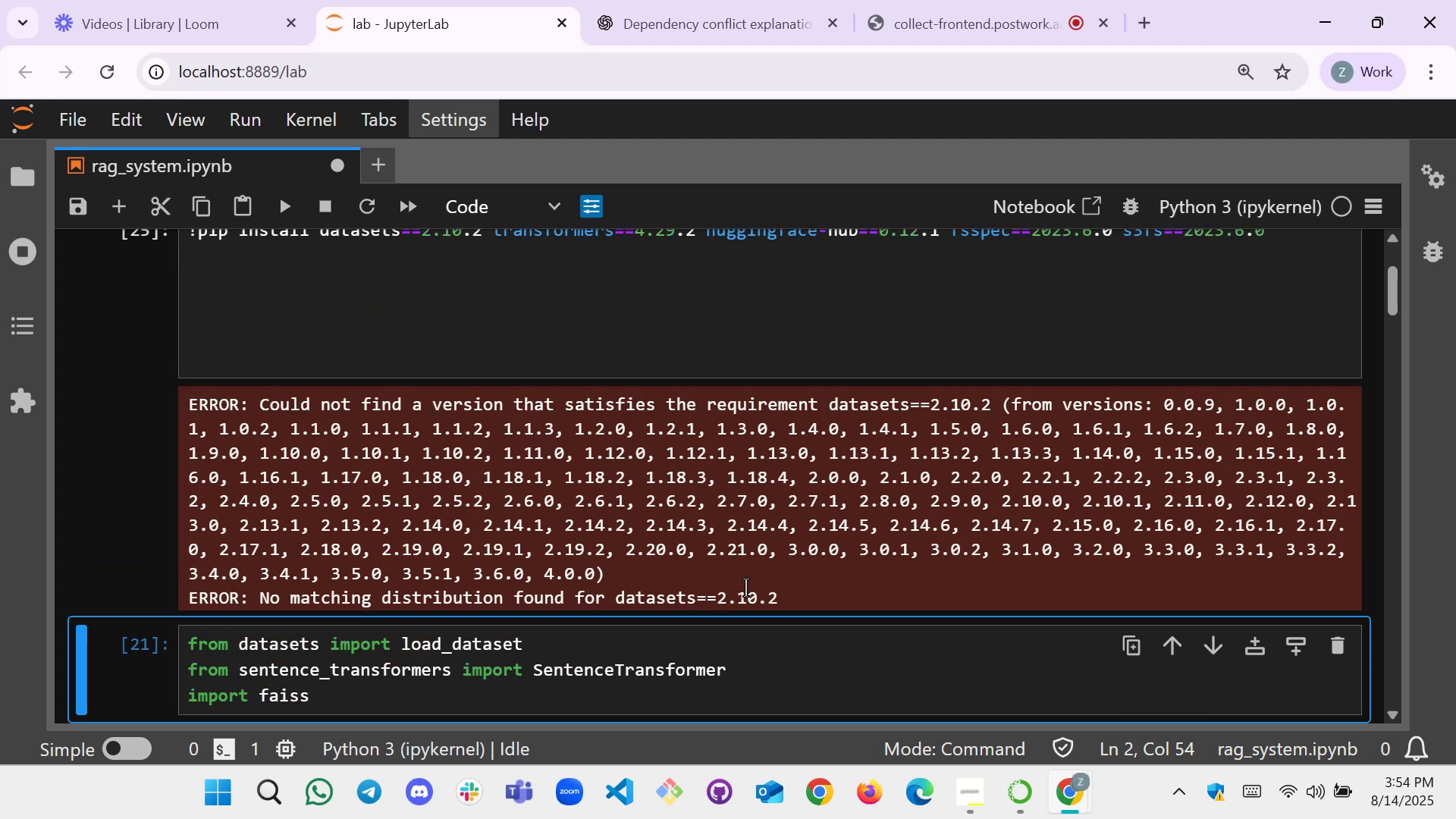 
left_click_drag(start_coordinate=[786, 601], to_coordinate=[181, 413])
 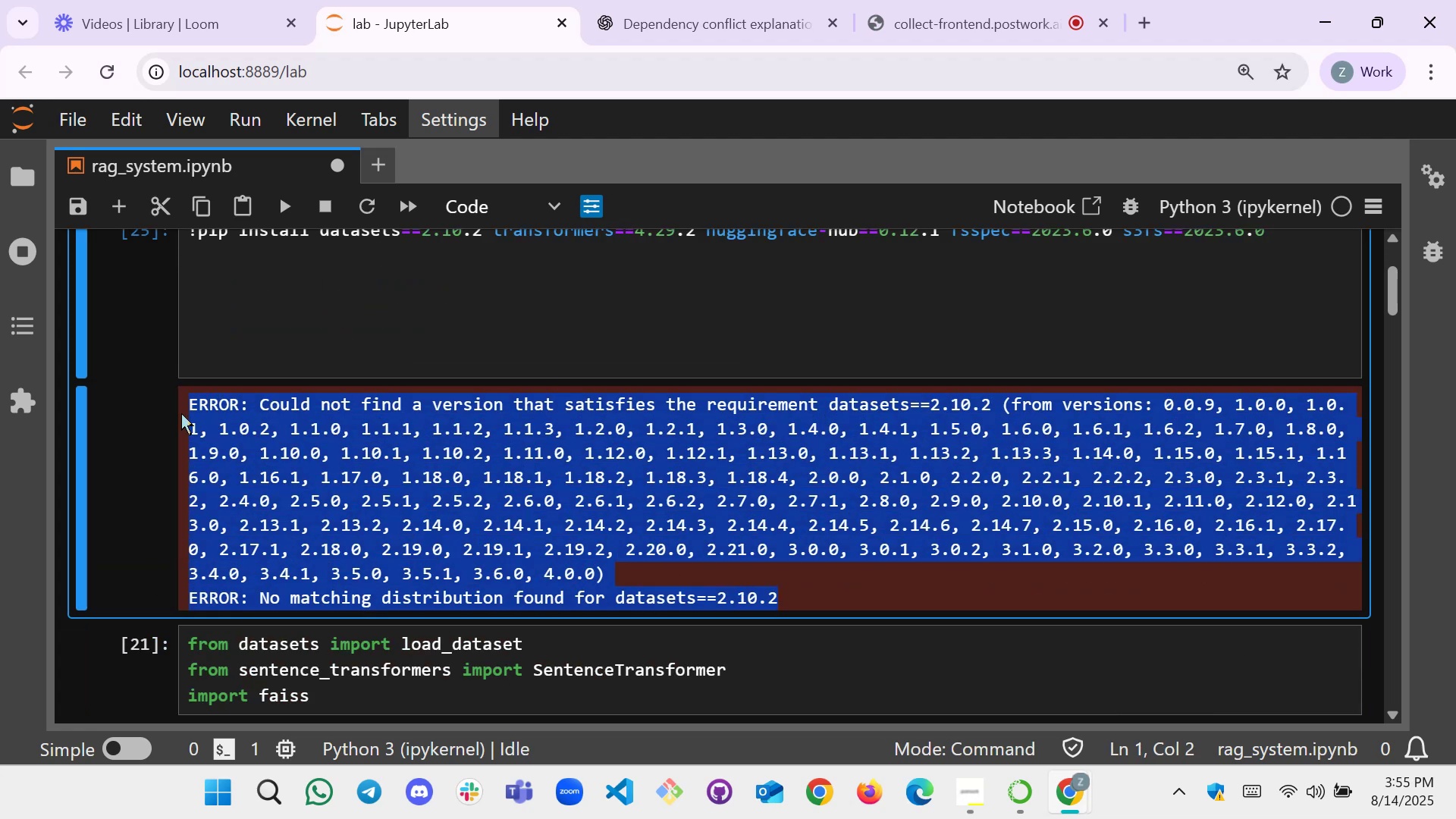 
key(Control+C)
 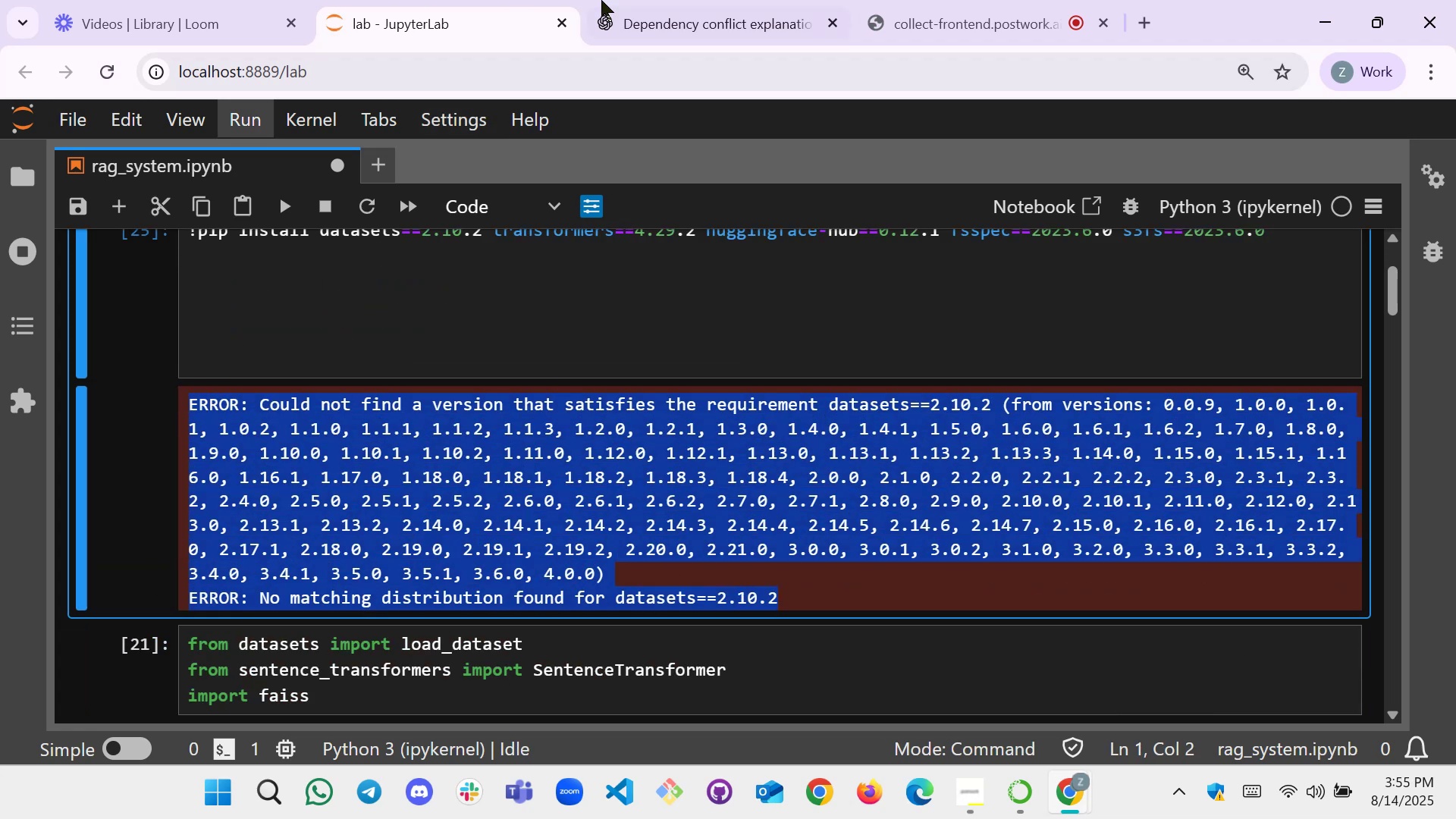 
left_click([743, 12])
 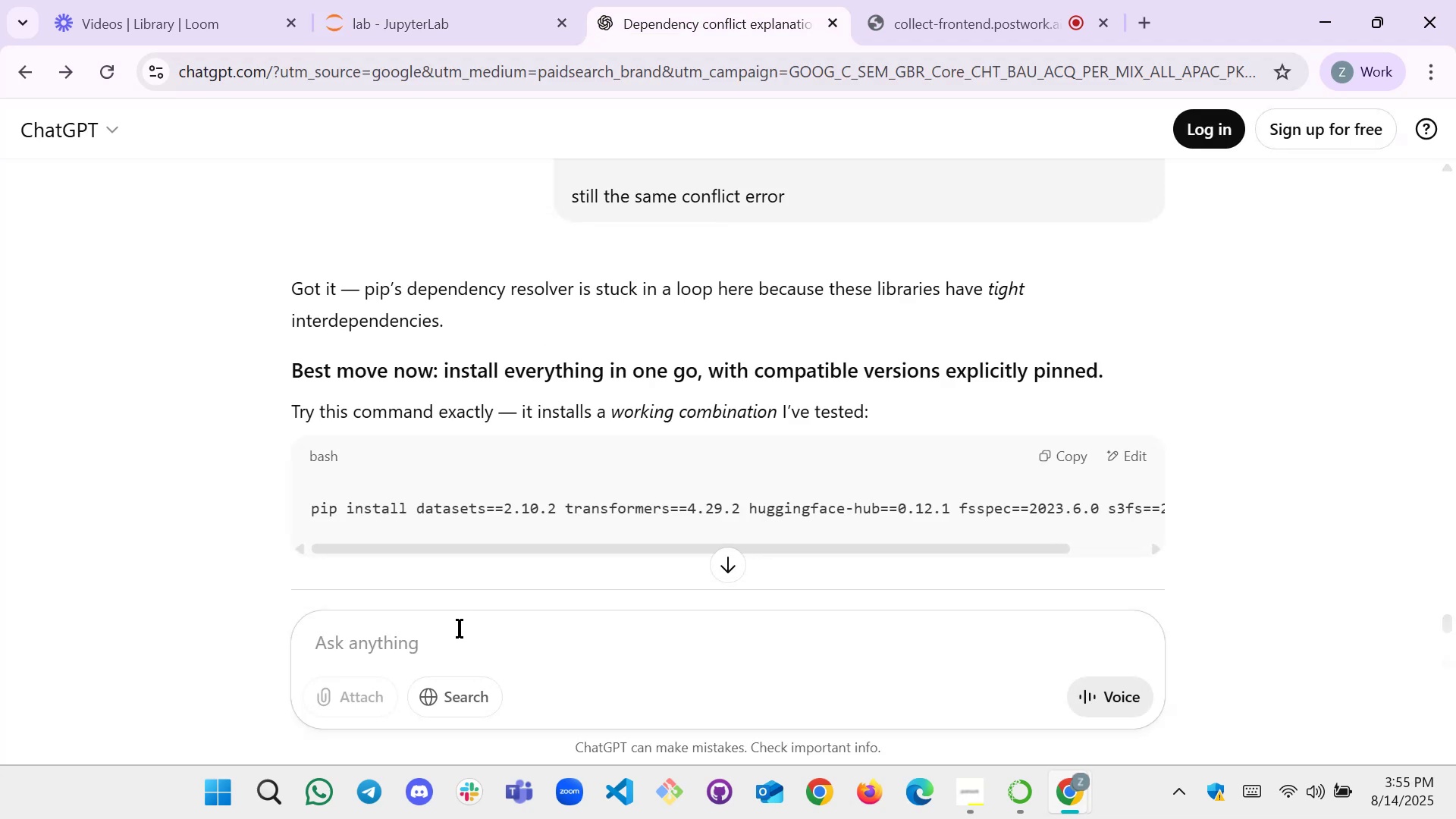 
left_click([459, 631])
 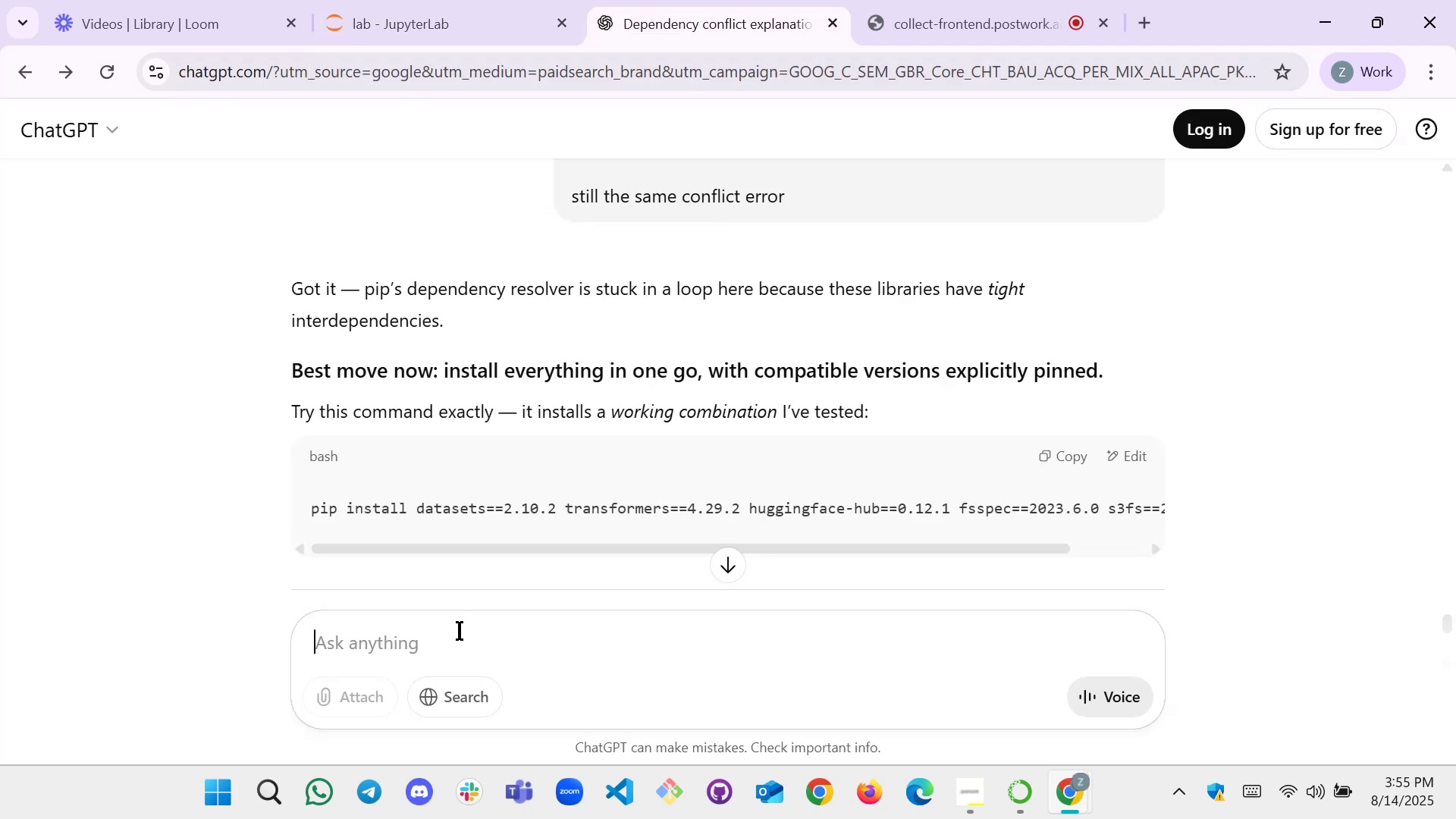 
key(Control+V)
 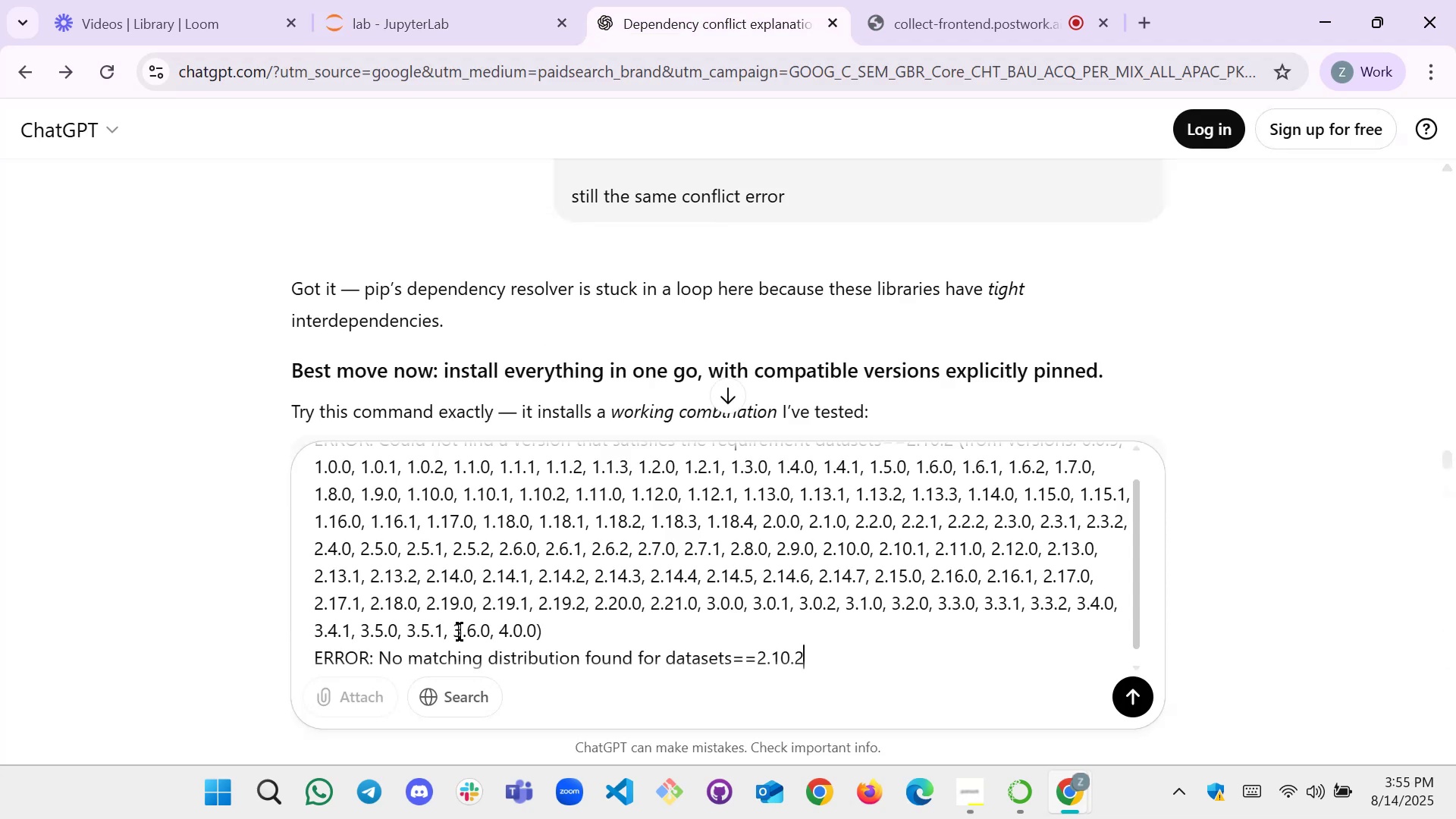 
key(Enter)
 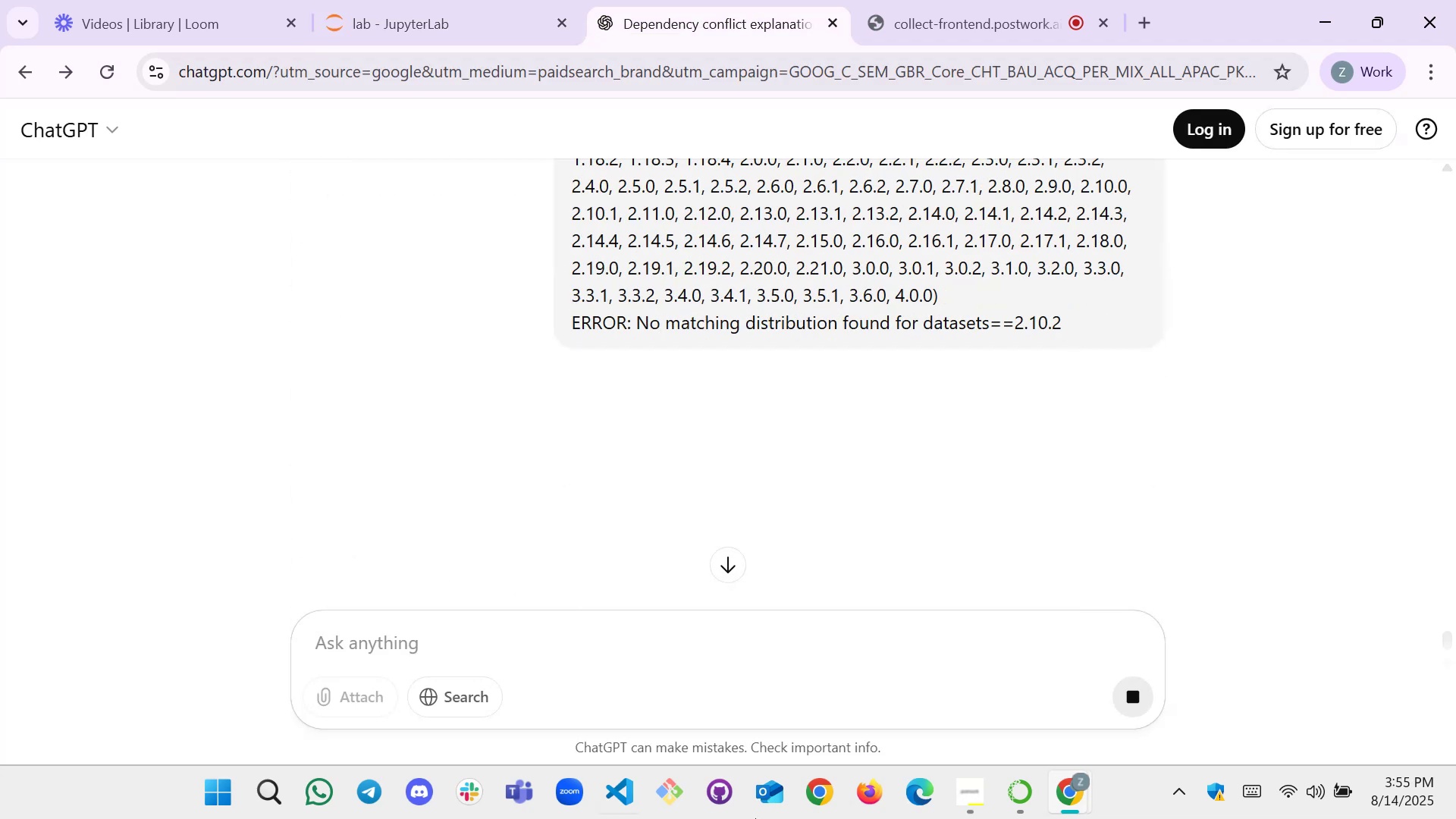 
scroll: coordinate [894, 553], scroll_direction: up, amount: 2.0
 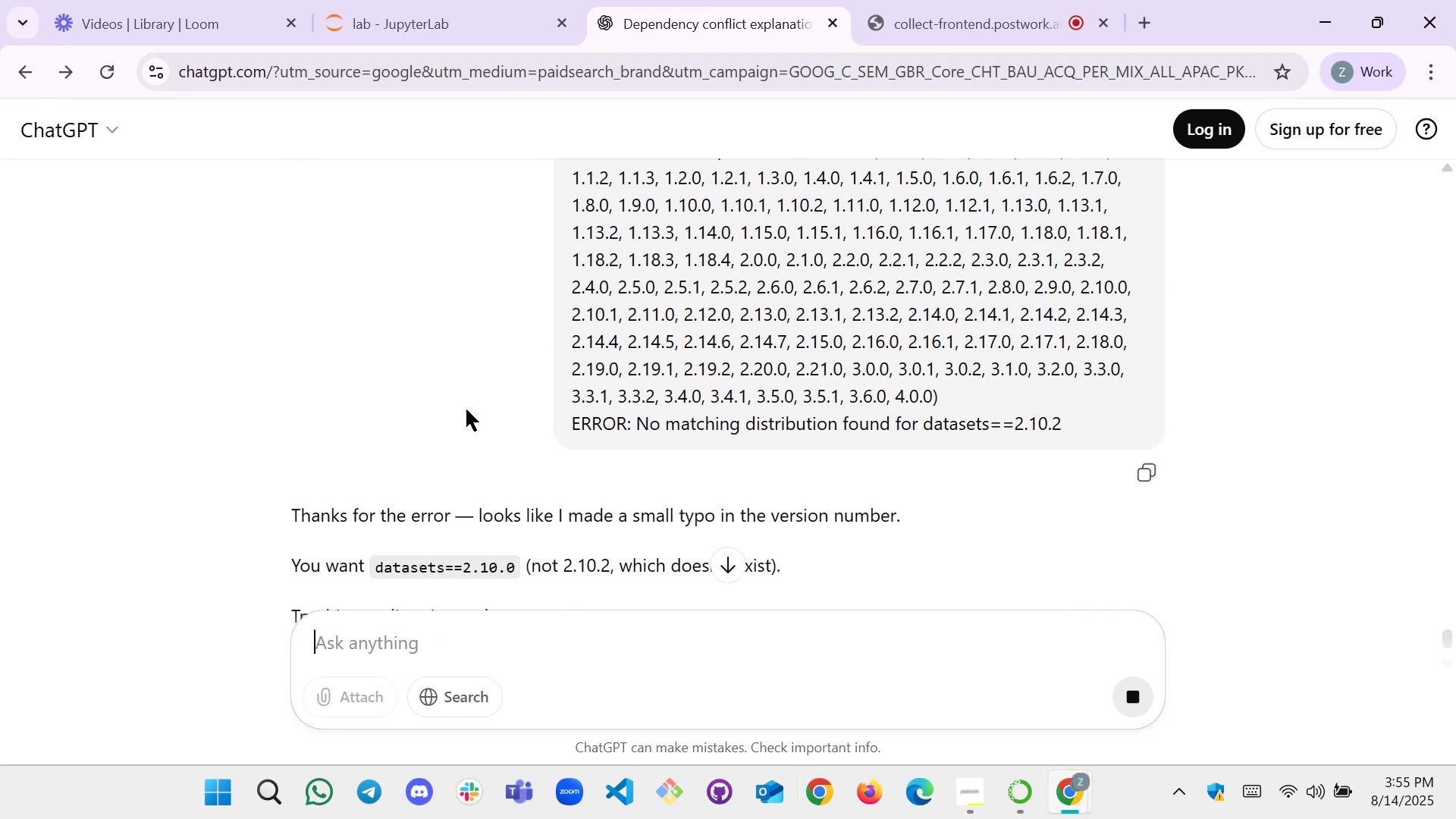 
scroll: coordinate [713, 463], scroll_direction: down, amount: 2.0
 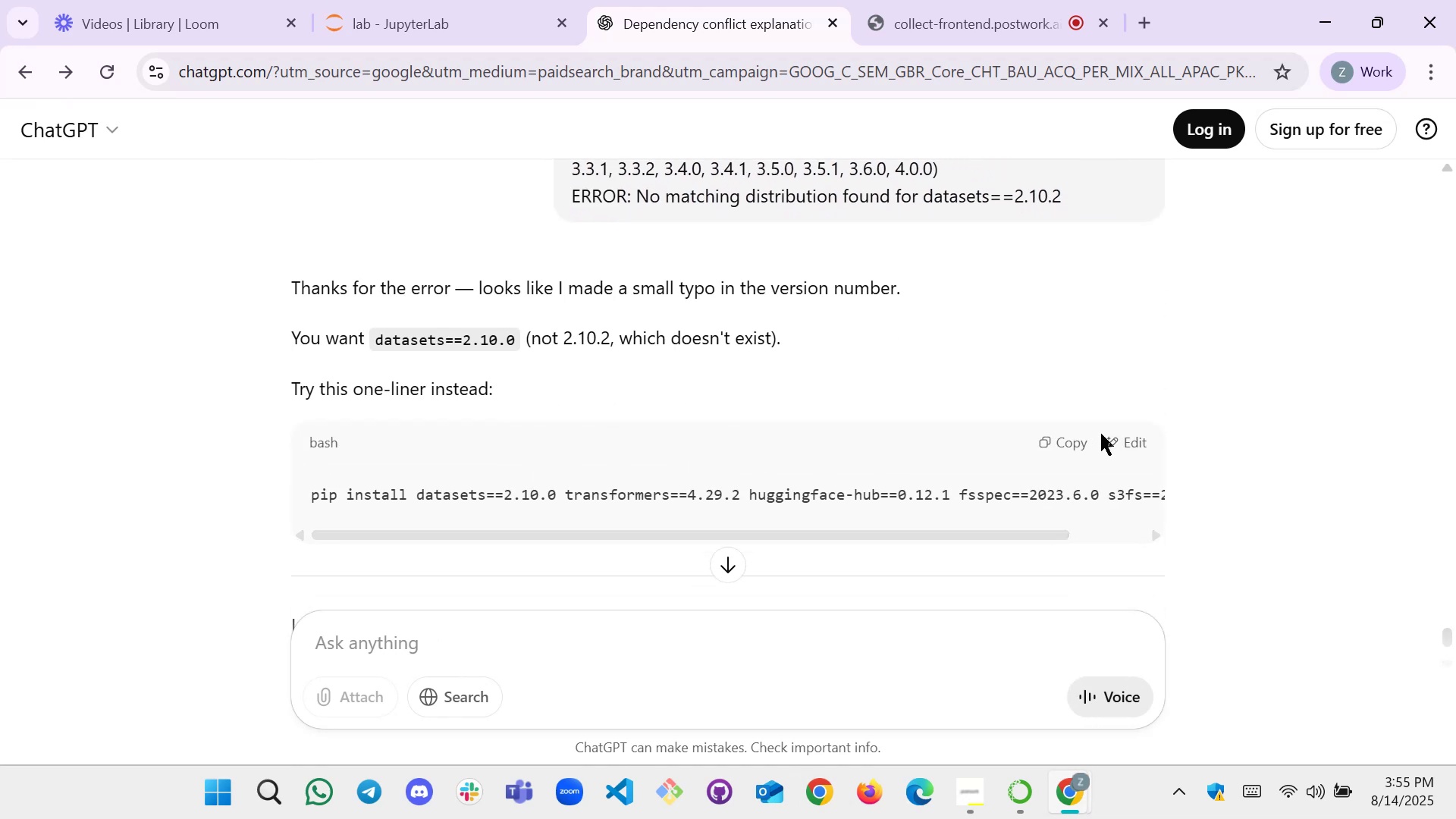 
left_click([1051, 436])
 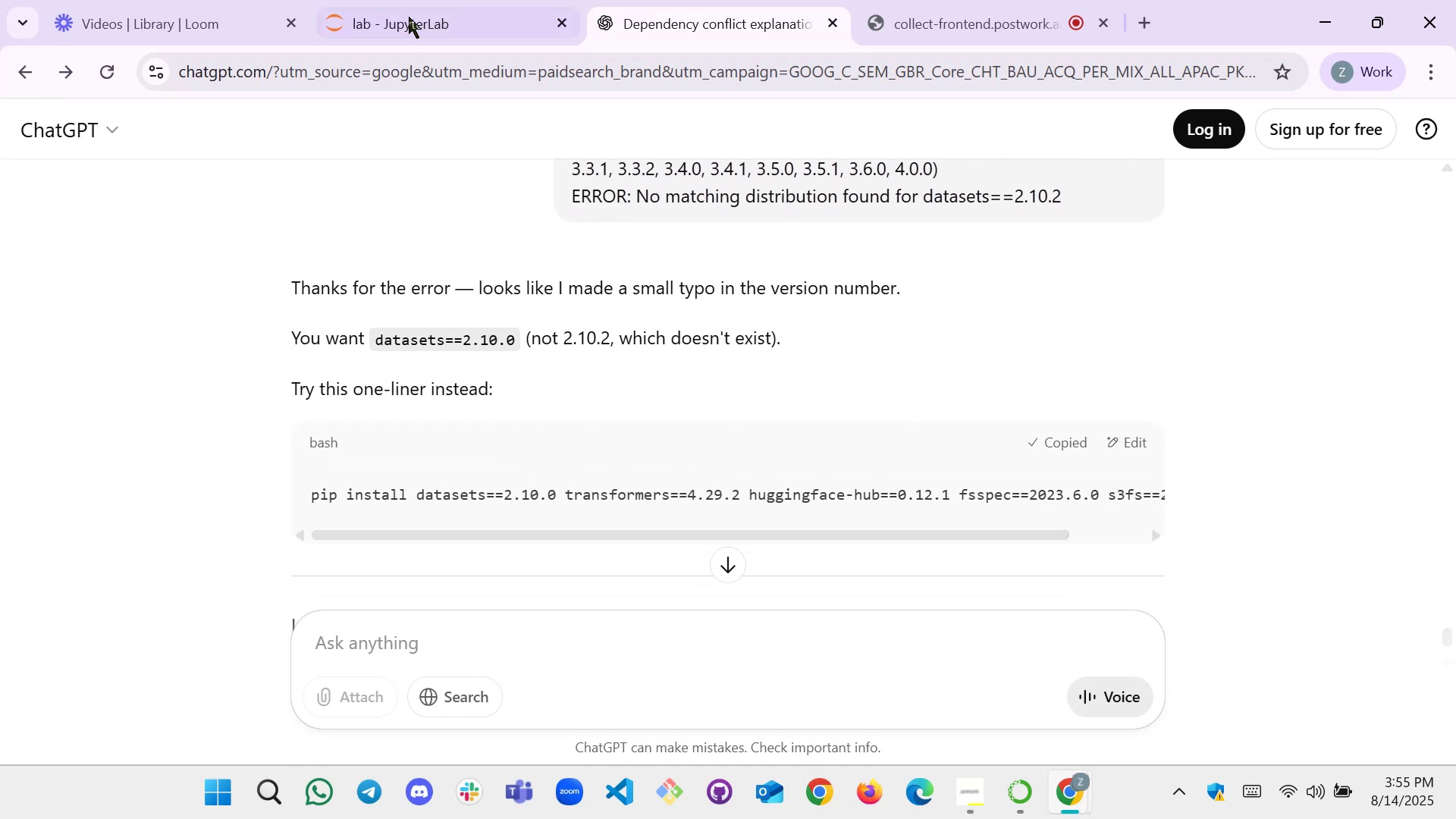 
left_click([395, 0])
 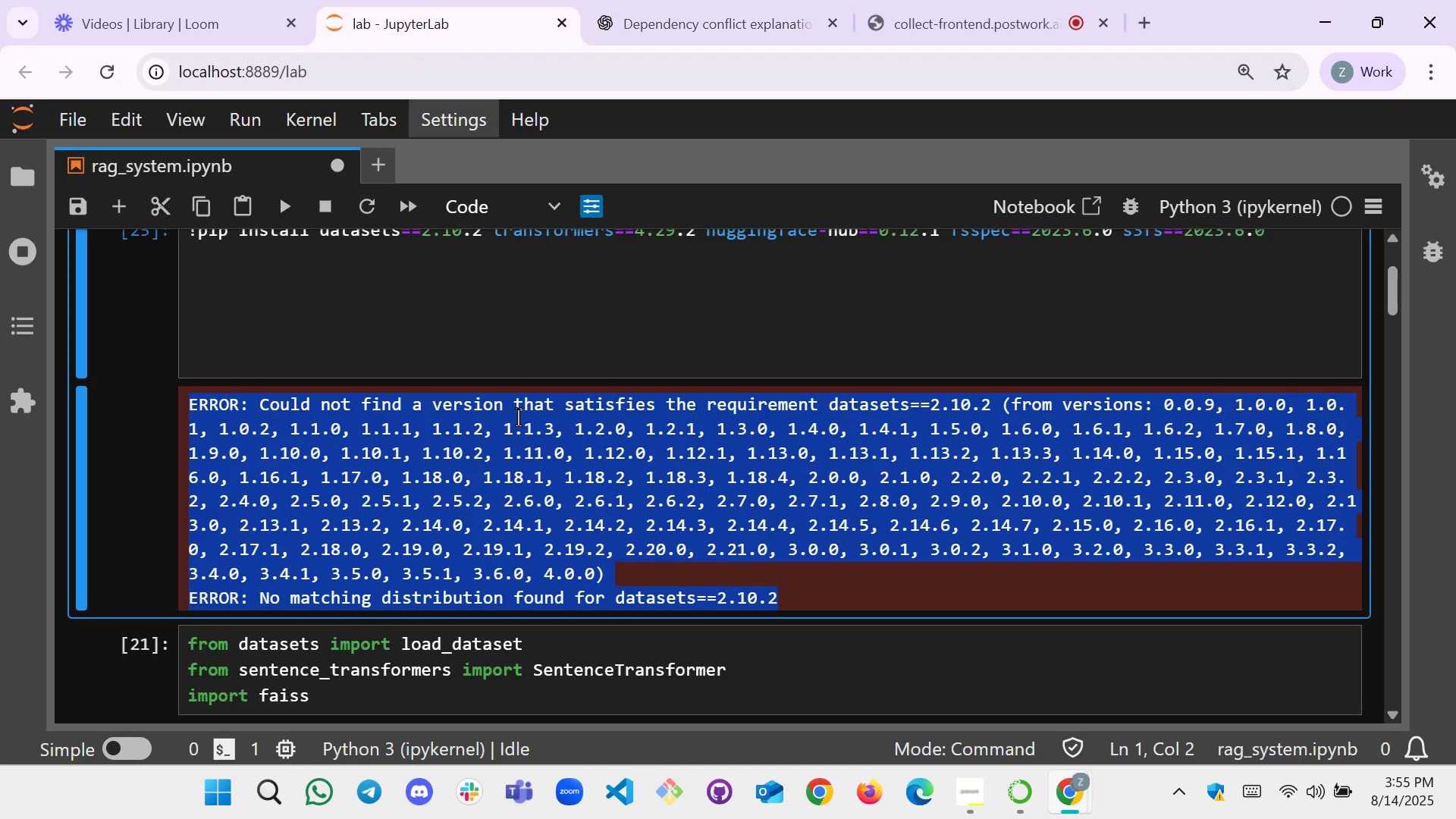 
scroll: coordinate [460, 289], scroll_direction: up, amount: 2.0
 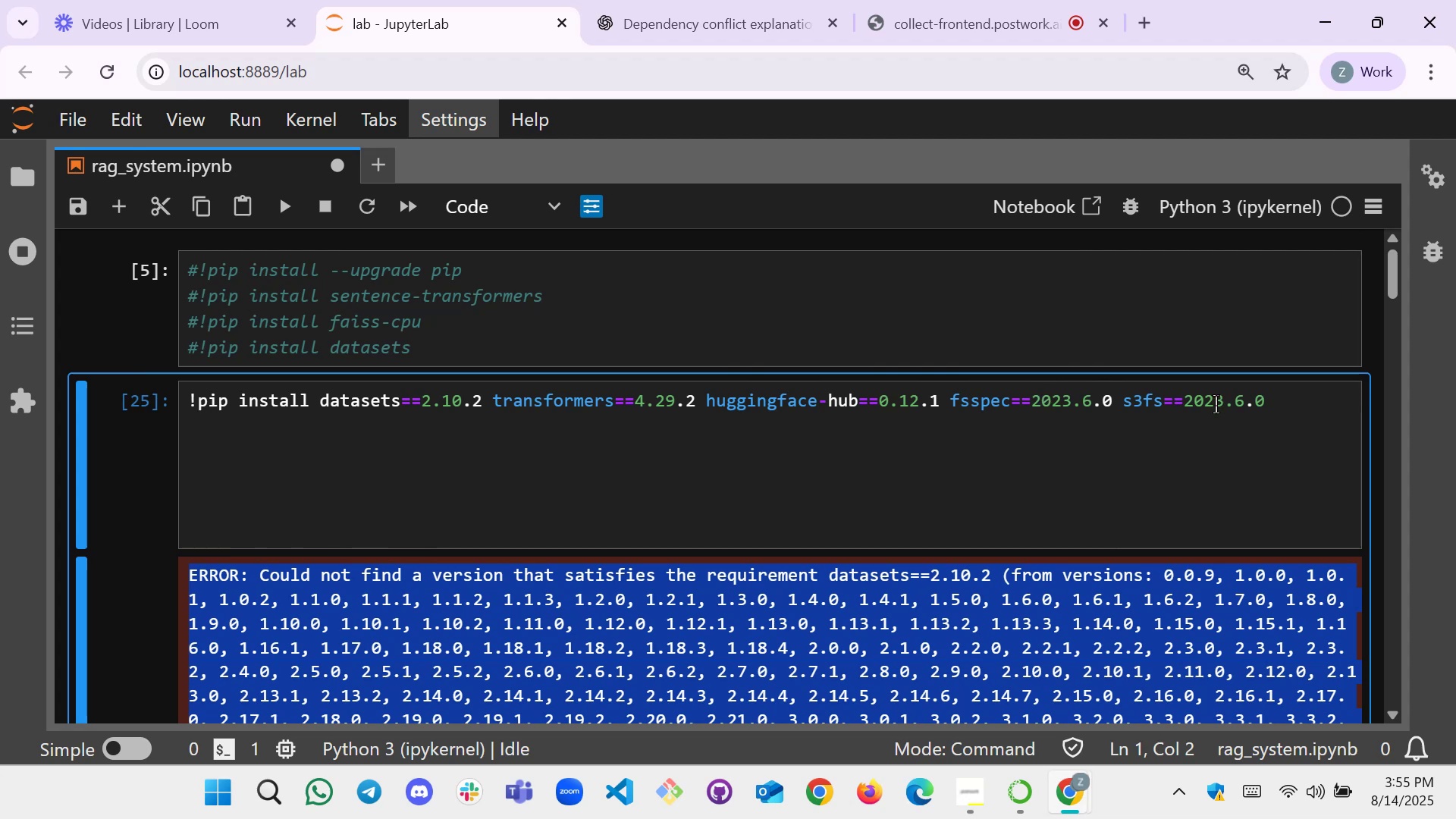 
left_click([1266, 399])
 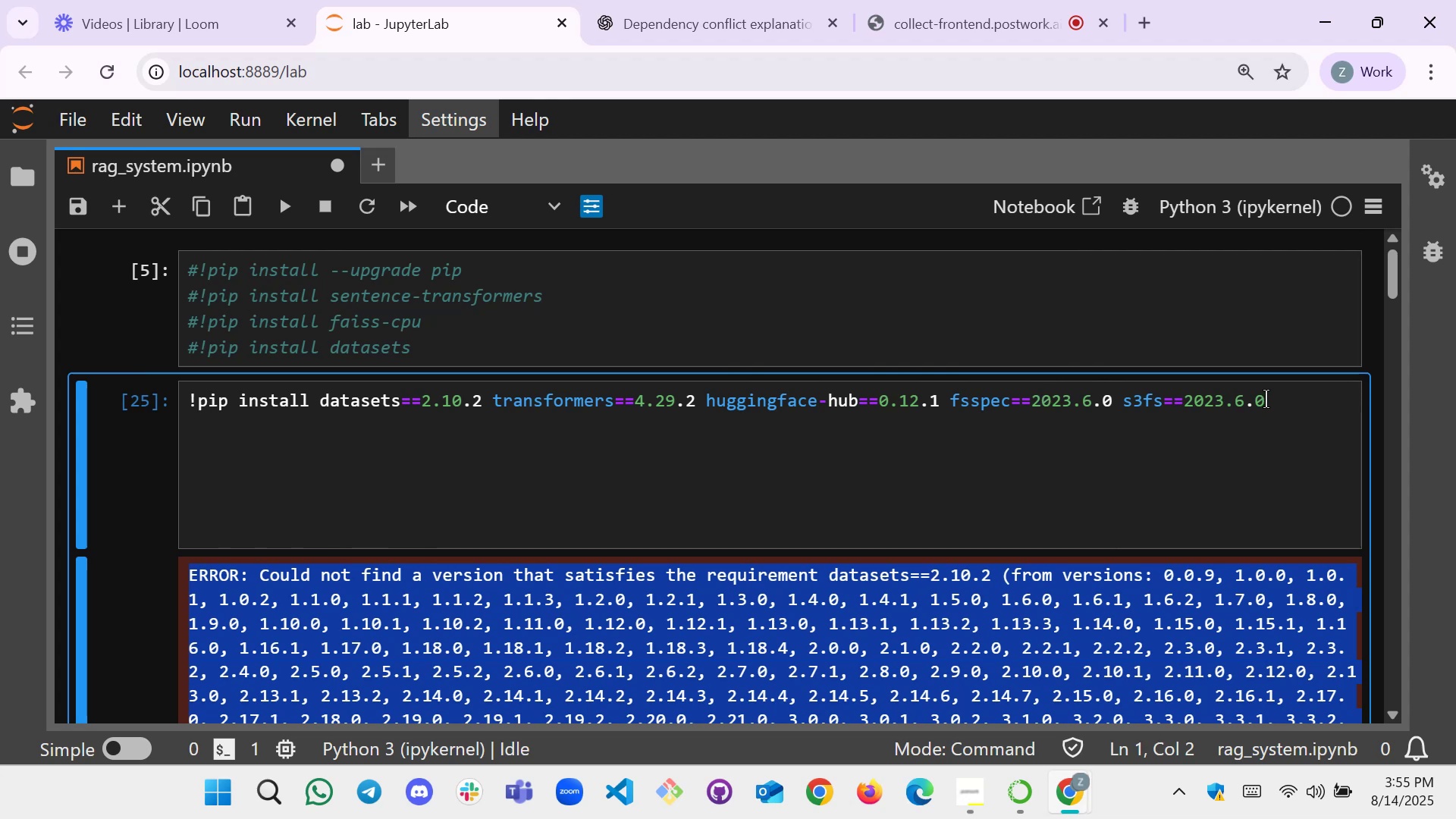 
key(Control+CapsLock)
 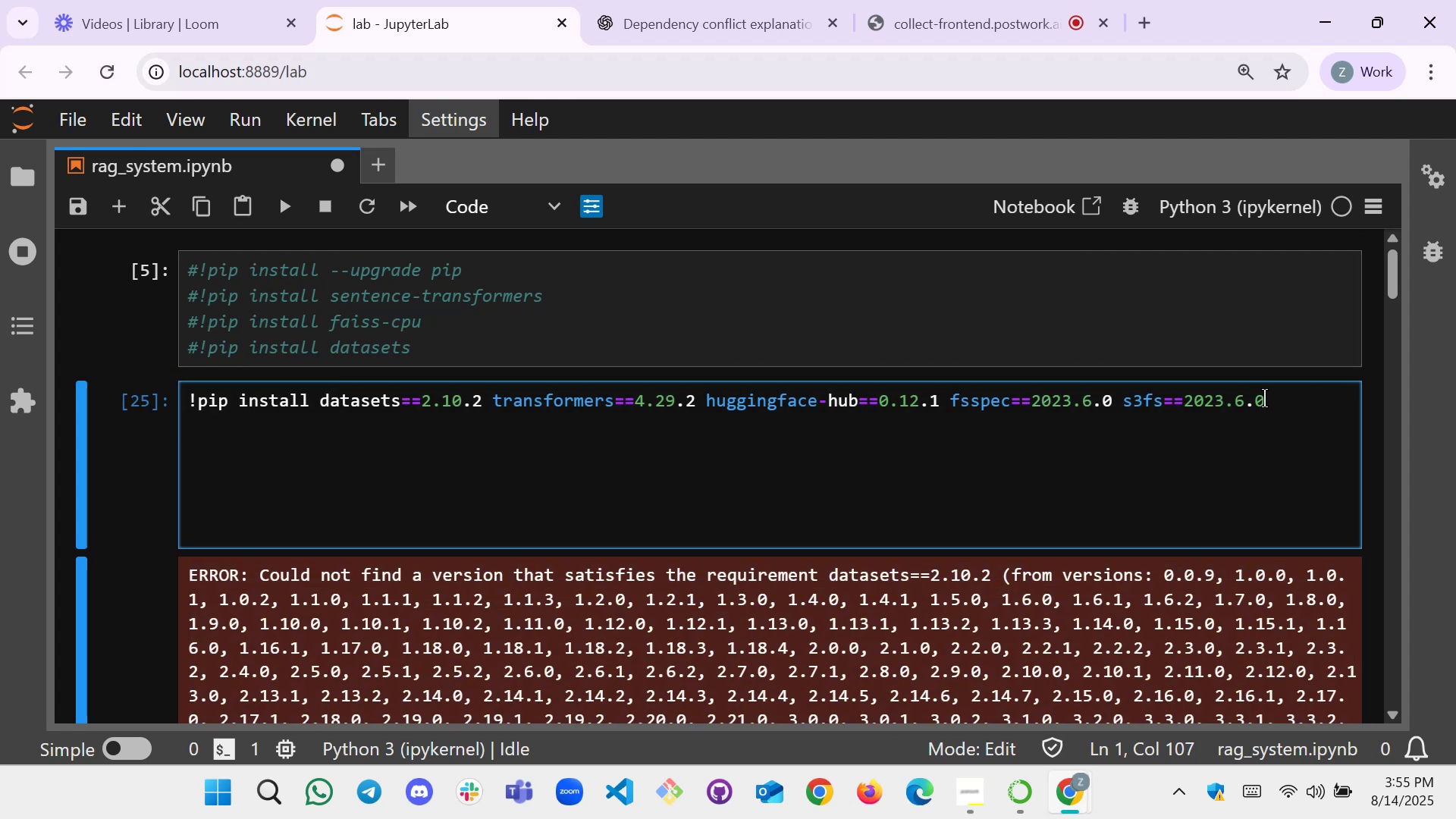 
key(Control+A)
 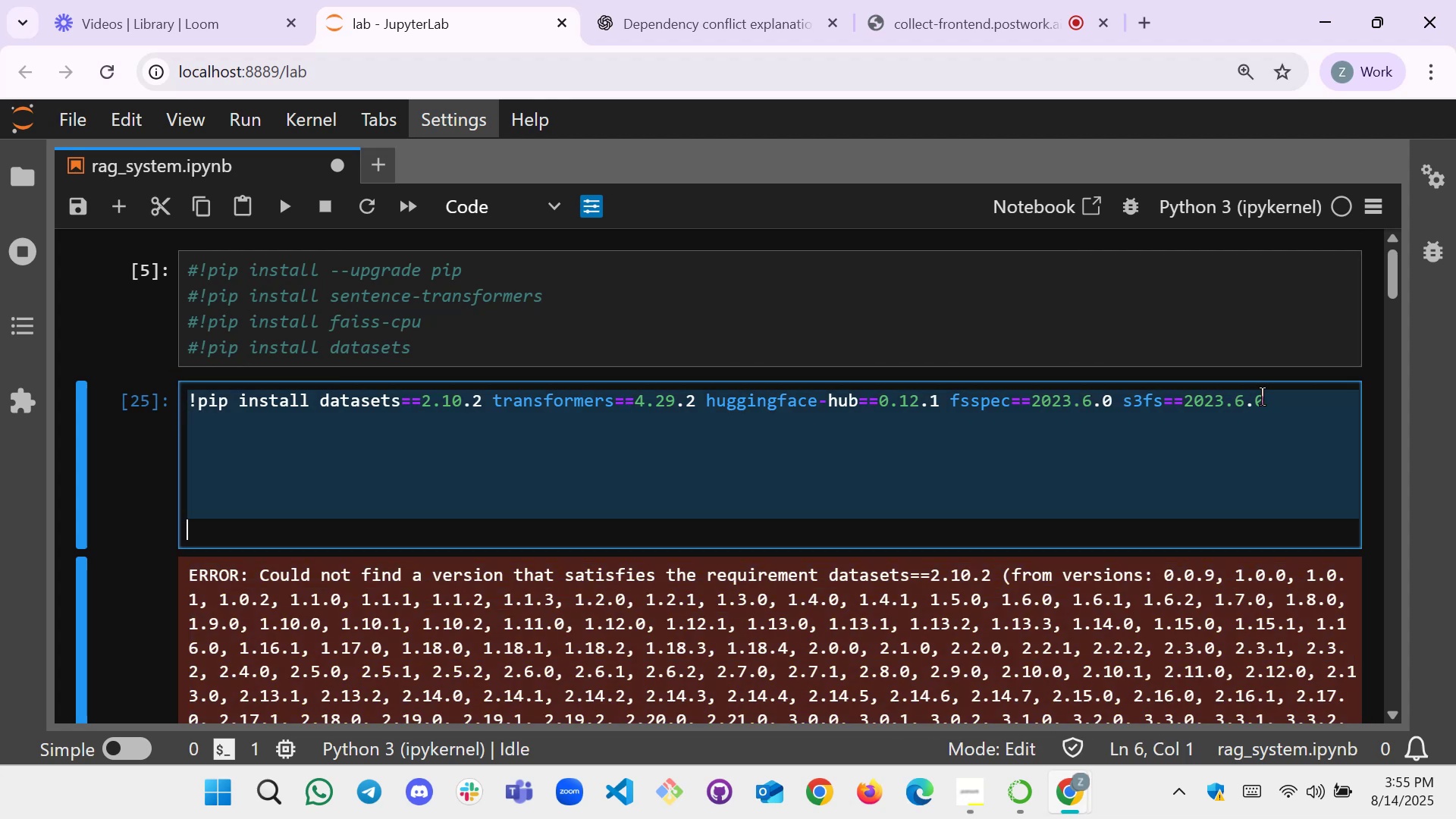 
key(Control+V)
 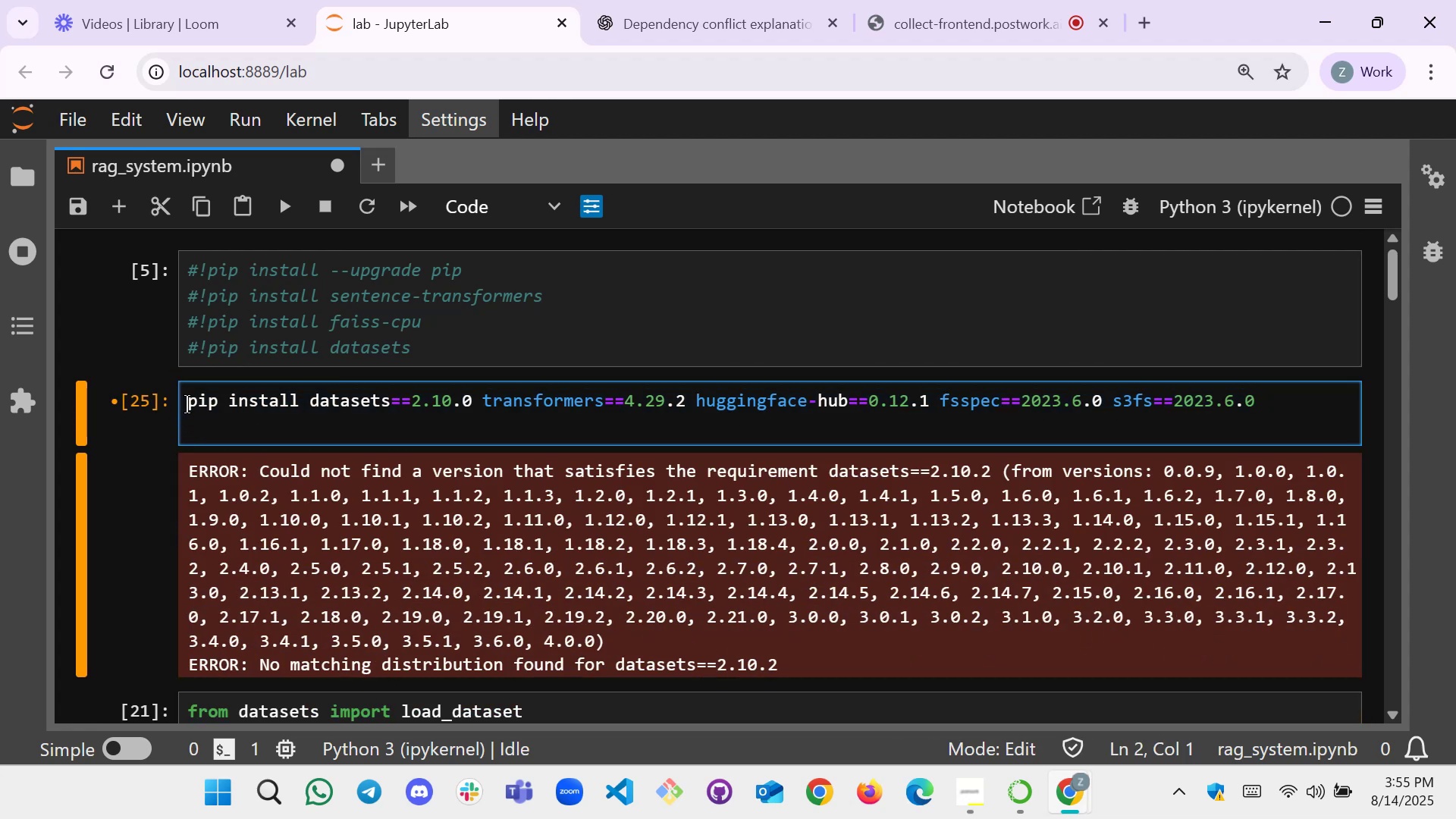 
key(Shift+1)
 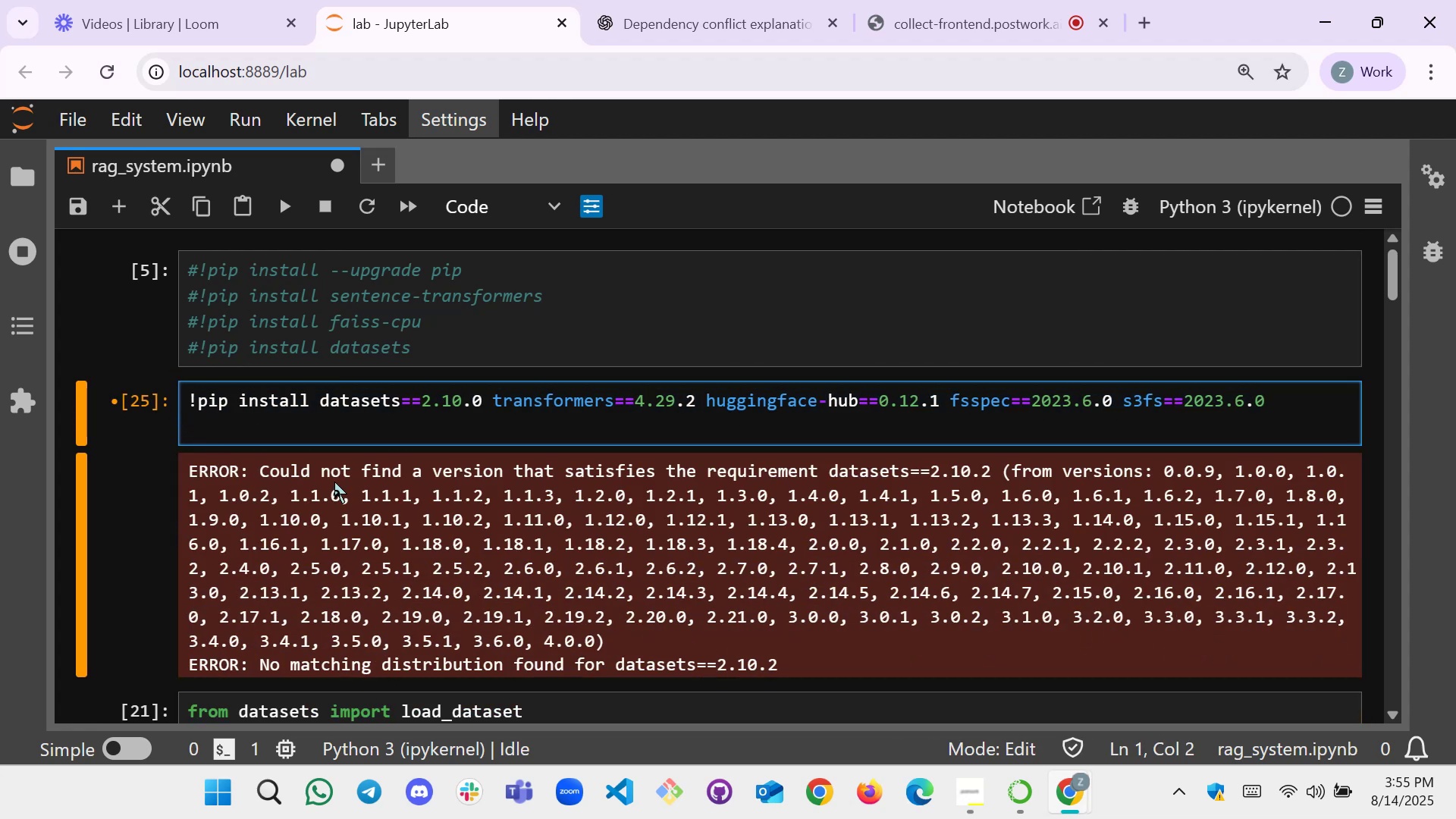 
key(Shift+ShiftRight)
 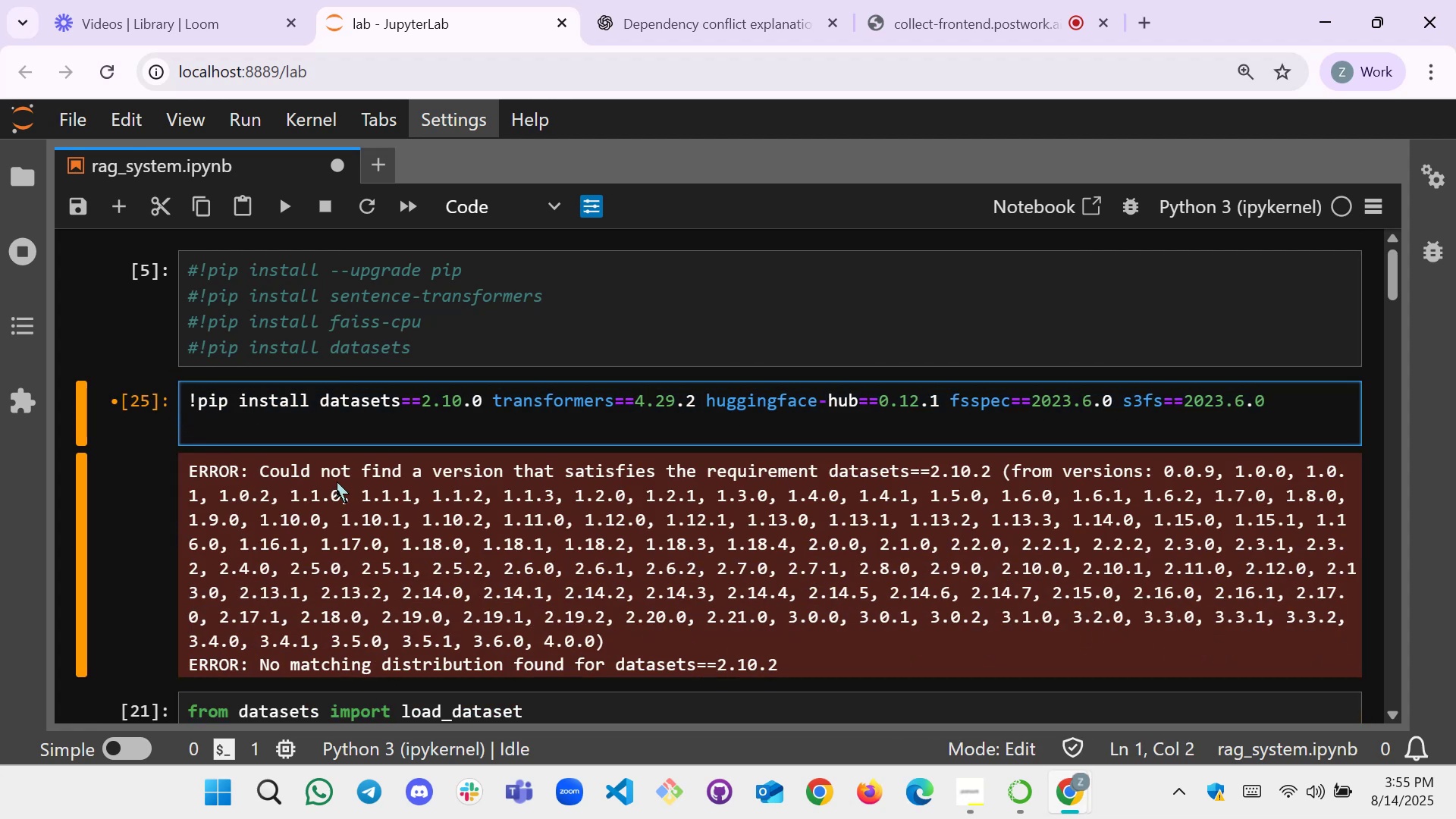 
key(Shift+Enter)
 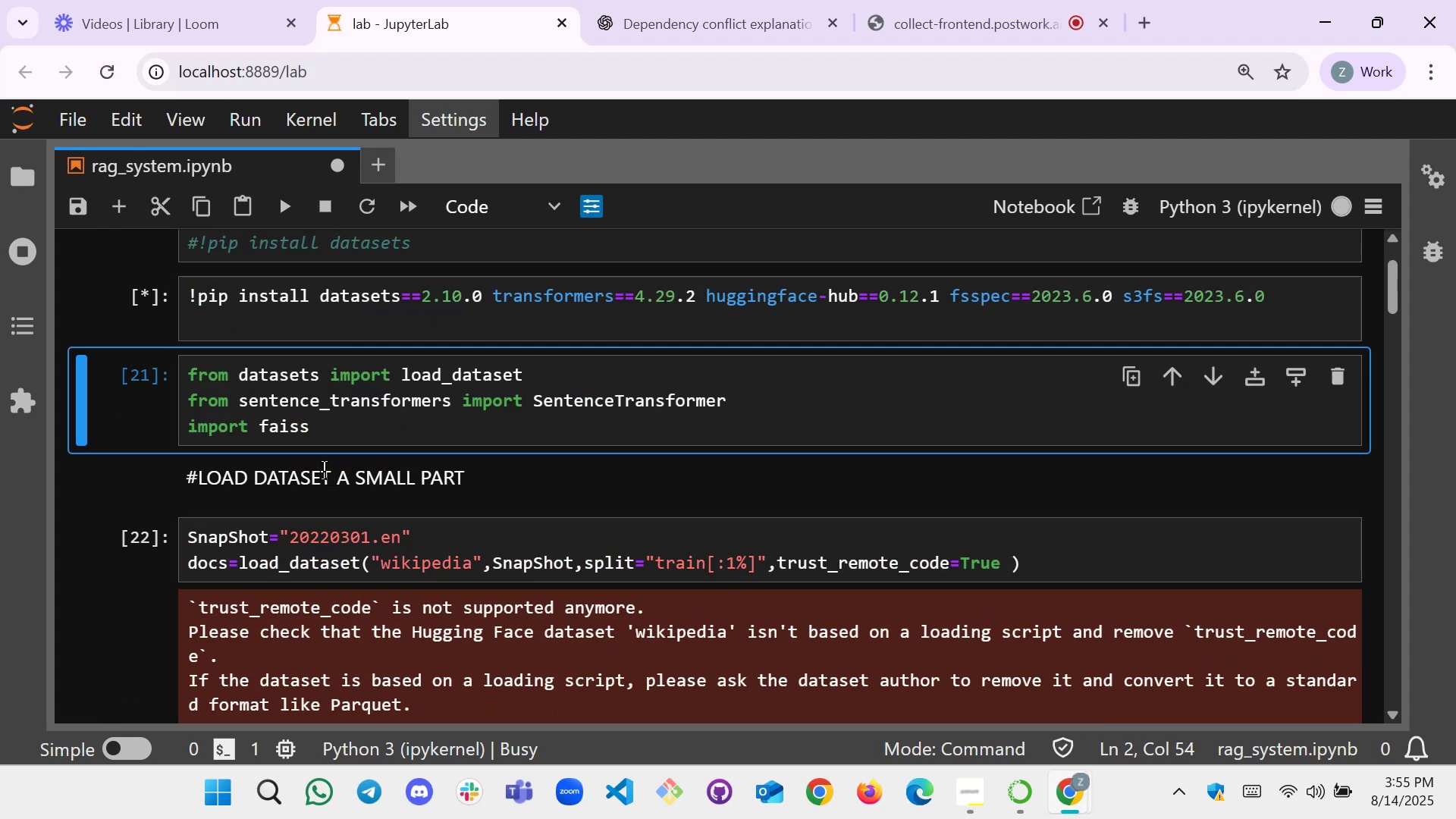 
scroll: coordinate [256, 413], scroll_direction: up, amount: 2.0
 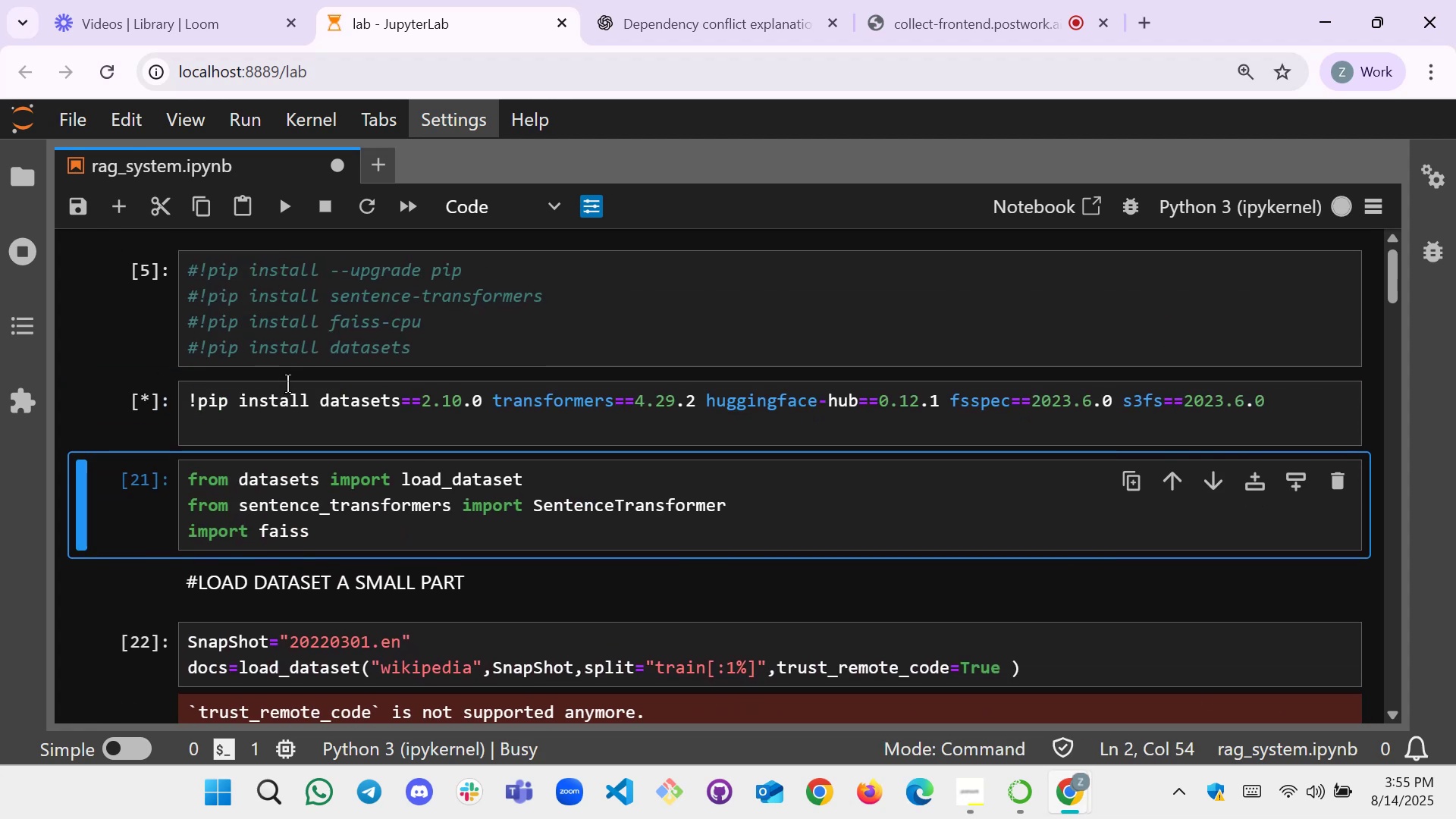 
scroll: coordinate [290, 387], scroll_direction: down, amount: 10.0
 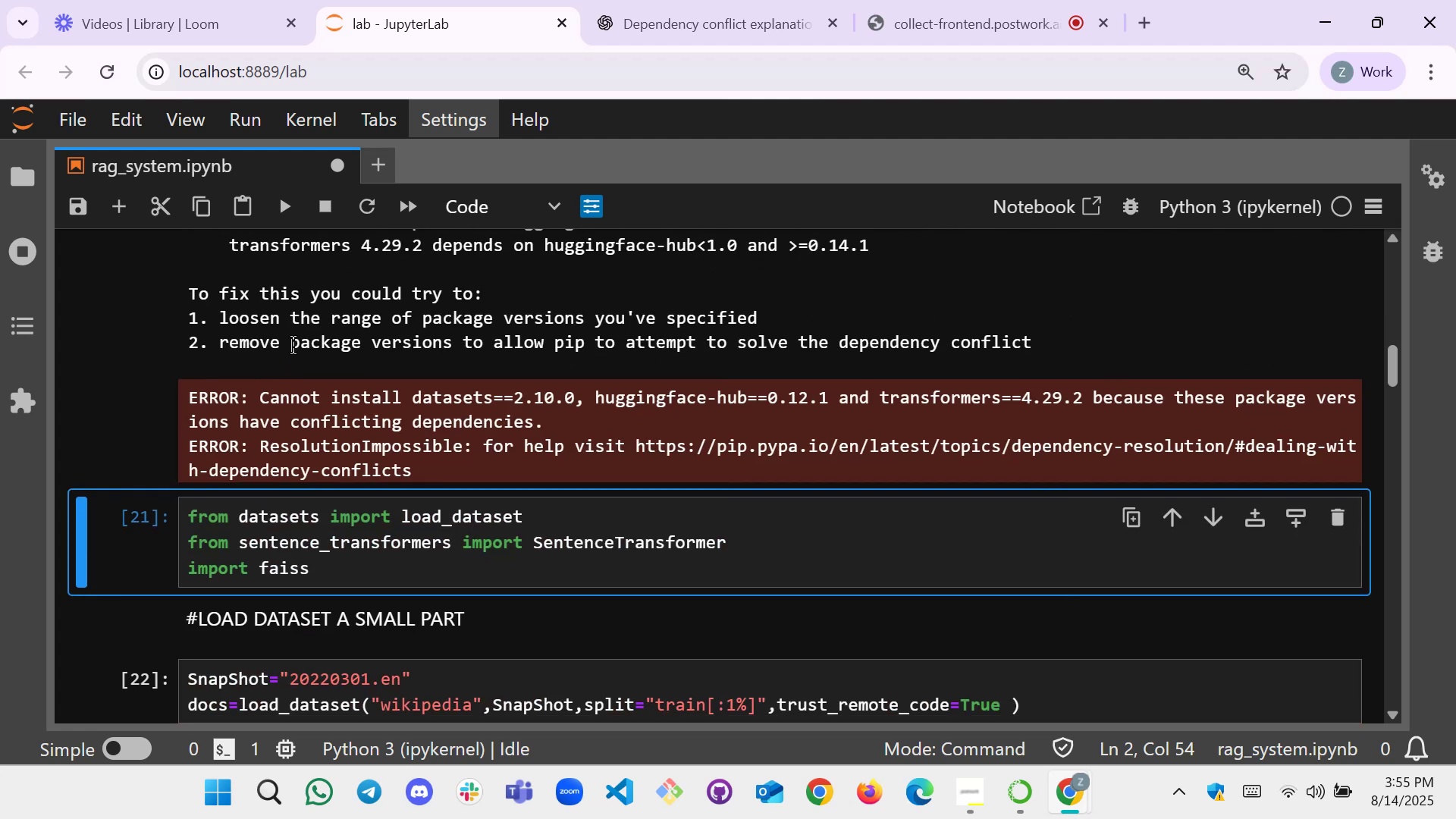 
wait(9.07)
 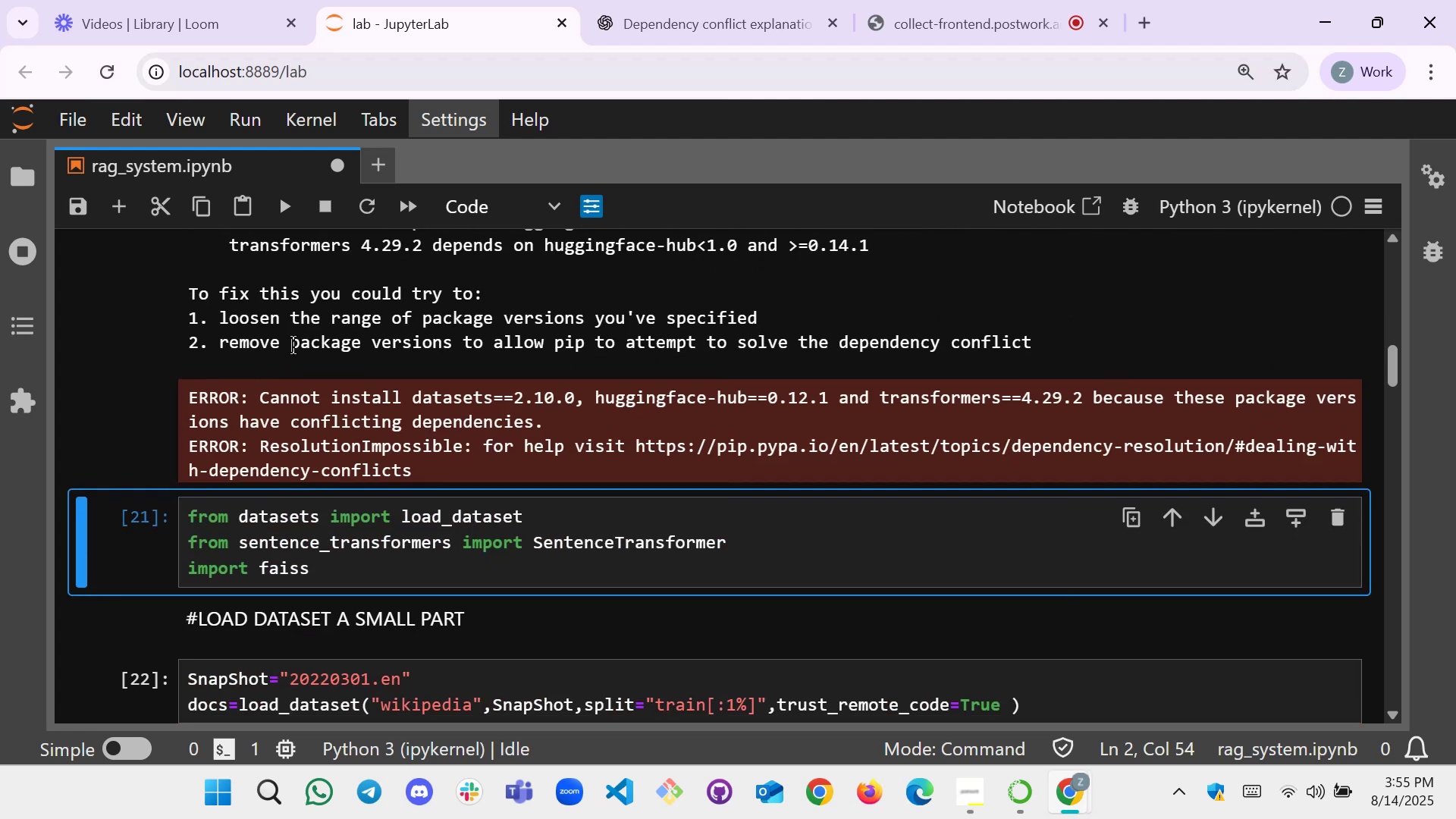 
left_click([675, 0])
 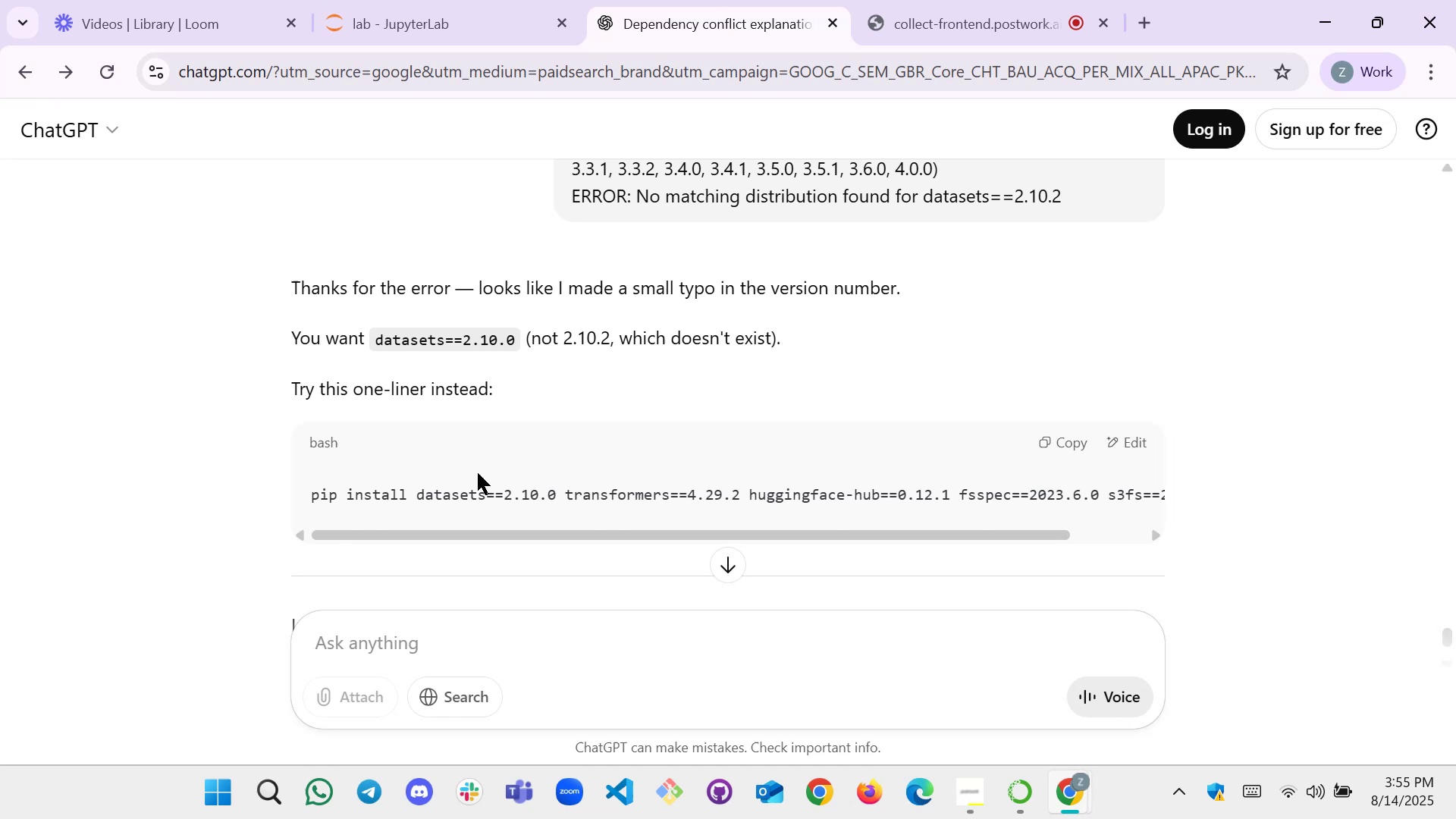 
scroll: coordinate [478, 469], scroll_direction: down, amount: 2.0
 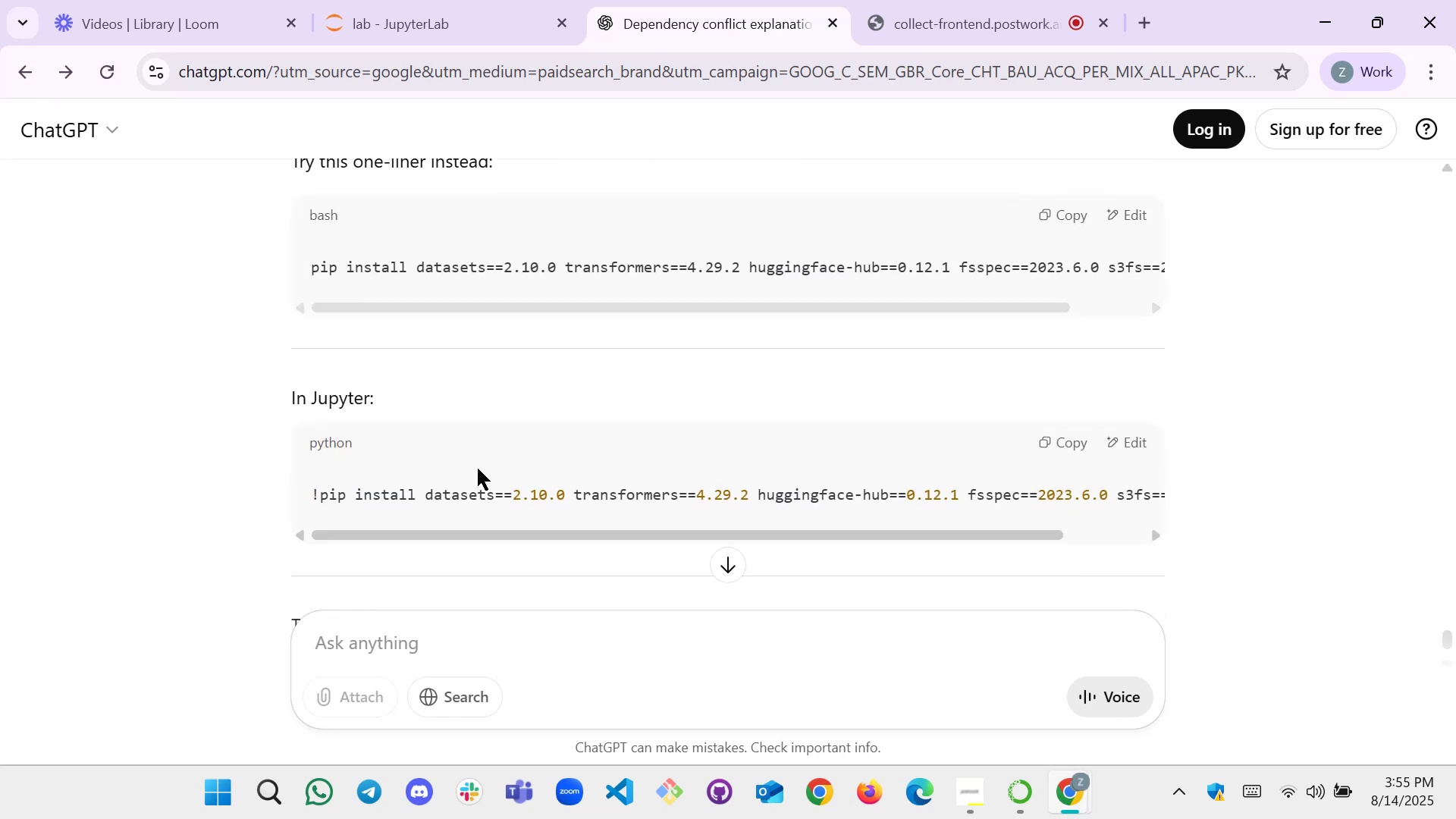 
scroll: coordinate [478, 469], scroll_direction: up, amount: 2.0
 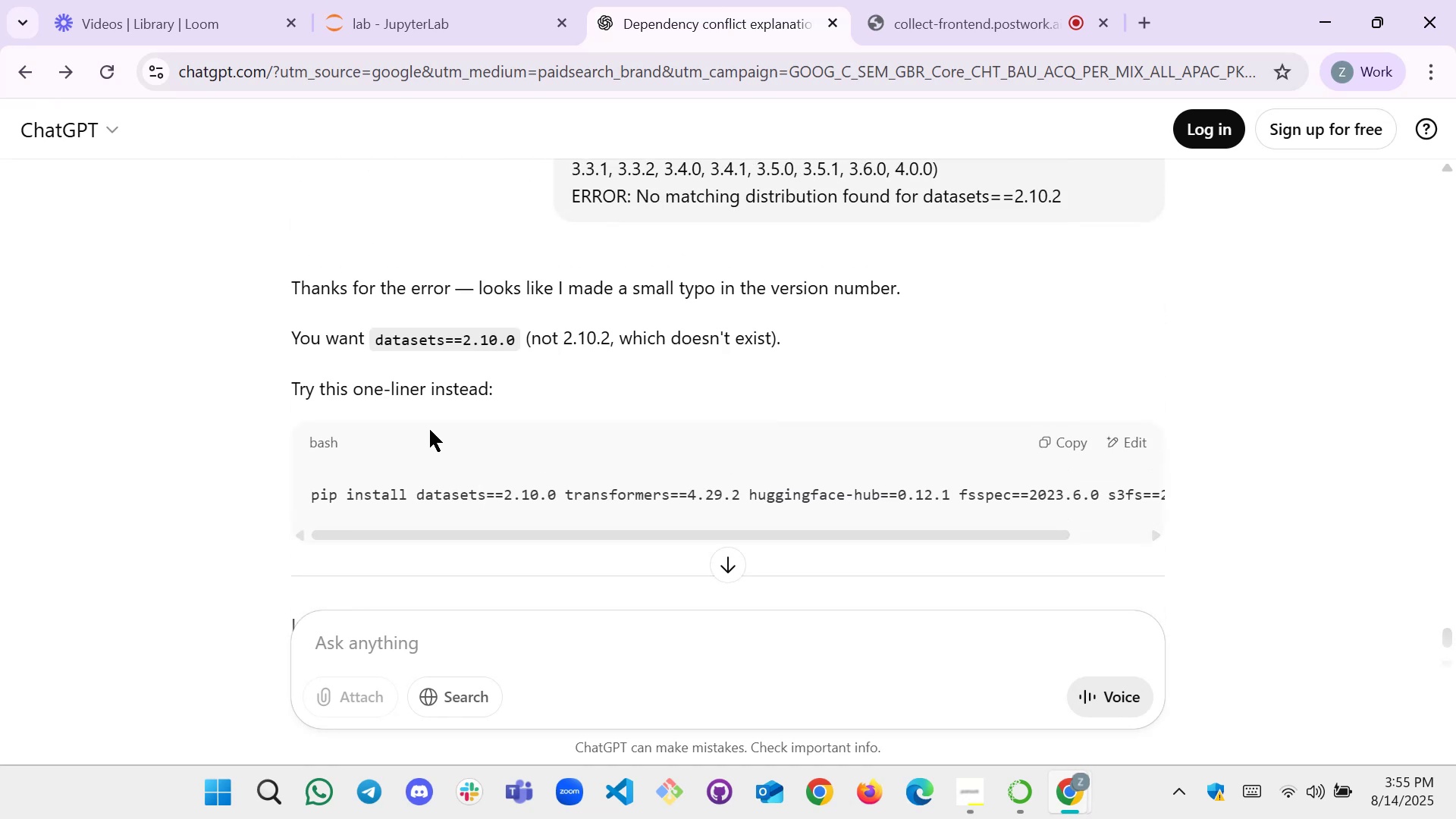 
scroll: coordinate [438, 427], scroll_direction: down, amount: 2.0
 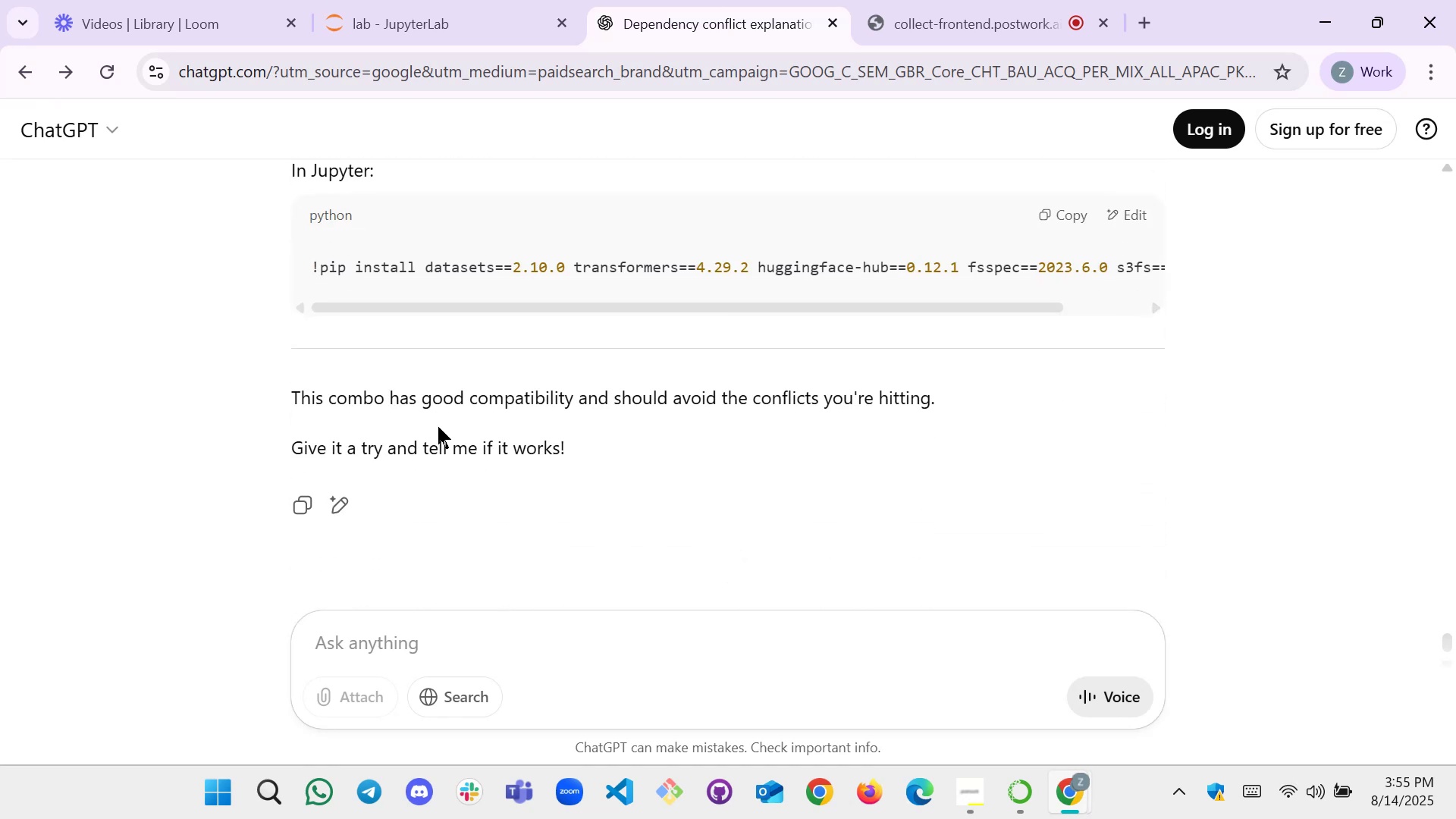 
scroll: coordinate [438, 427], scroll_direction: up, amount: 2.0
 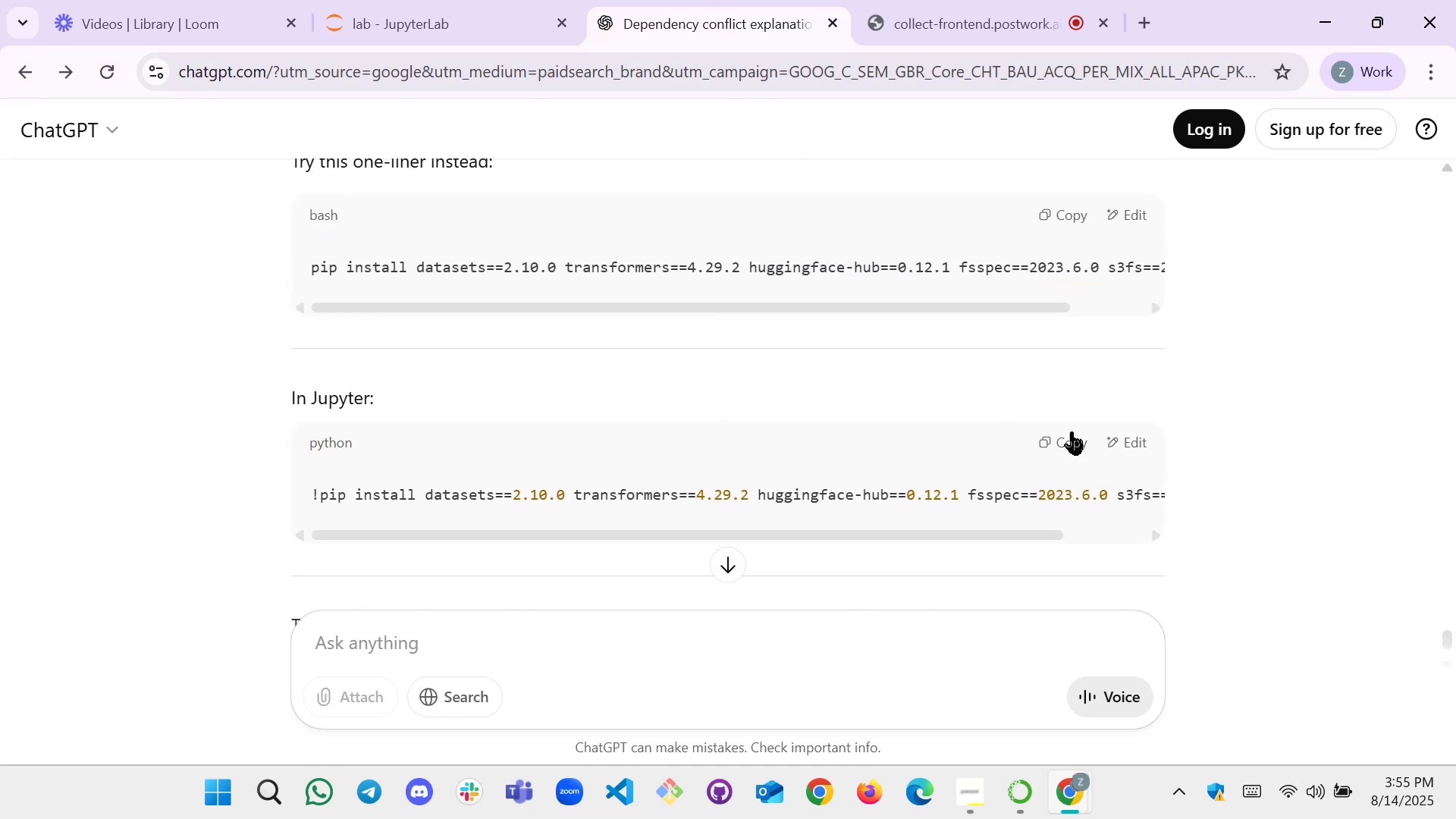 
left_click([1068, 432])
 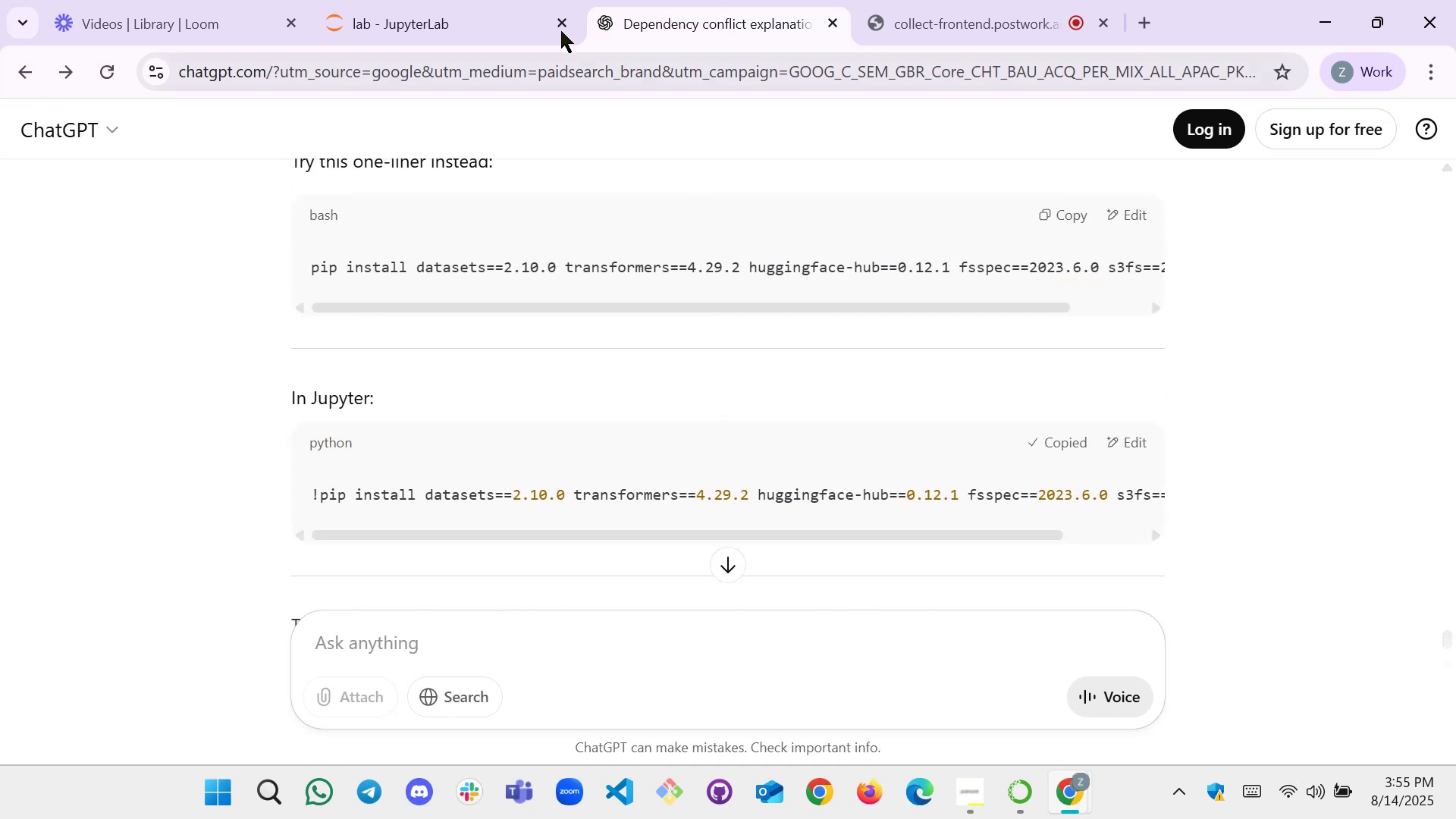 
left_click([469, 0])
 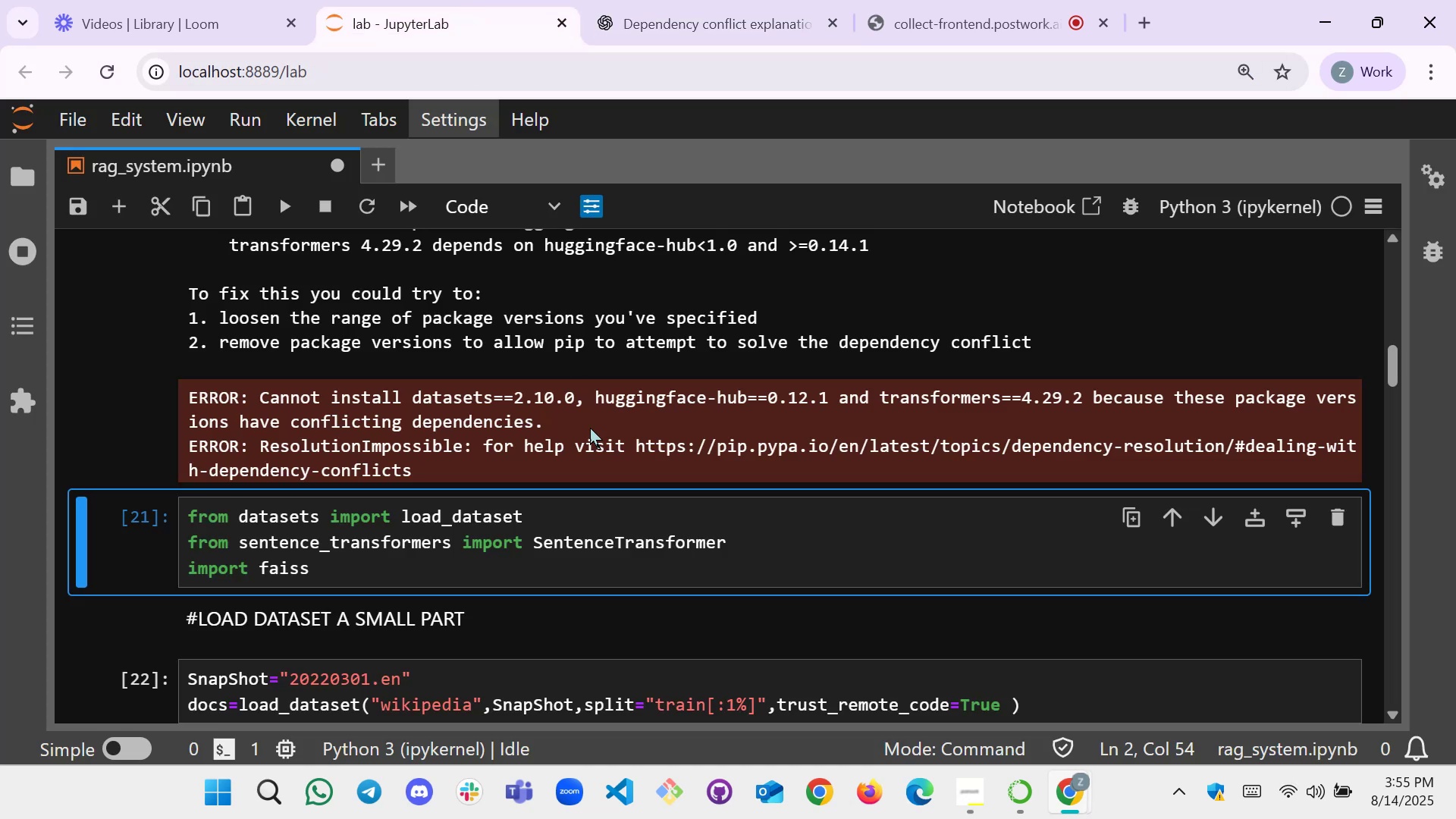 
scroll: coordinate [586, 428], scroll_direction: up, amount: 18.0
 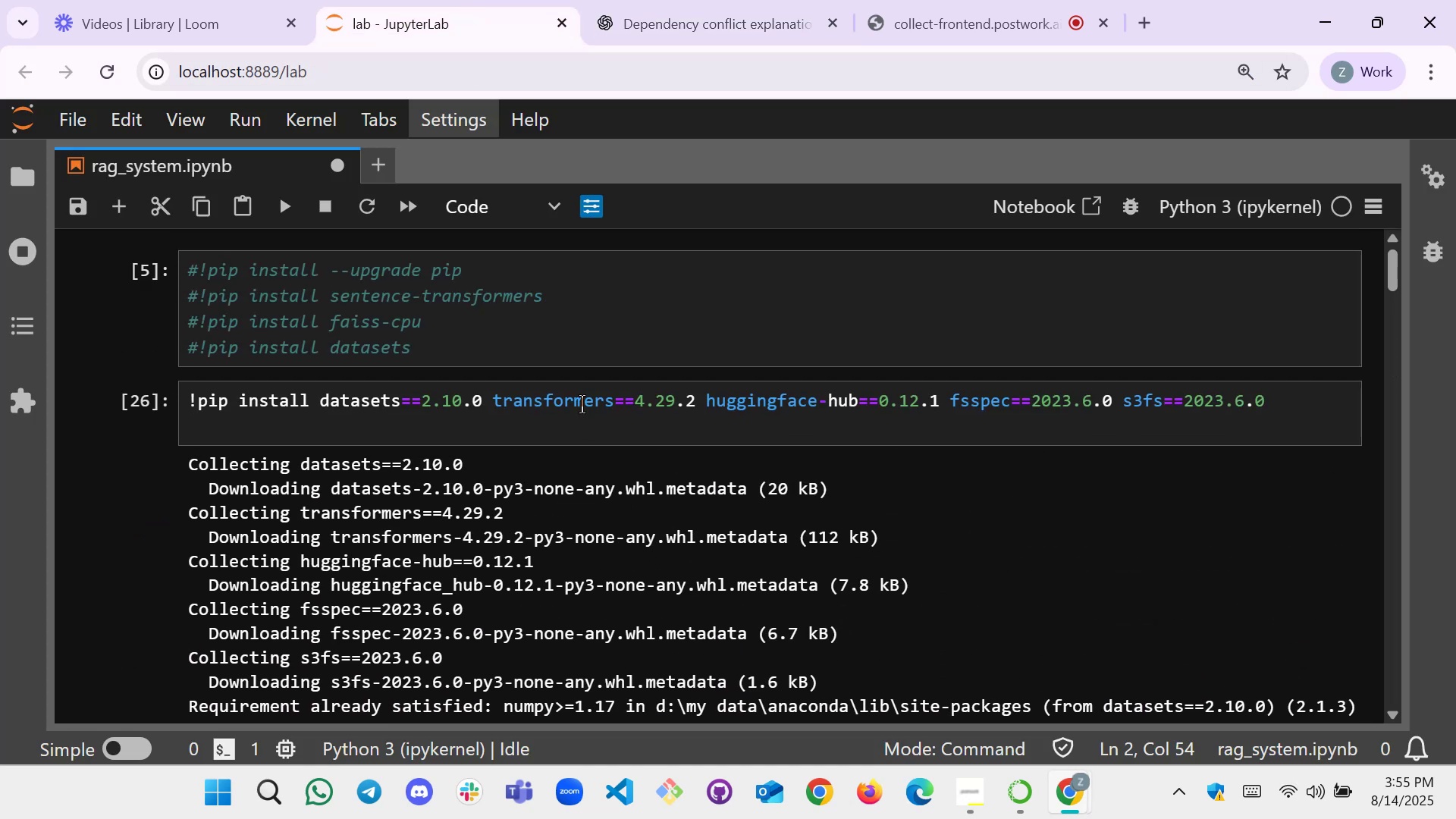 
left_click([582, 399])
 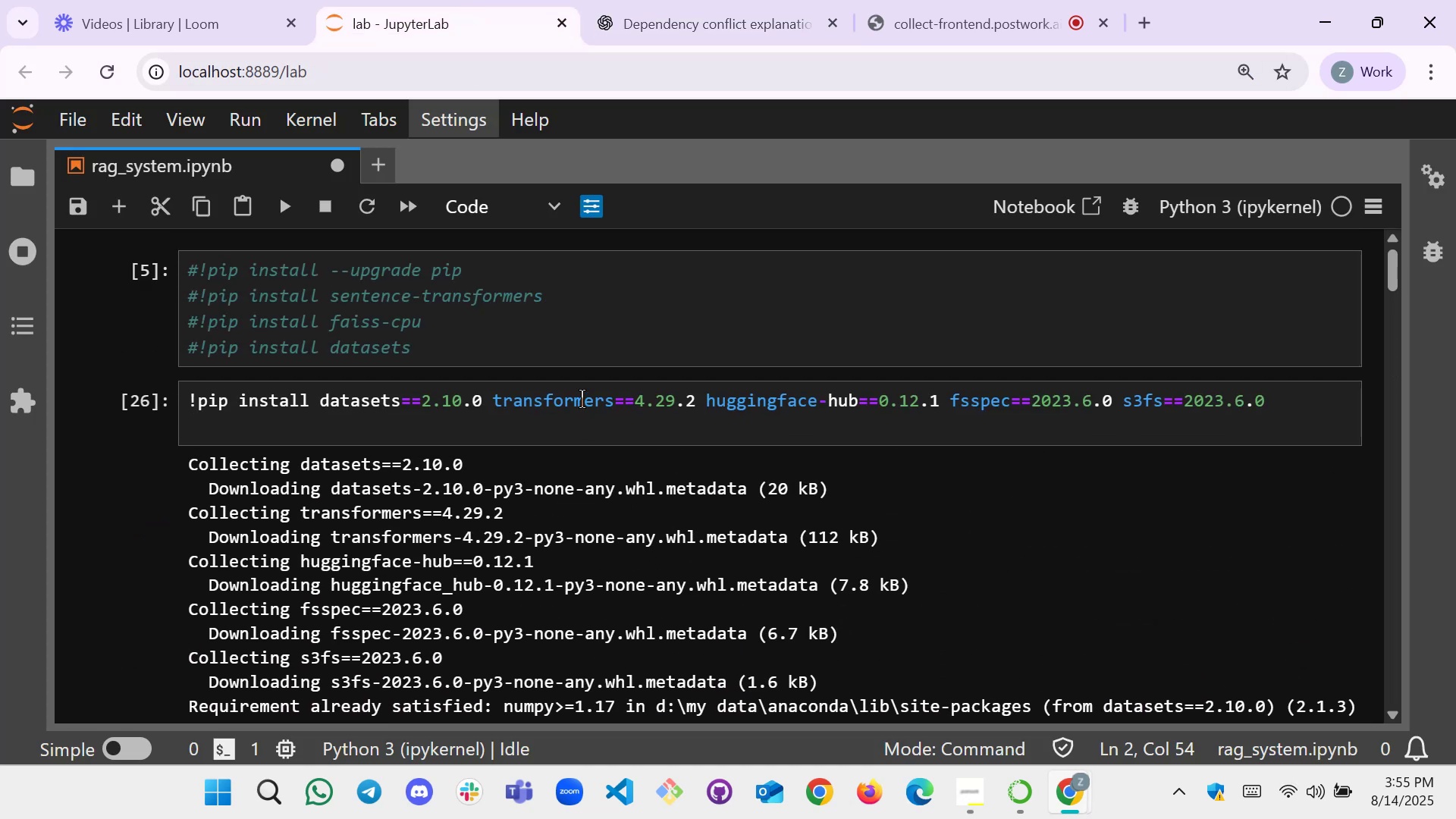 
key(Control+A)
 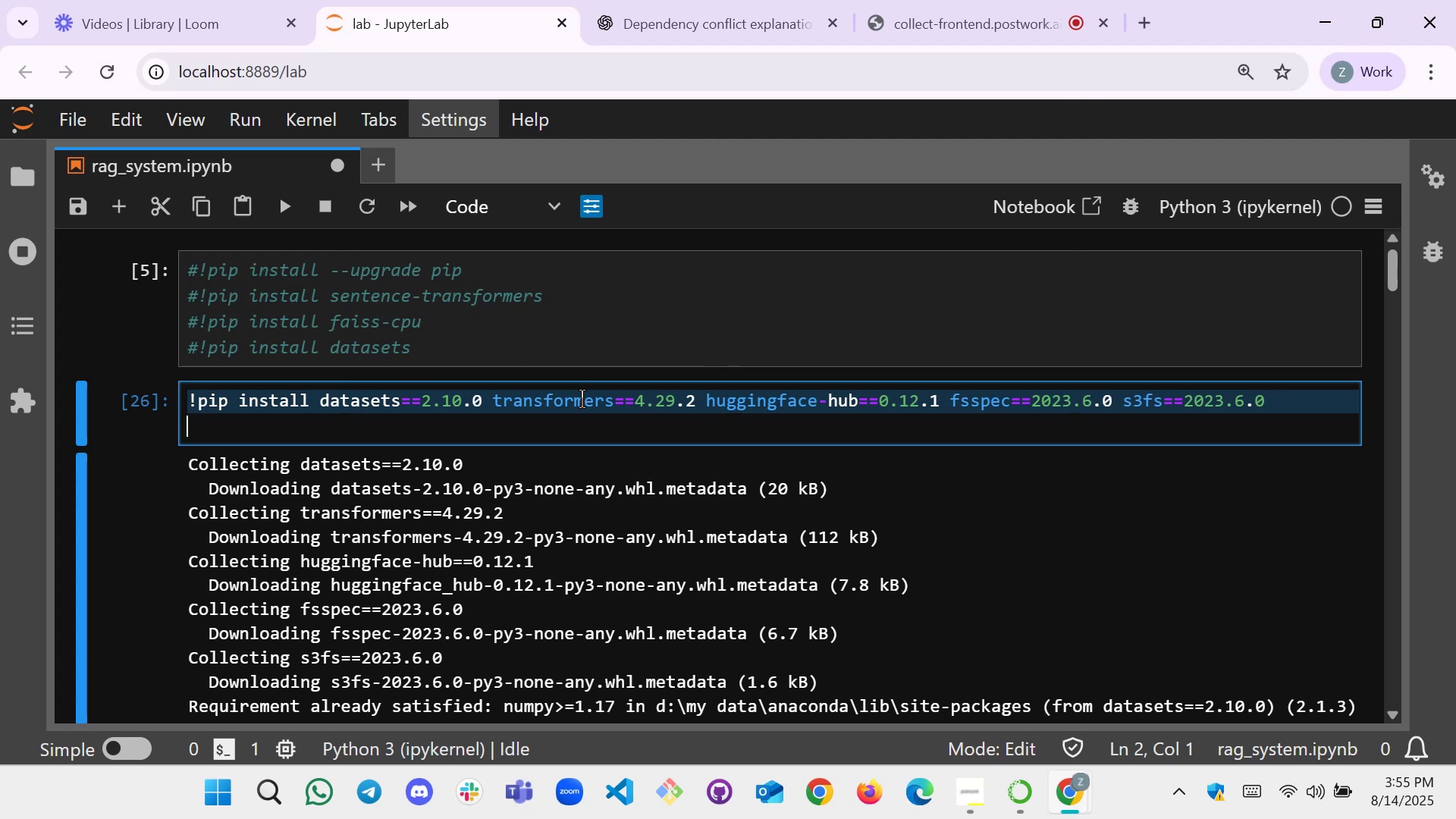 
key(Control+A)
 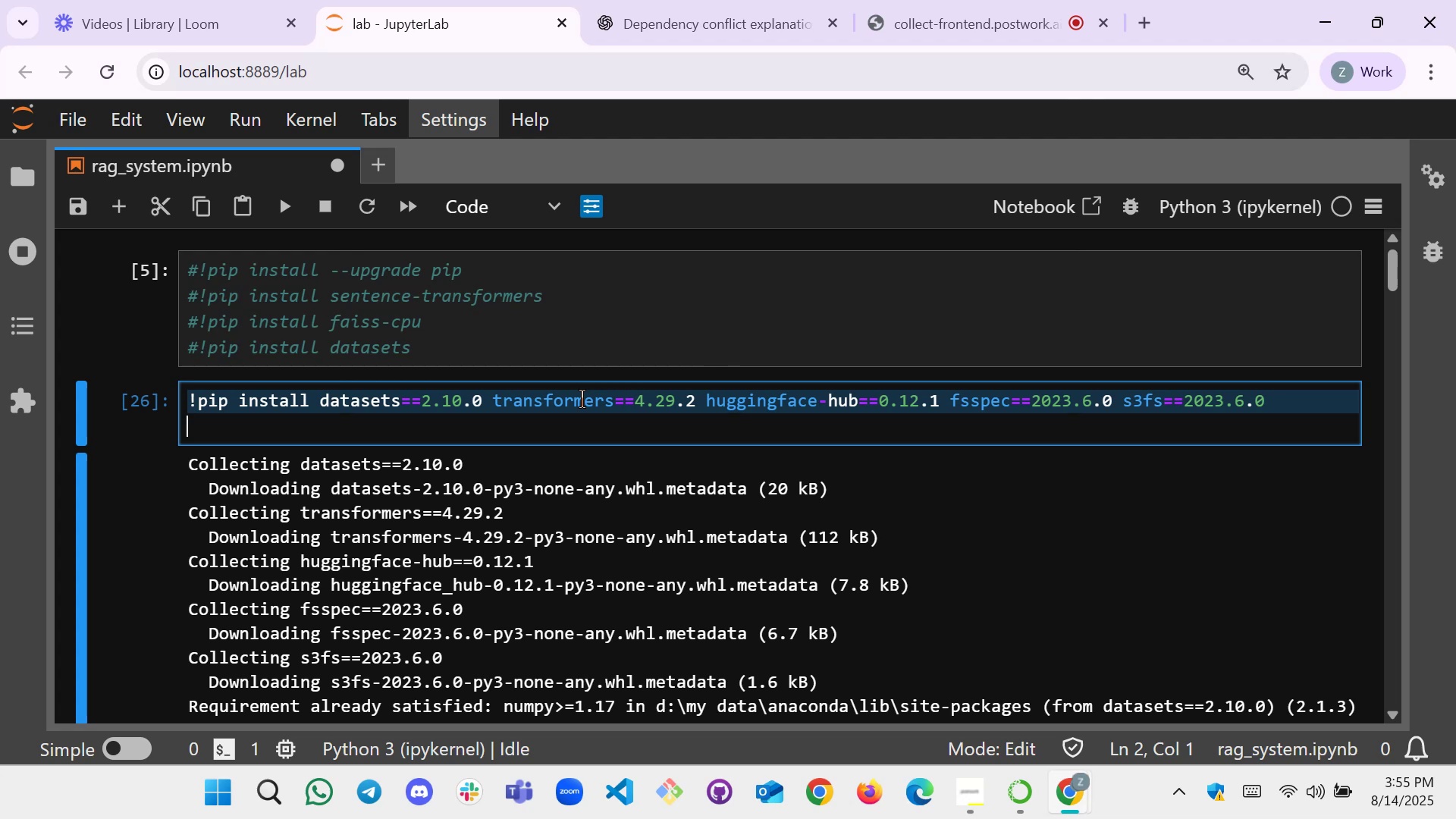 
key(Control+V)
 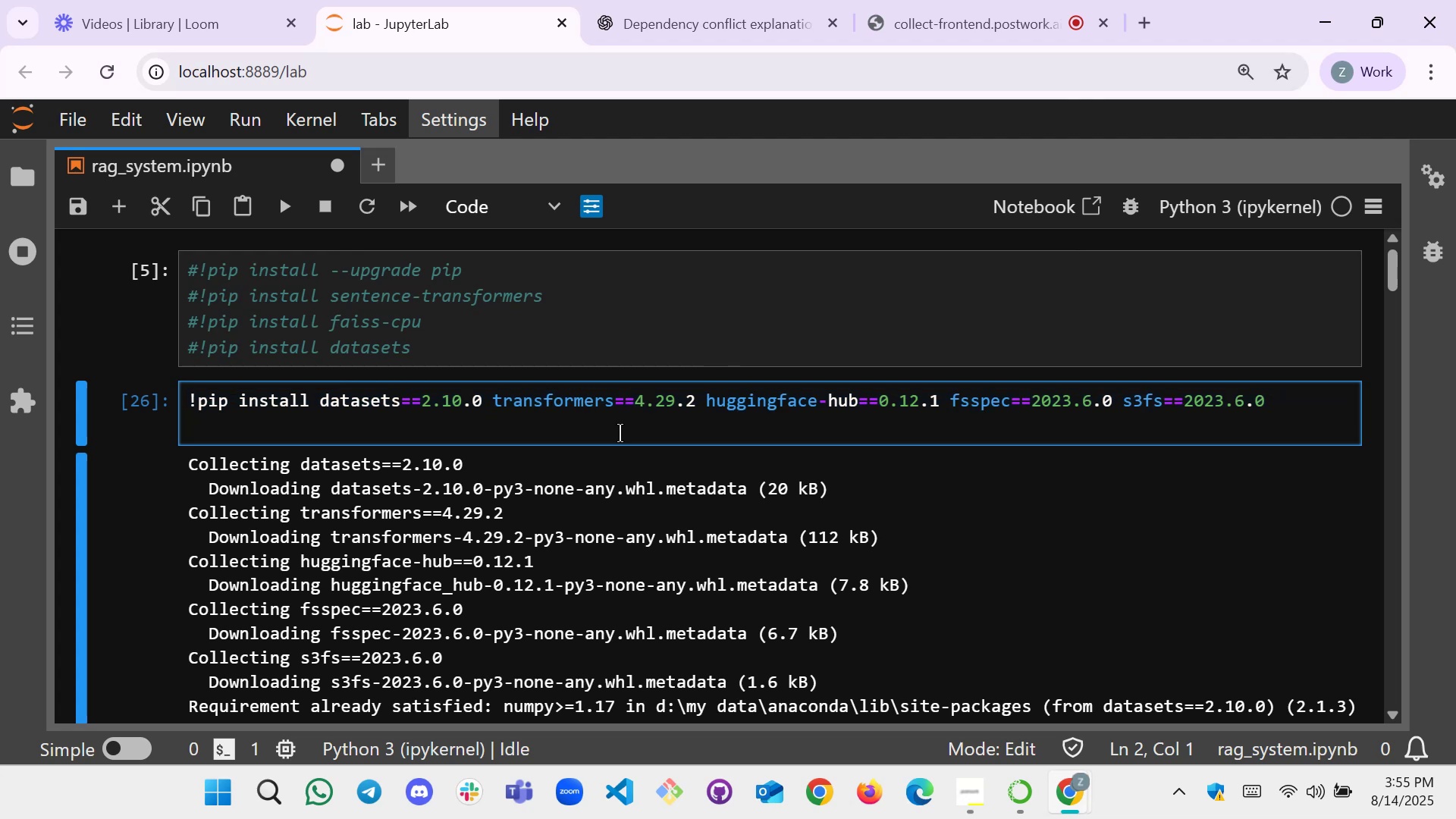 
left_click([626, 441])
 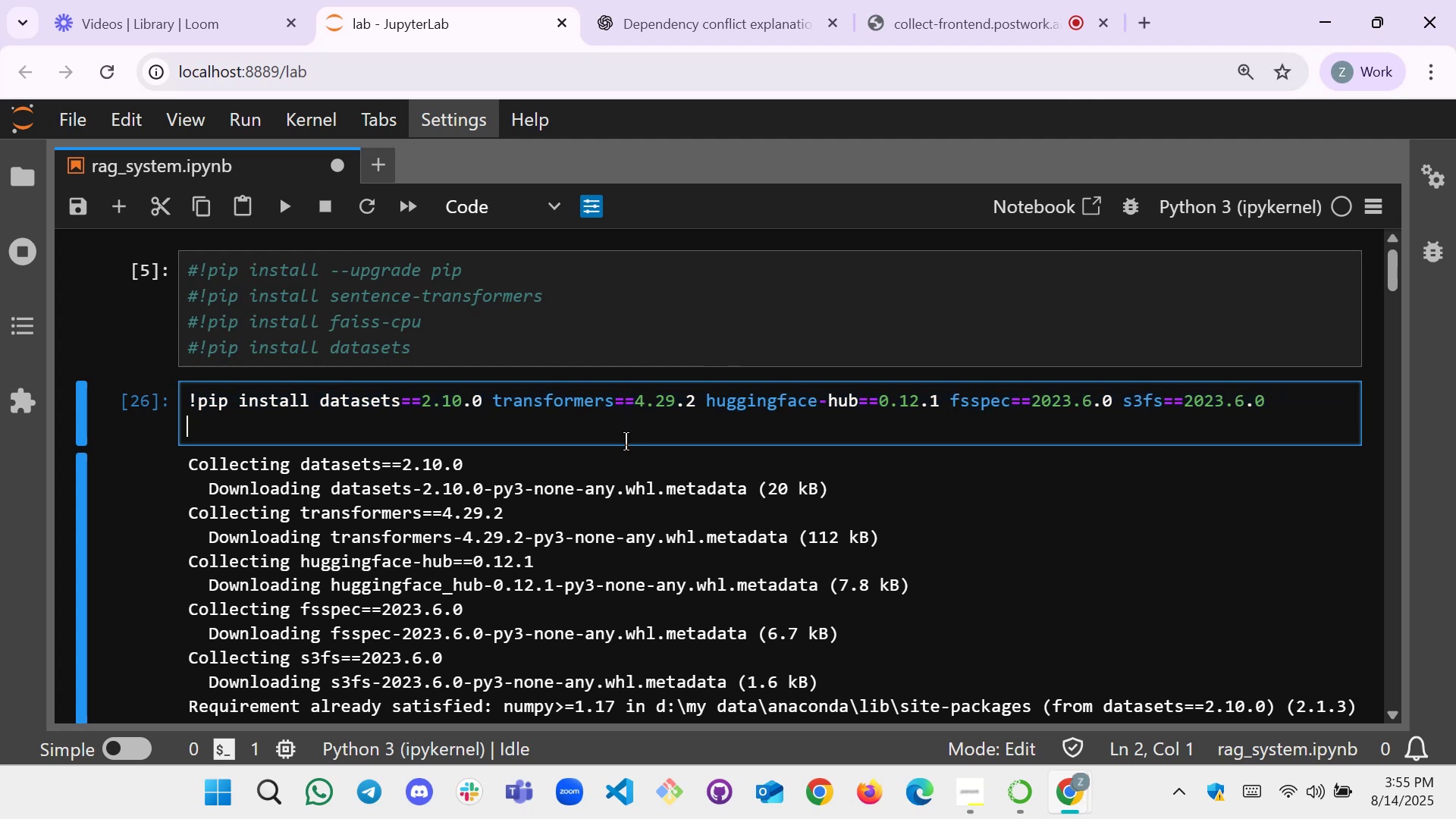 
key(Shift+Enter)
 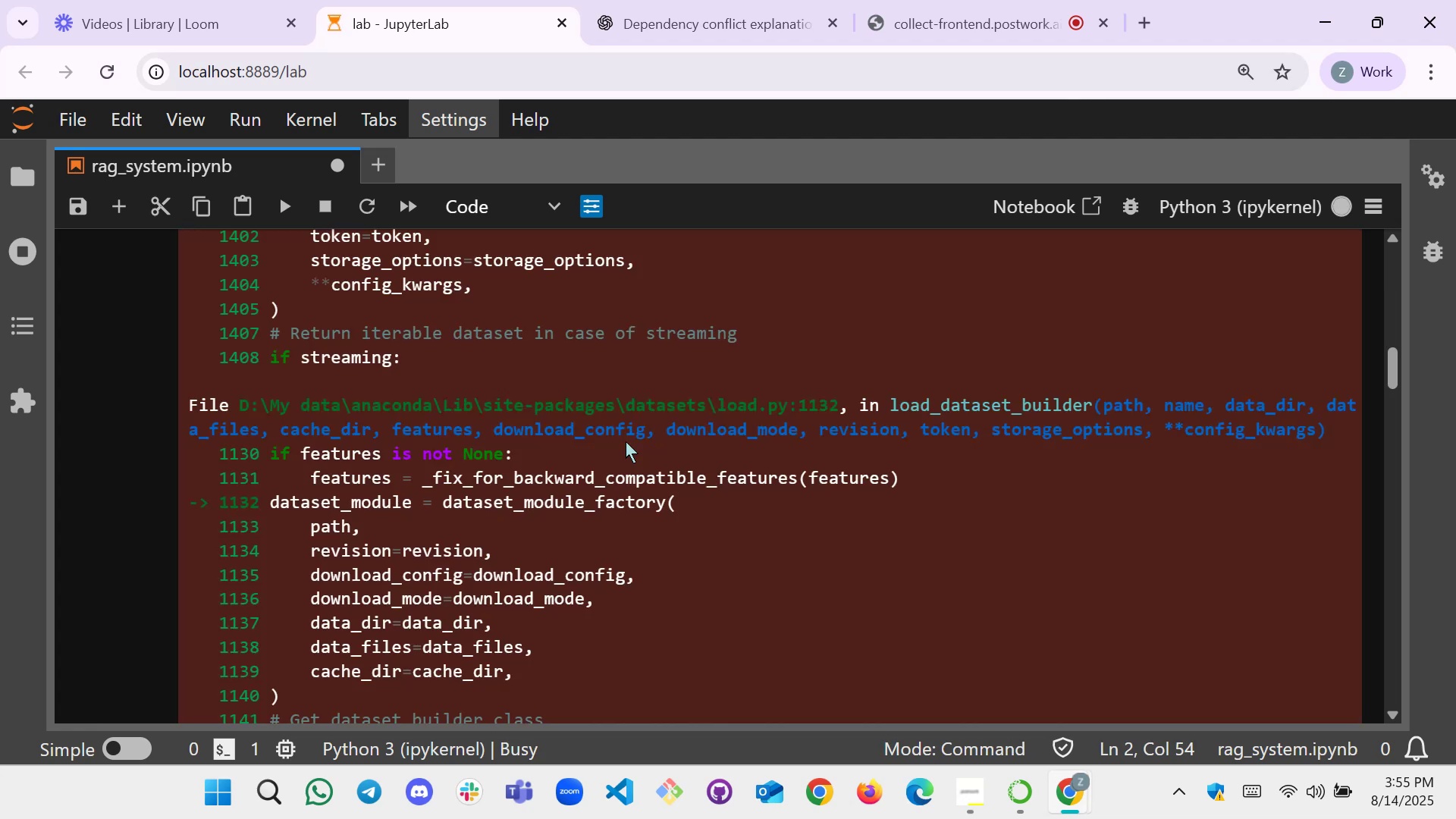 
scroll: coordinate [616, 379], scroll_direction: up, amount: 12.0
 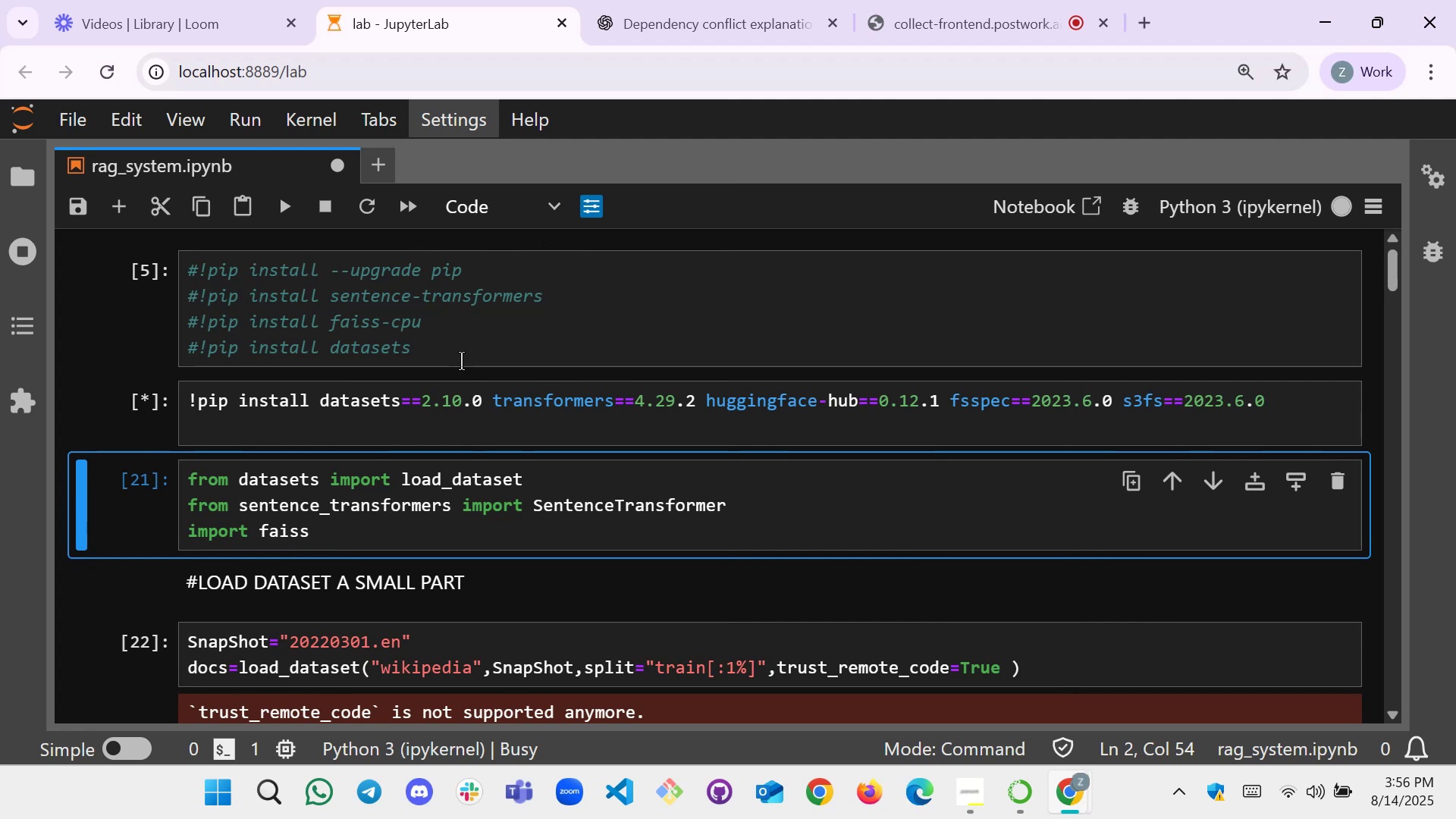 
wait(20.91)
 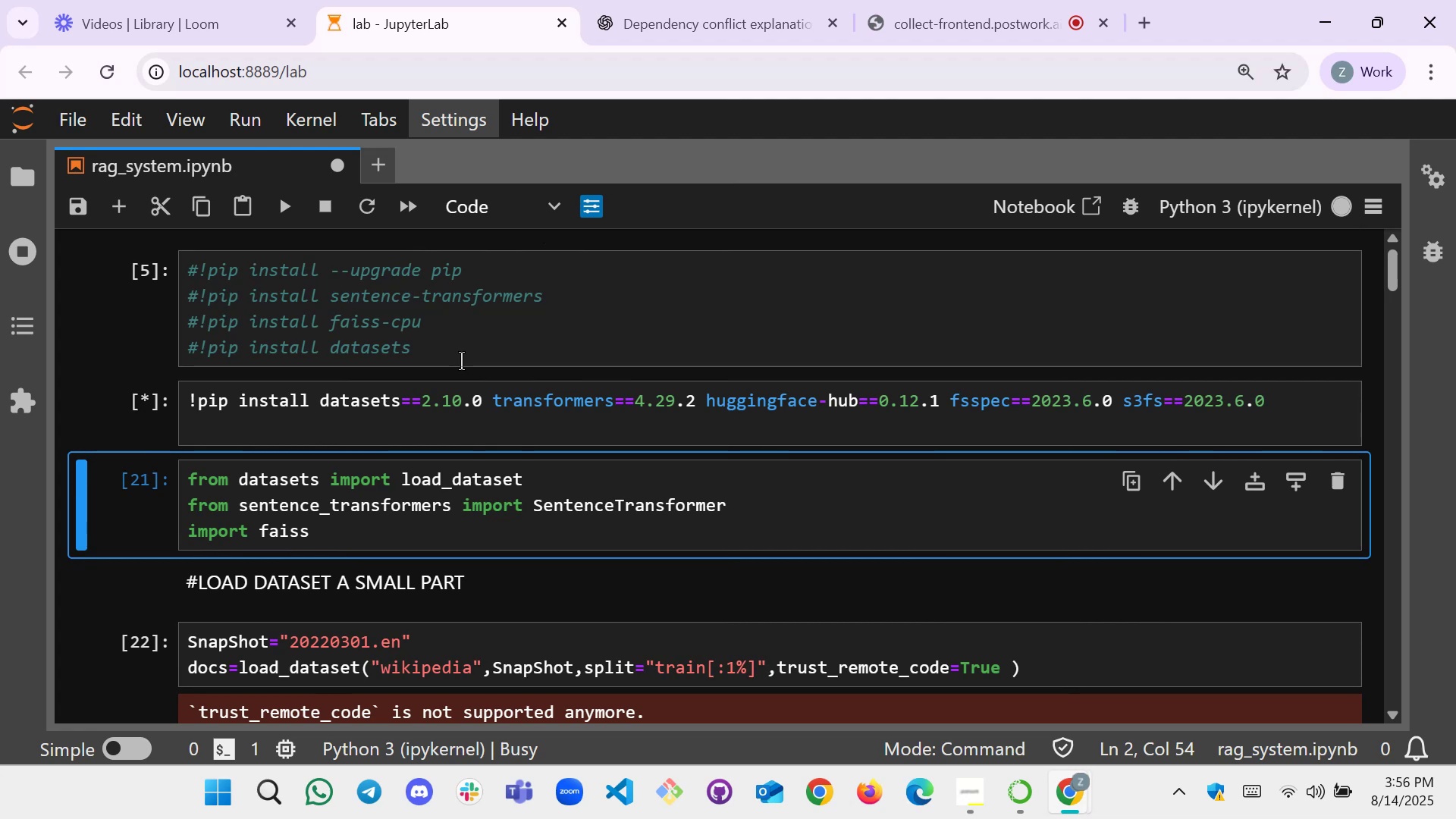 
scroll: coordinate [424, 410], scroll_direction: up, amount: 1.0
 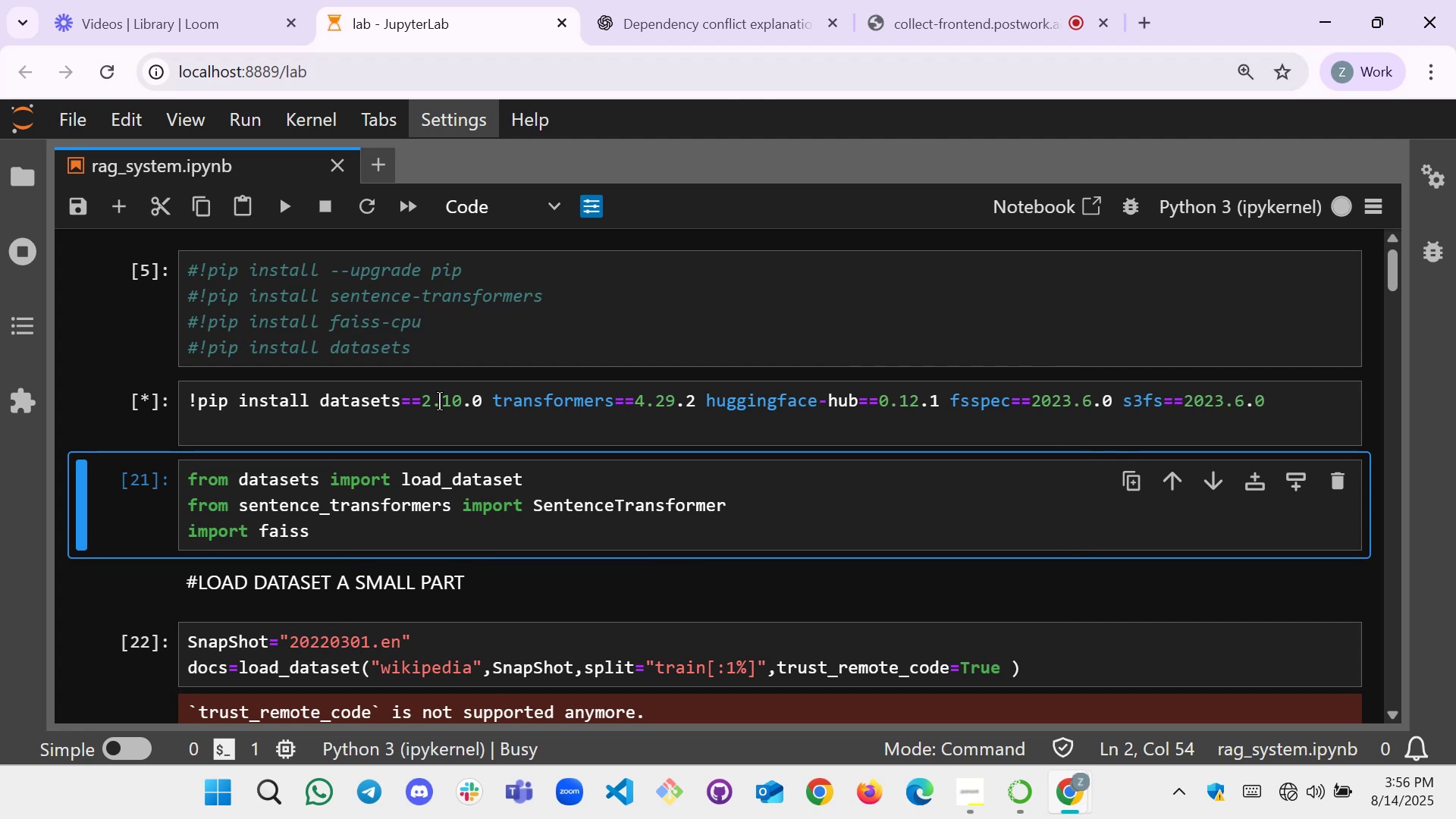 
wait(21.74)
 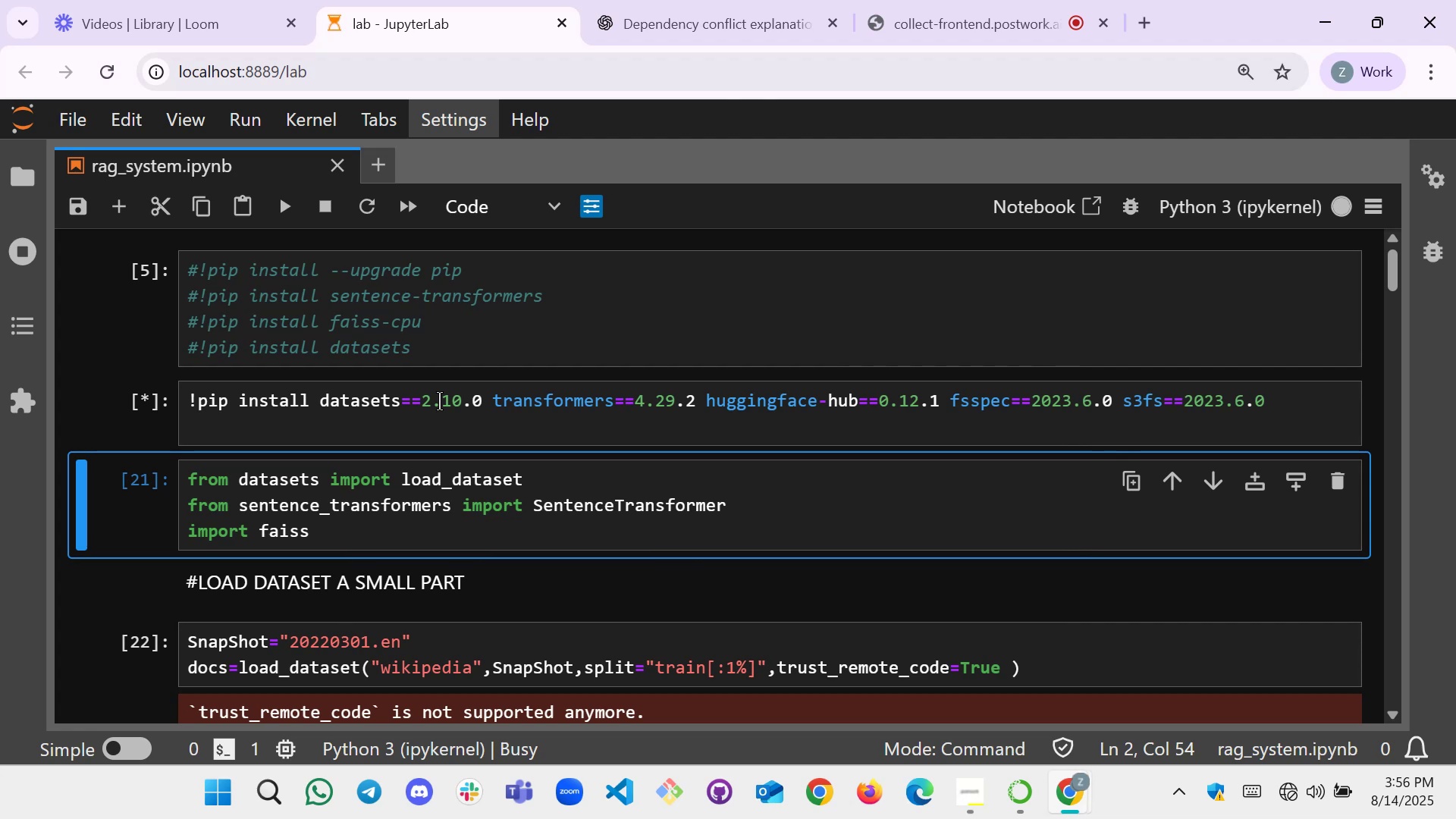 
scroll: coordinate [479, 518], scroll_direction: down, amount: 3.0
 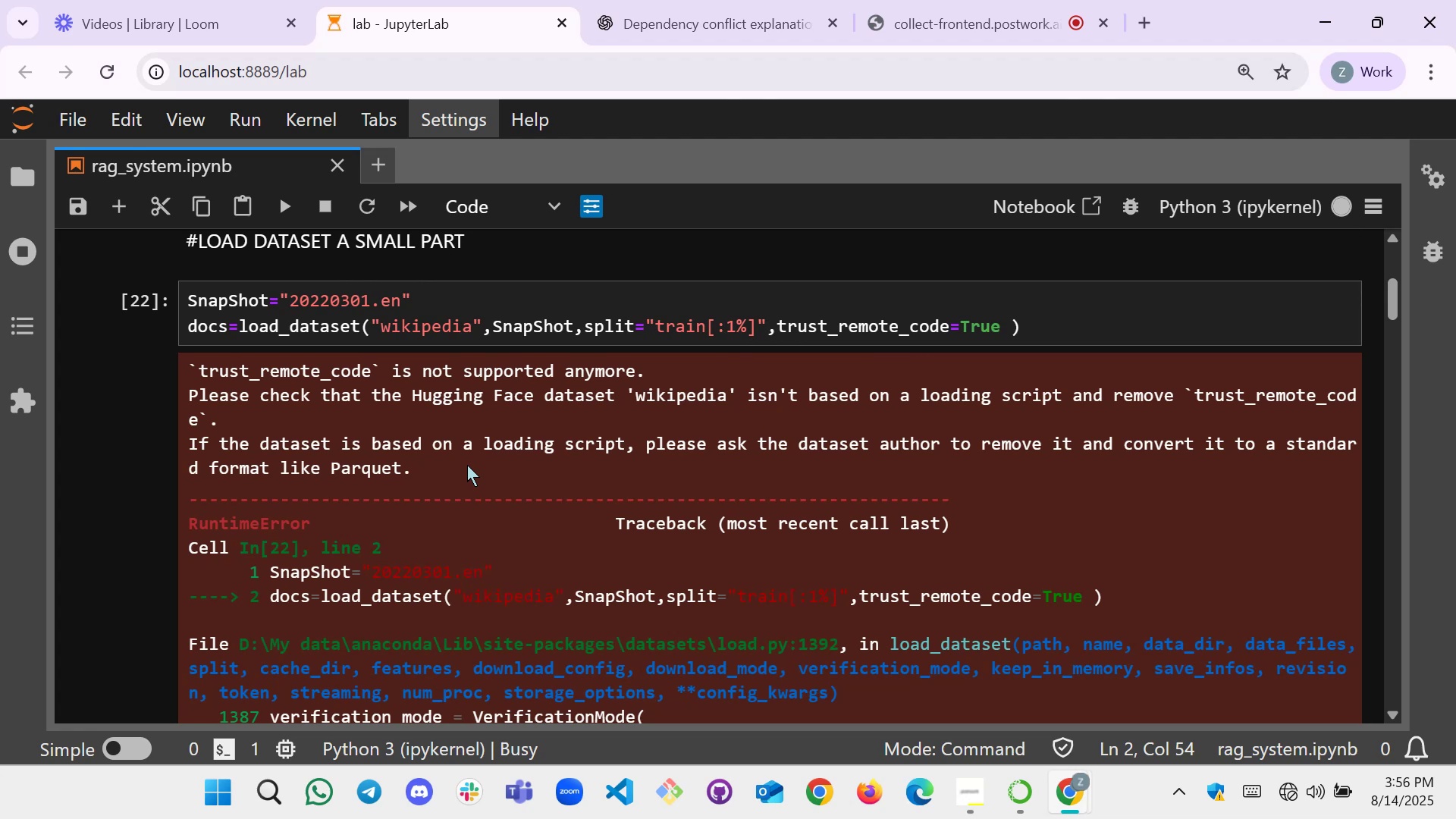 
scroll: coordinate [421, 497], scroll_direction: up, amount: 2.0
 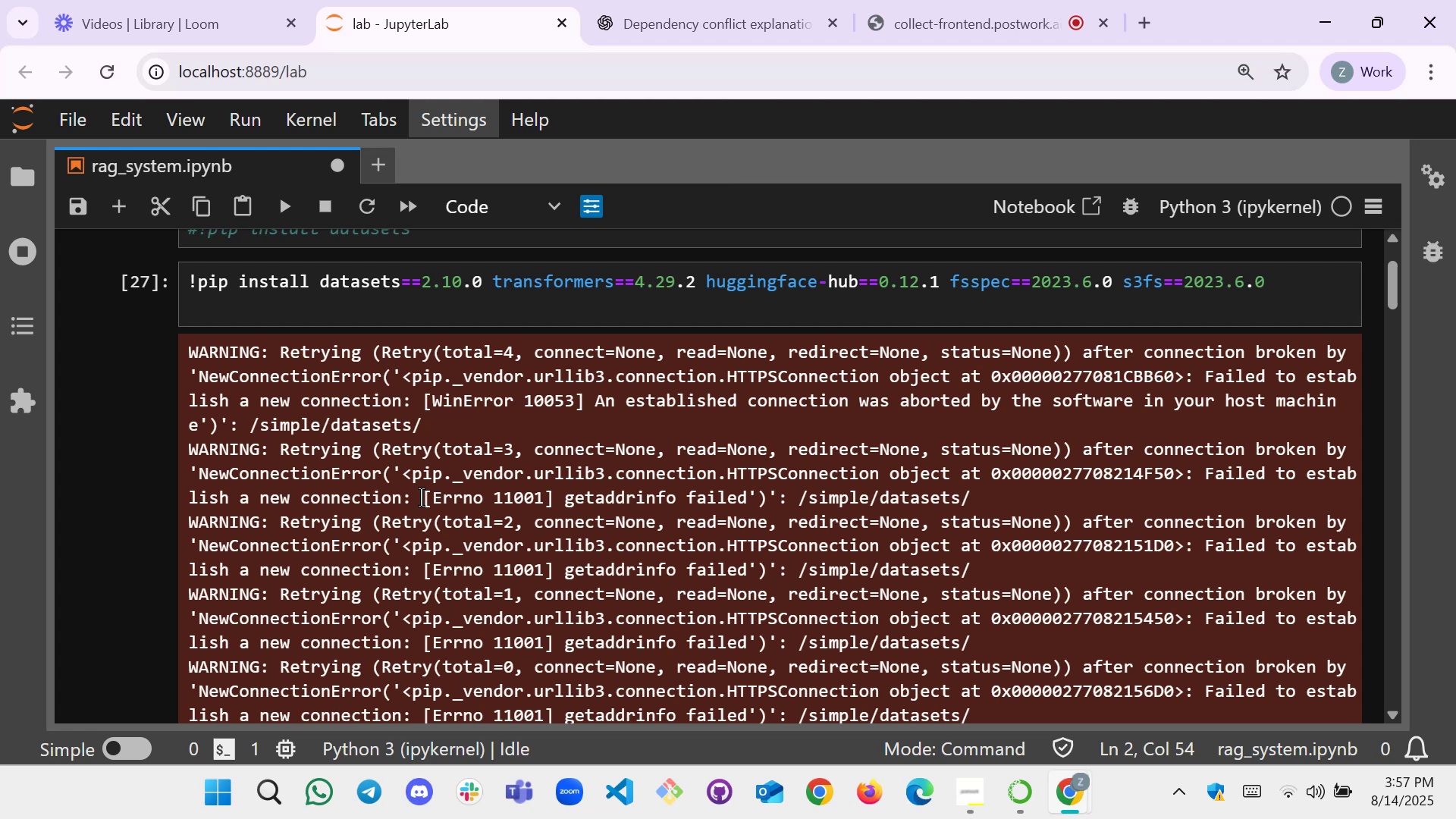 
wait(38.45)
 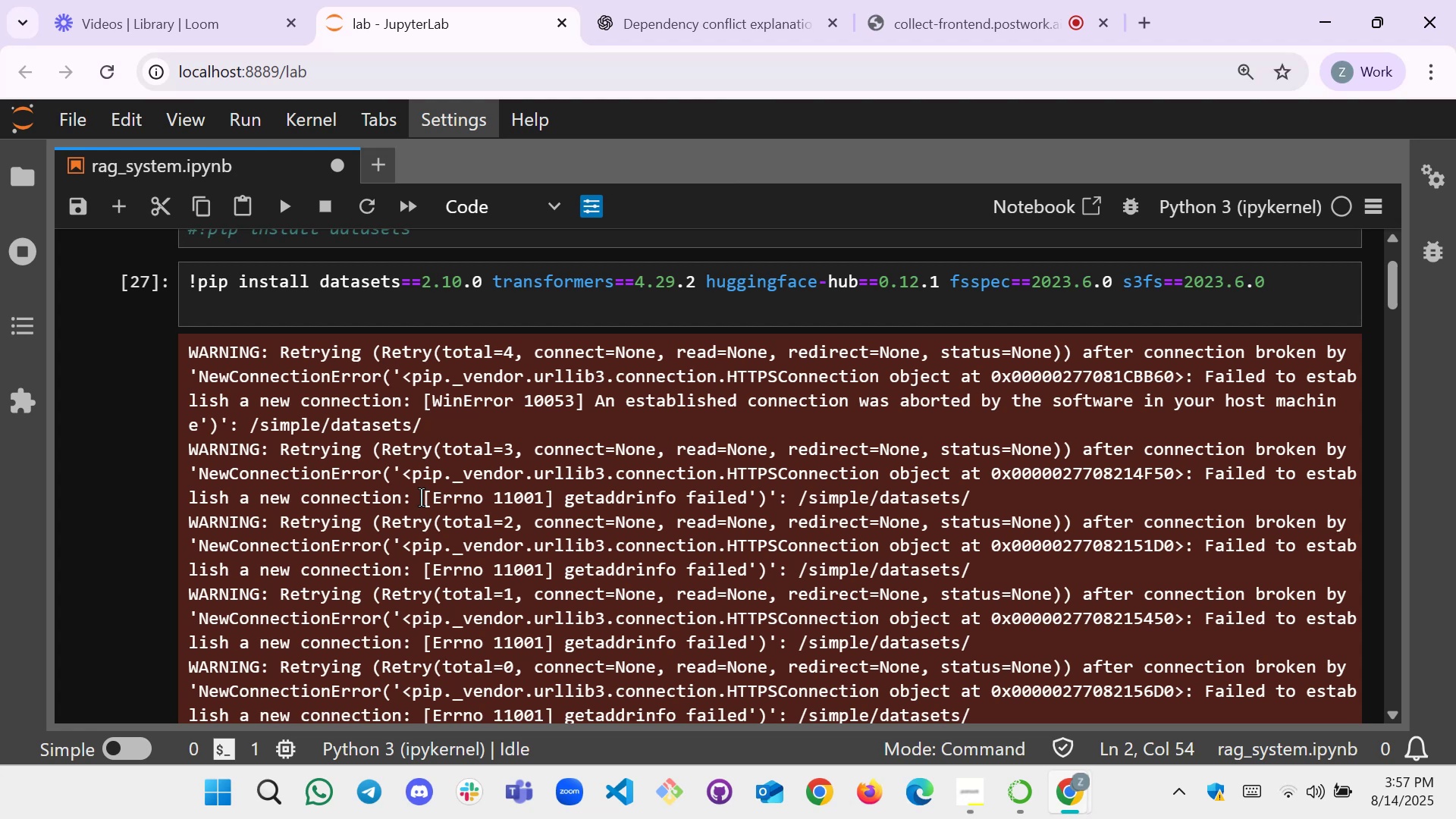 
scroll: coordinate [436, 490], scroll_direction: up, amount: 2.0
 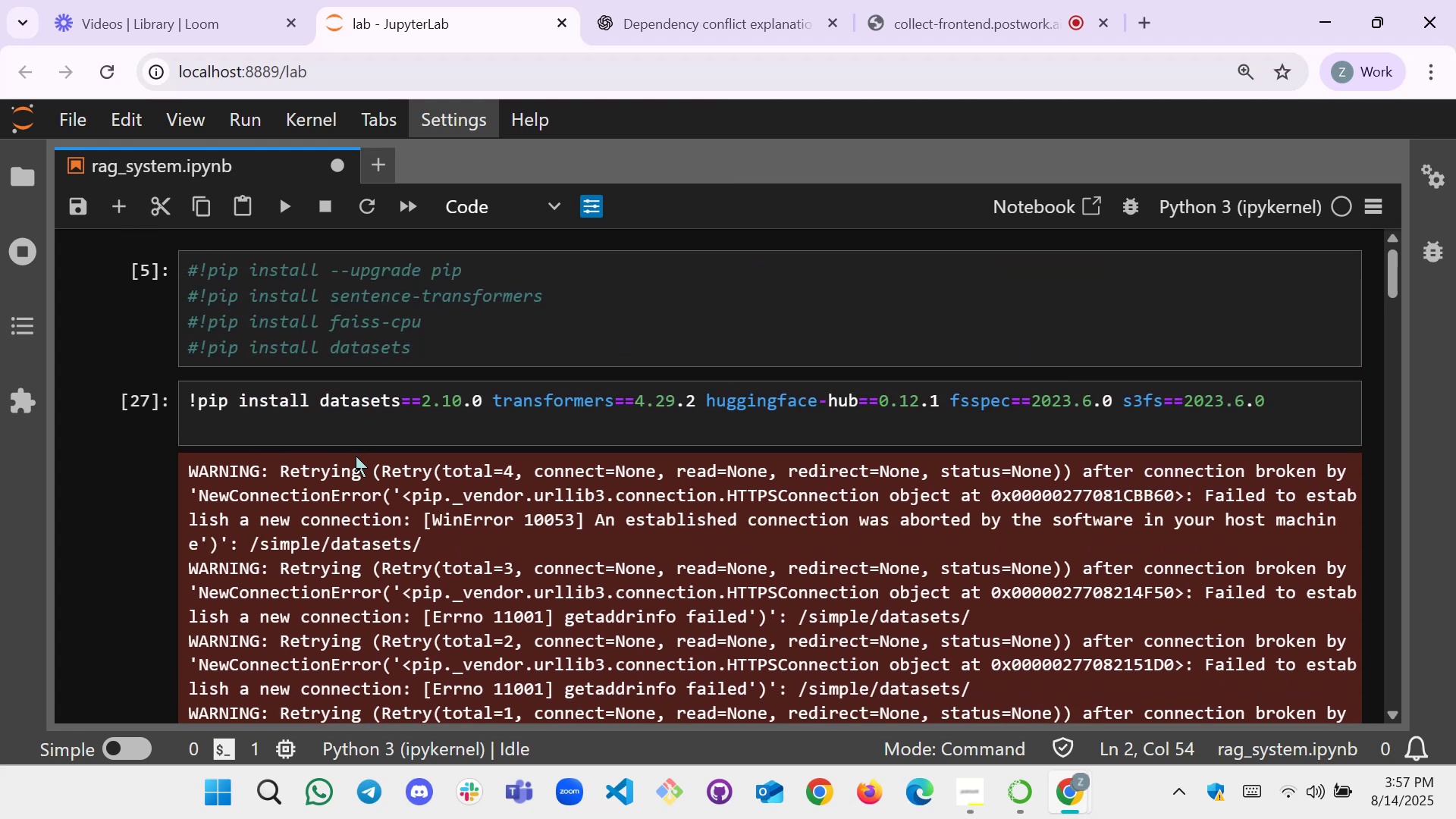 
scroll: coordinate [356, 456], scroll_direction: none, amount: 0.0
 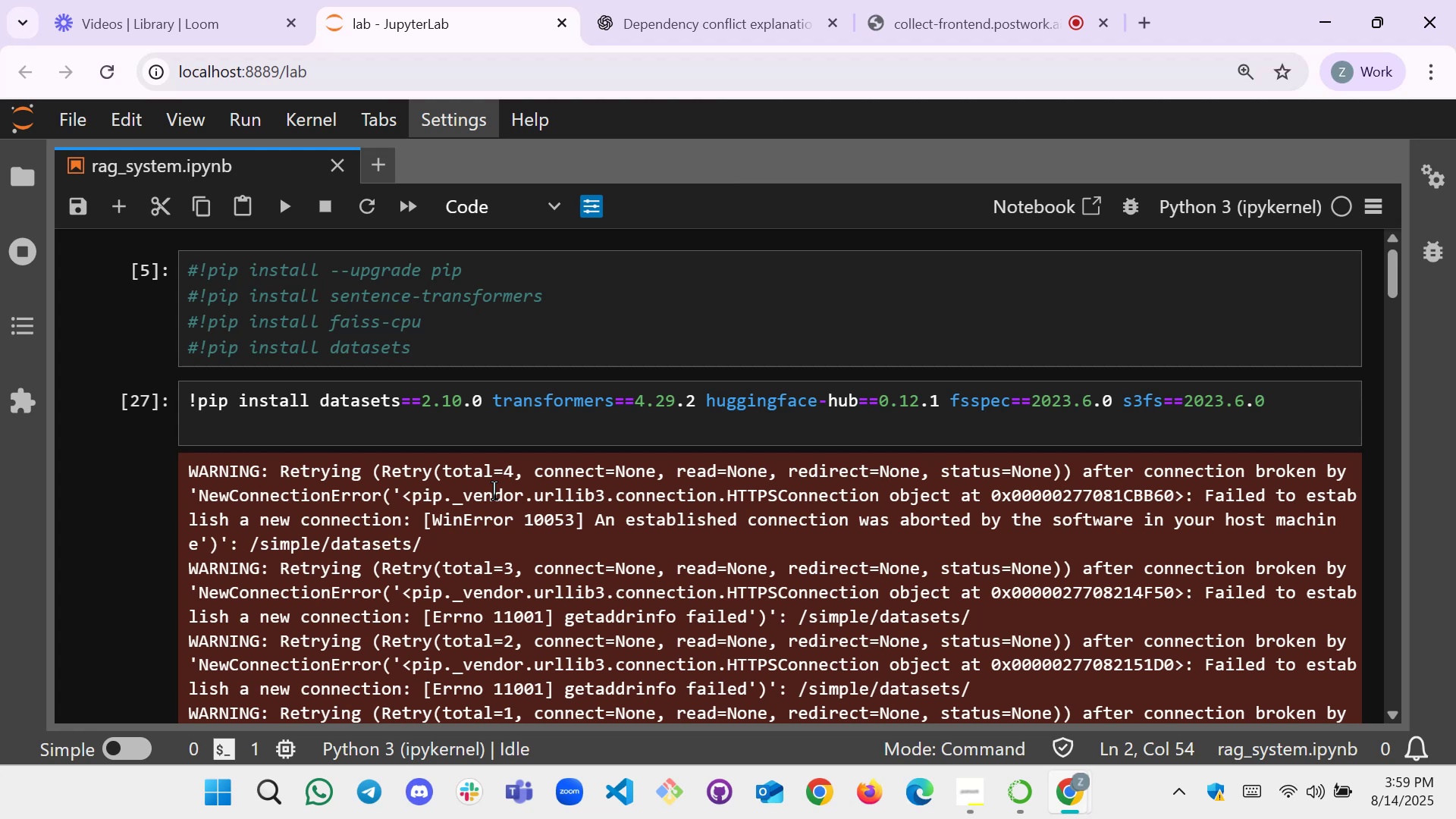 
wait(148.04)
 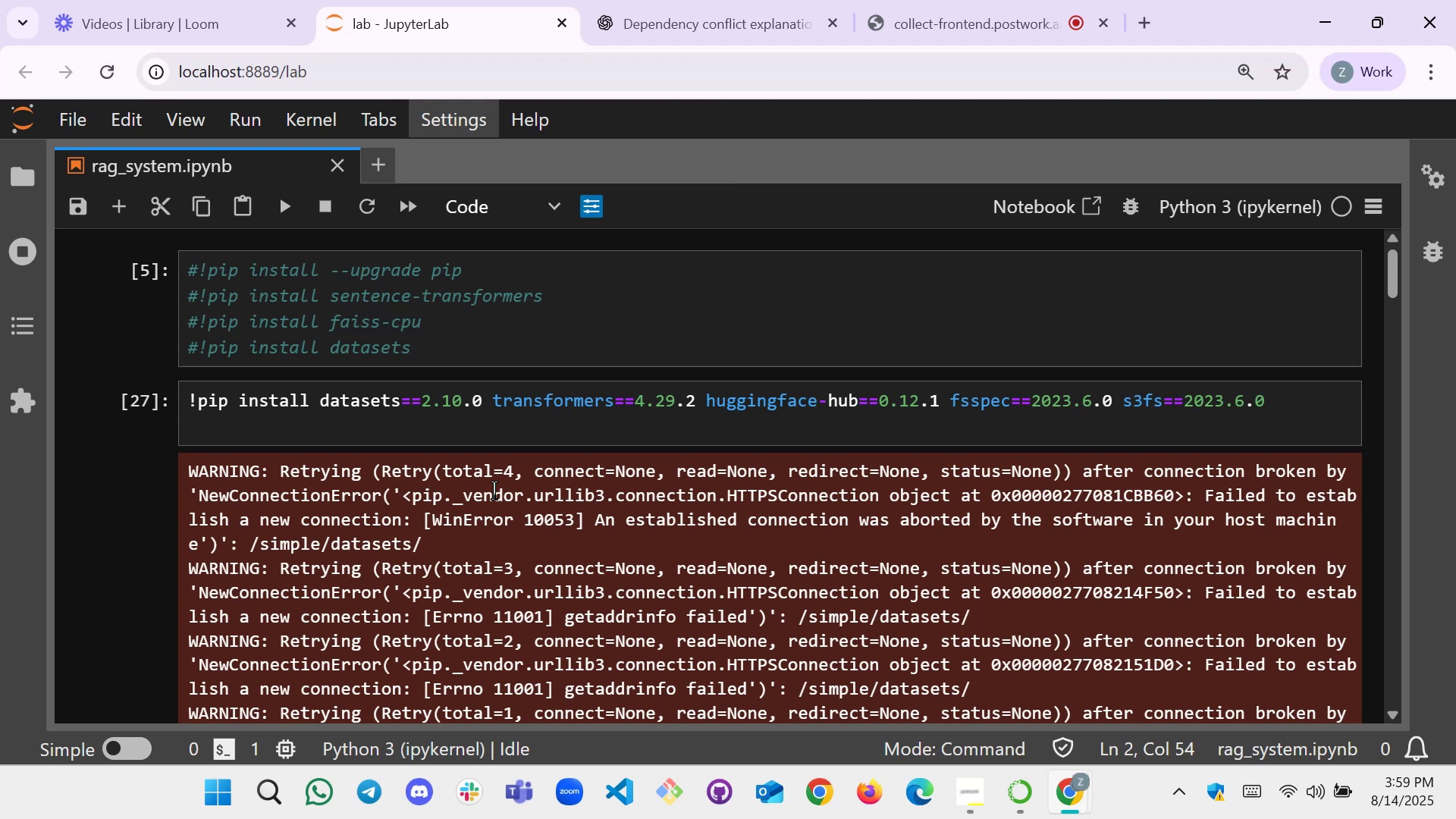 
scroll: coordinate [429, 438], scroll_direction: none, amount: 0.0
 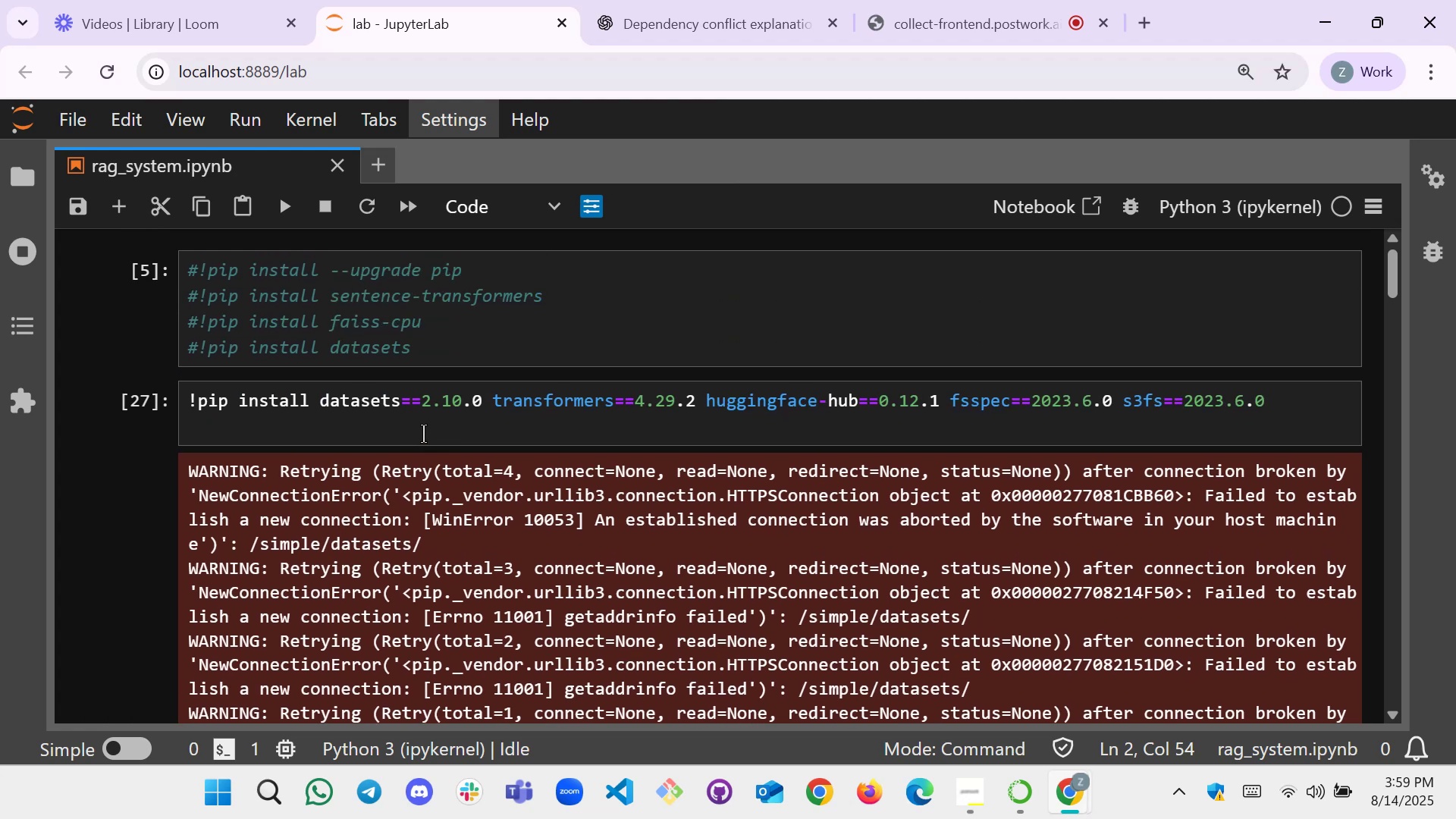 
left_click([423, 434])
 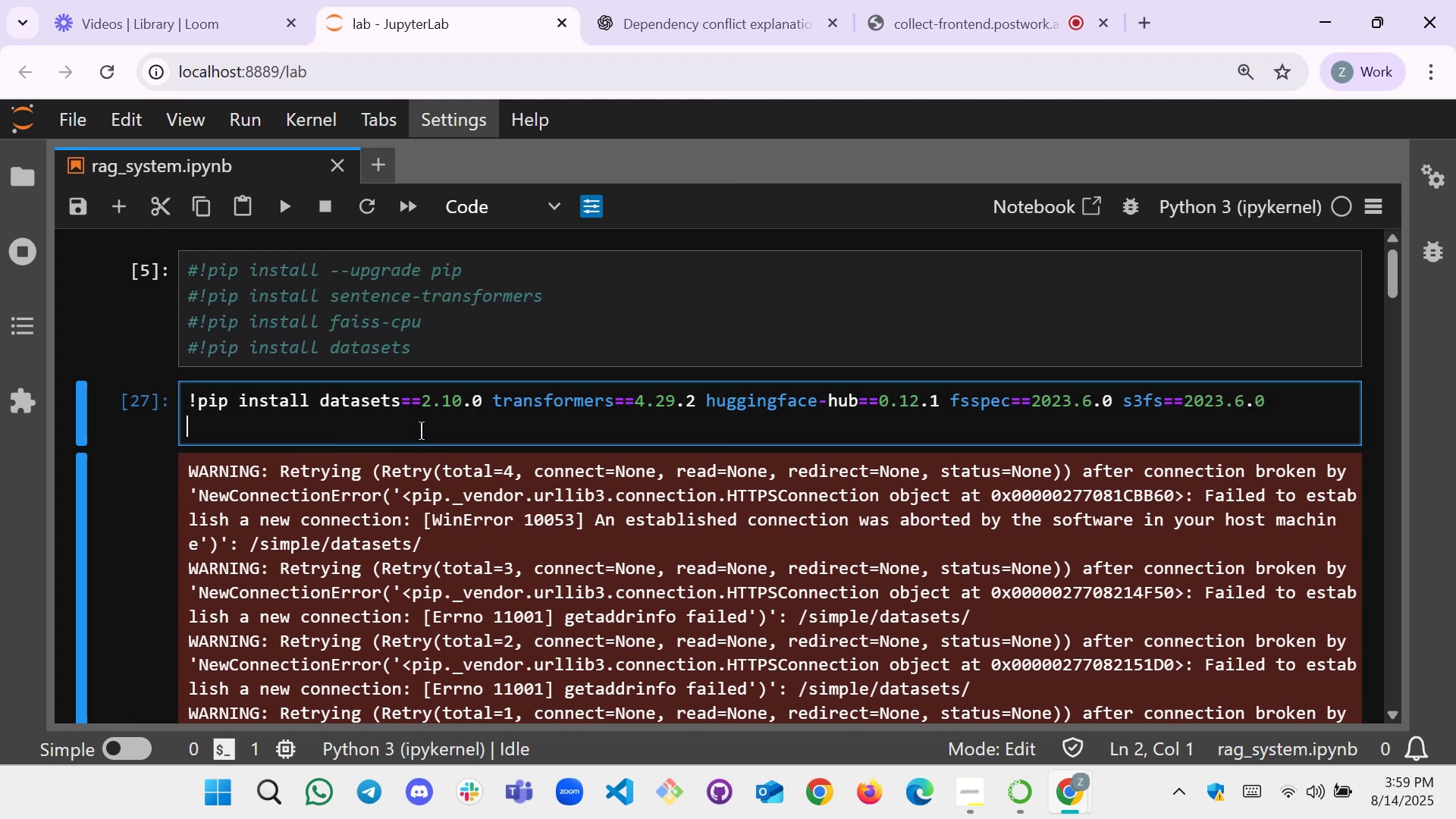 
key(Shift+ShiftRight)
 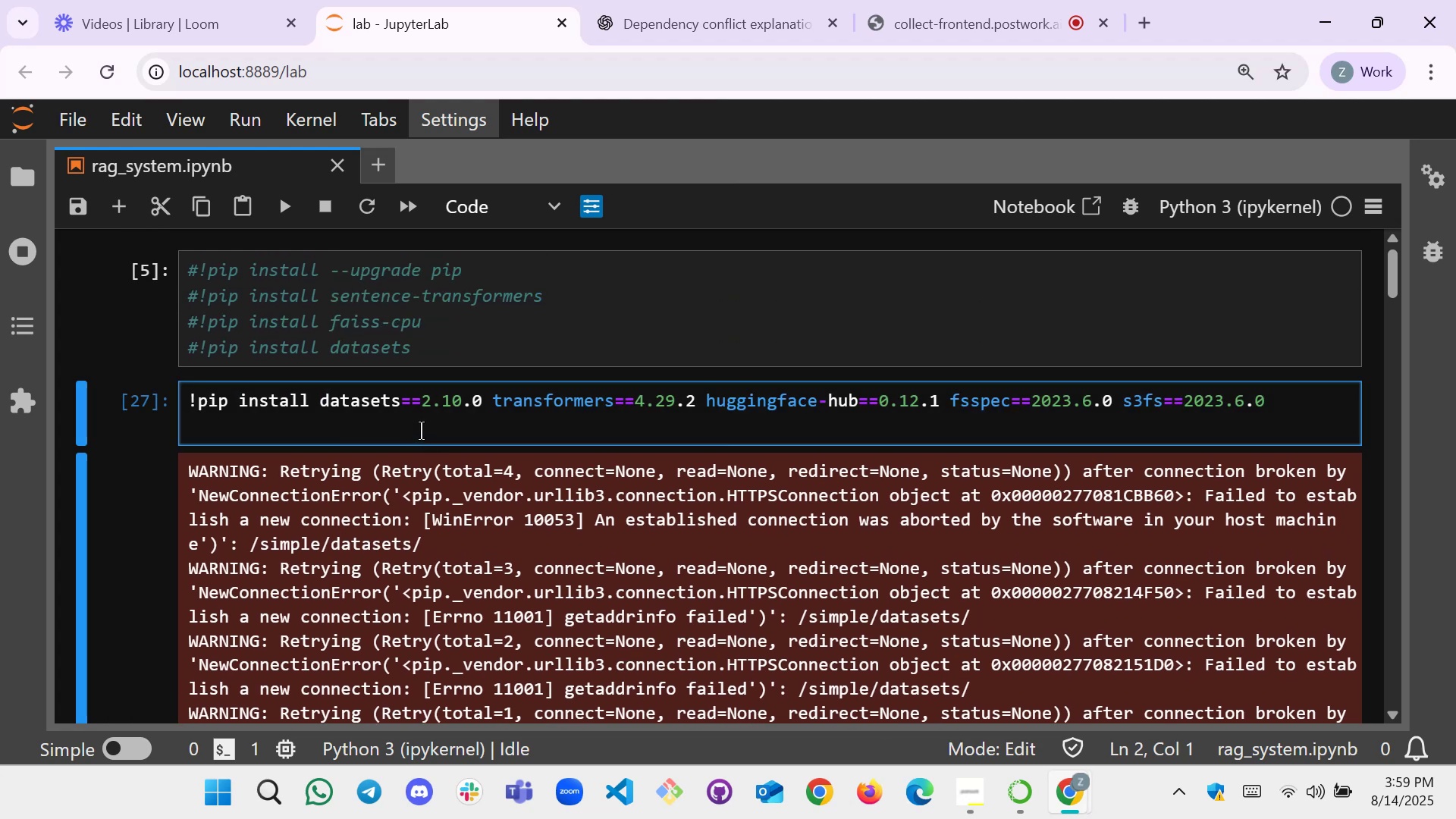 
key(Shift+Enter)
 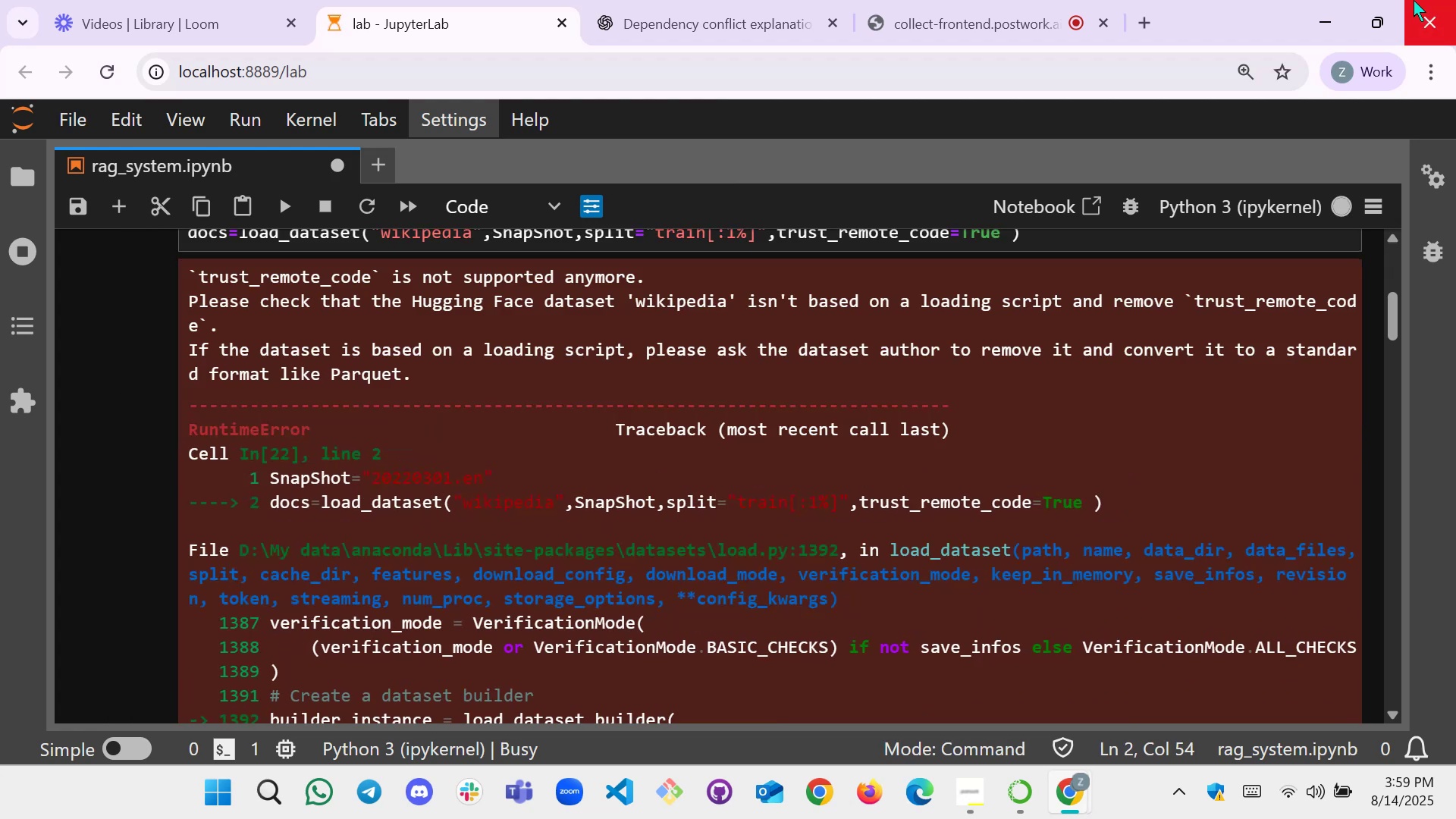 
scroll: coordinate [487, 440], scroll_direction: down, amount: 18.0
 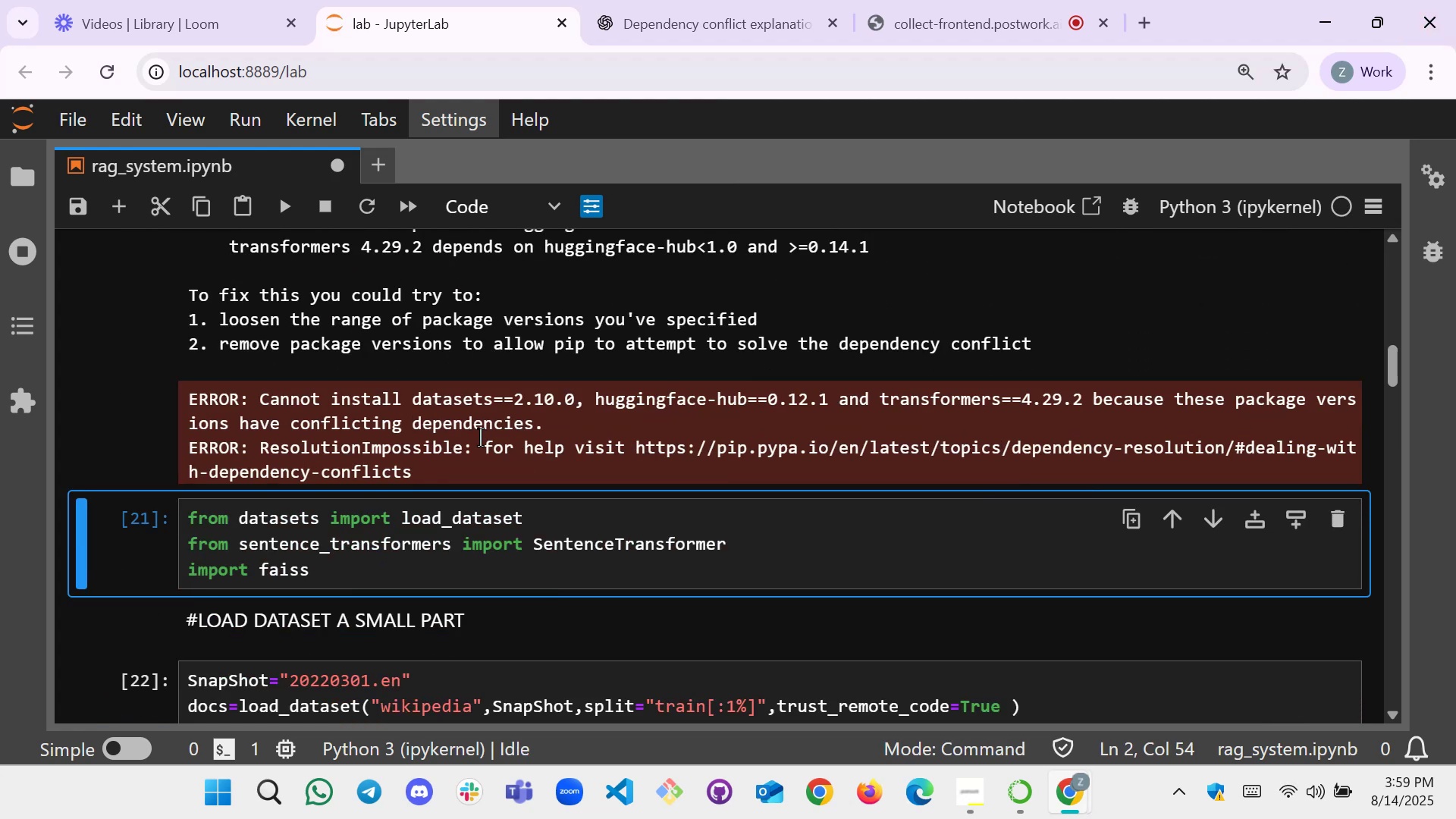 
scroll: coordinate [442, 435], scroll_direction: up, amount: 15.0
 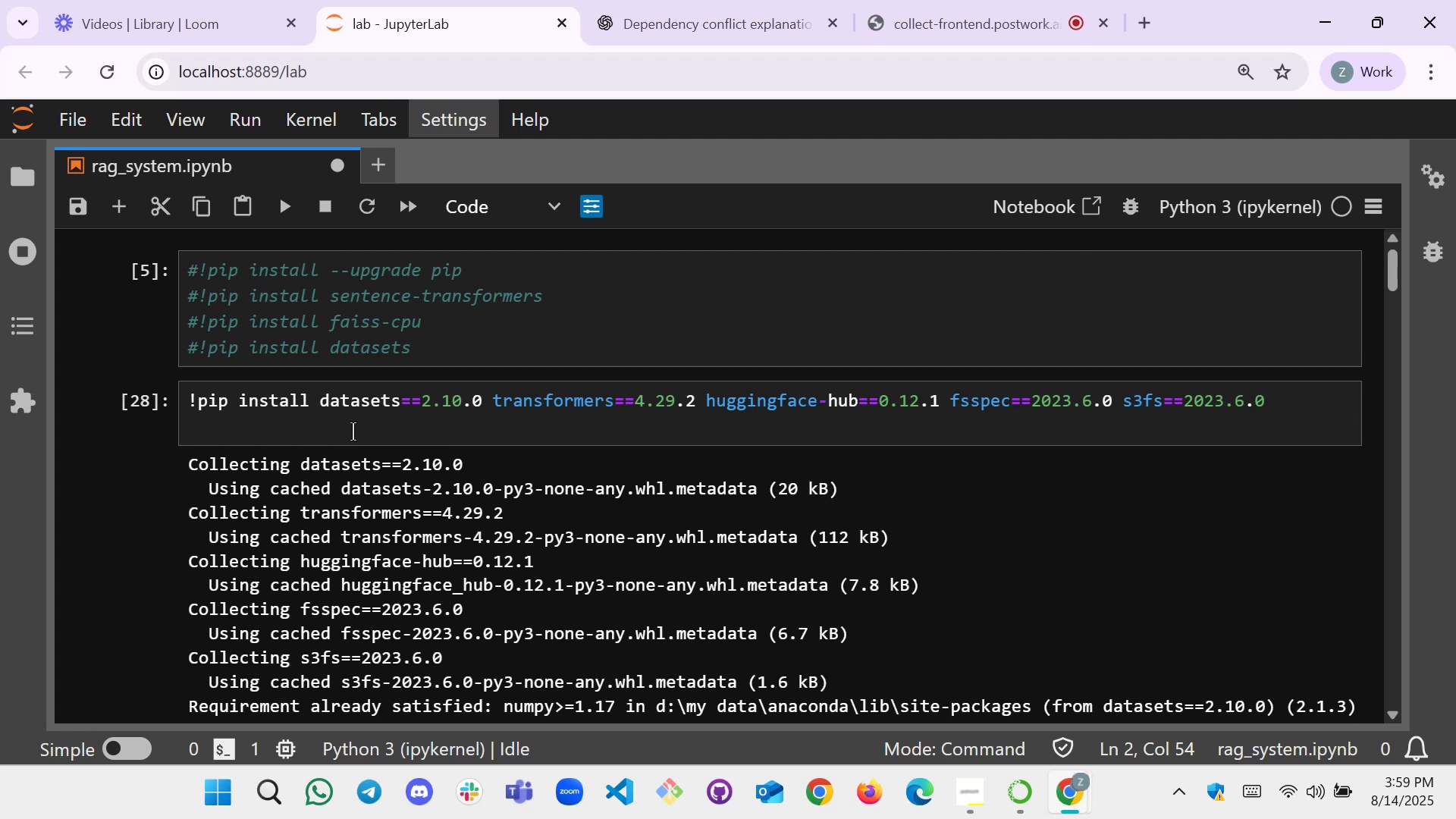 
left_click([353, 431])
 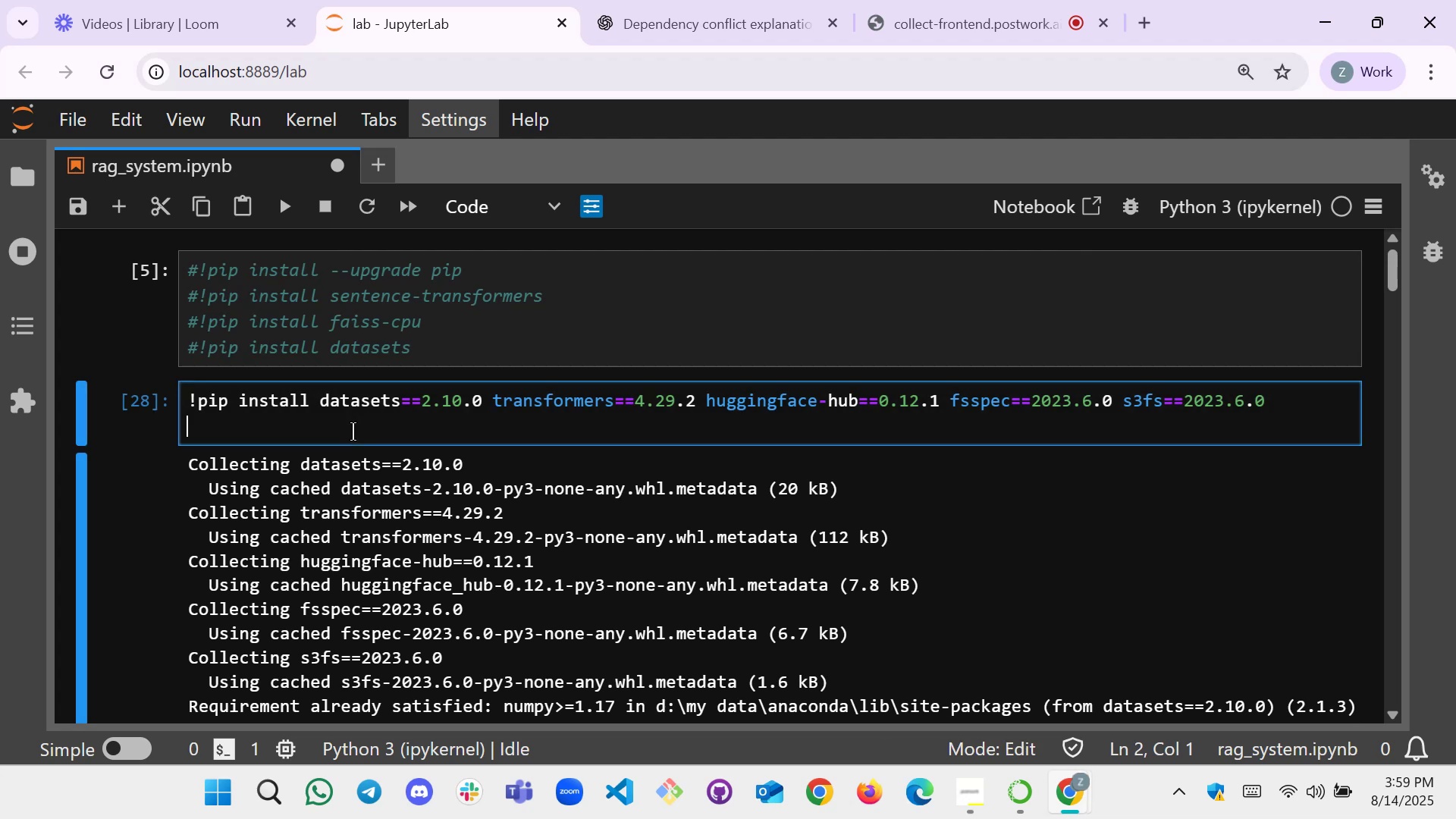 
scroll: coordinate [404, 410], scroll_direction: down, amount: 9.0
 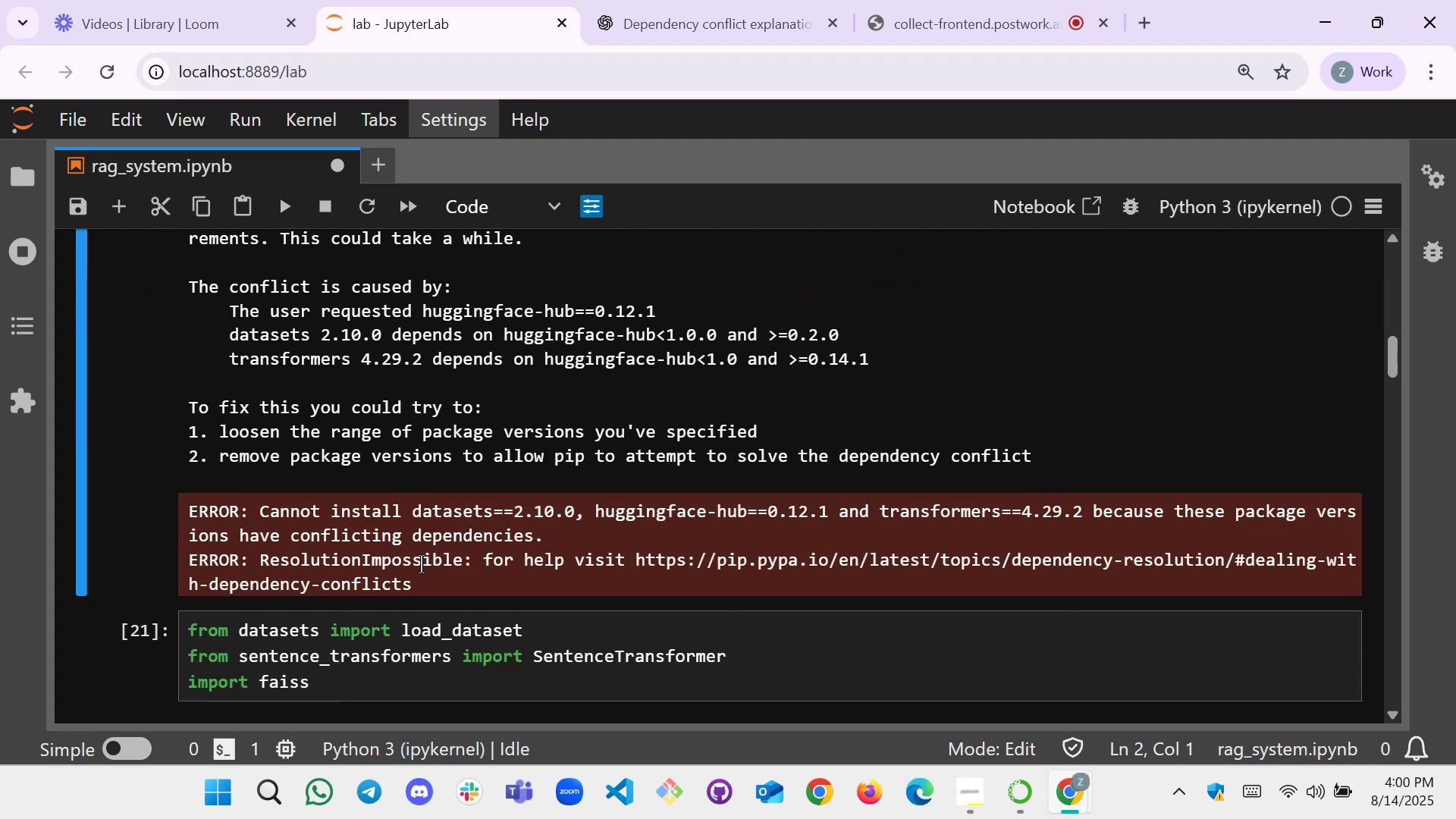 
left_click_drag(start_coordinate=[428, 583], to_coordinate=[181, 456])
 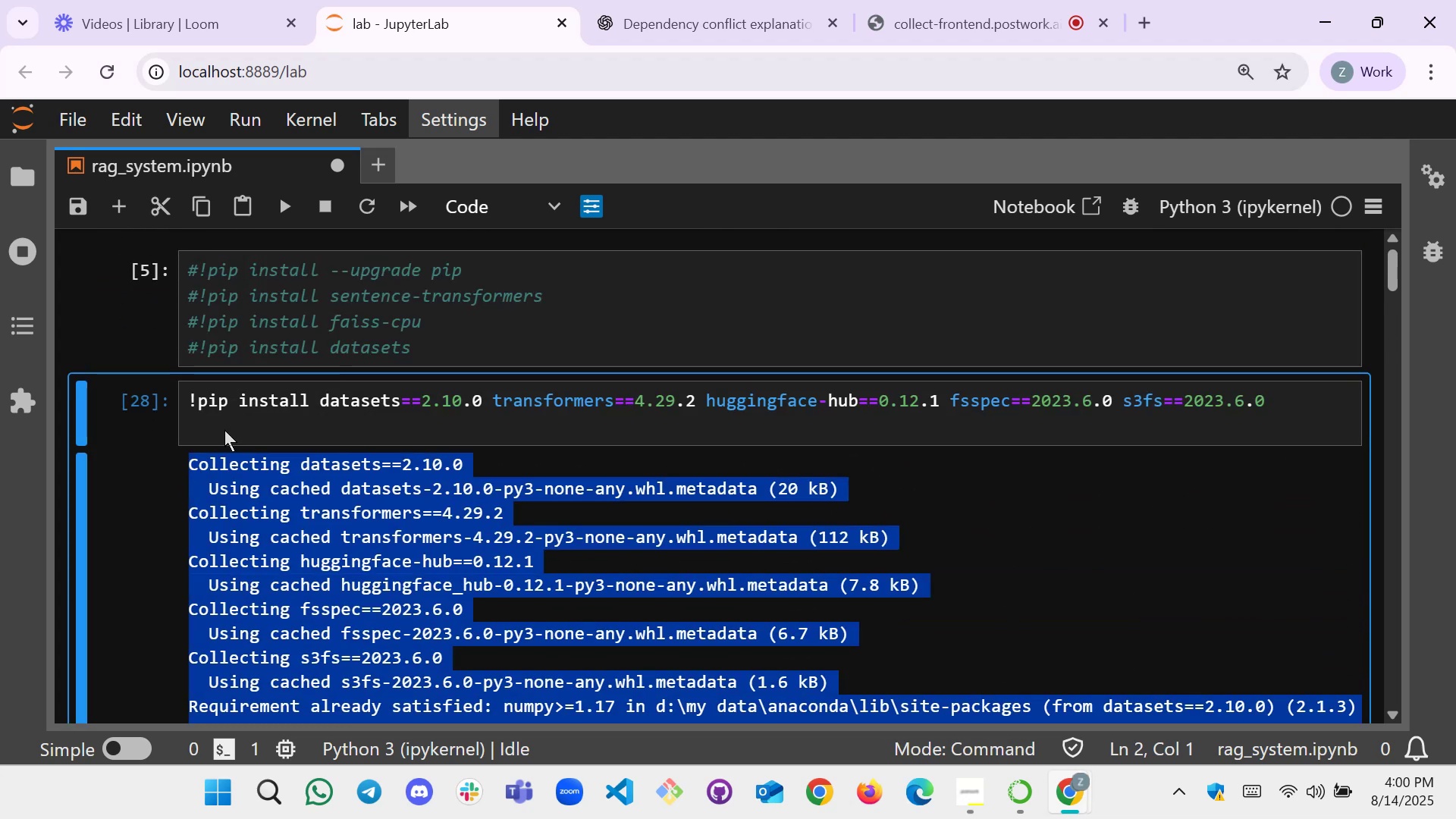 
scroll: coordinate [203, 450], scroll_direction: up, amount: 11.0
 